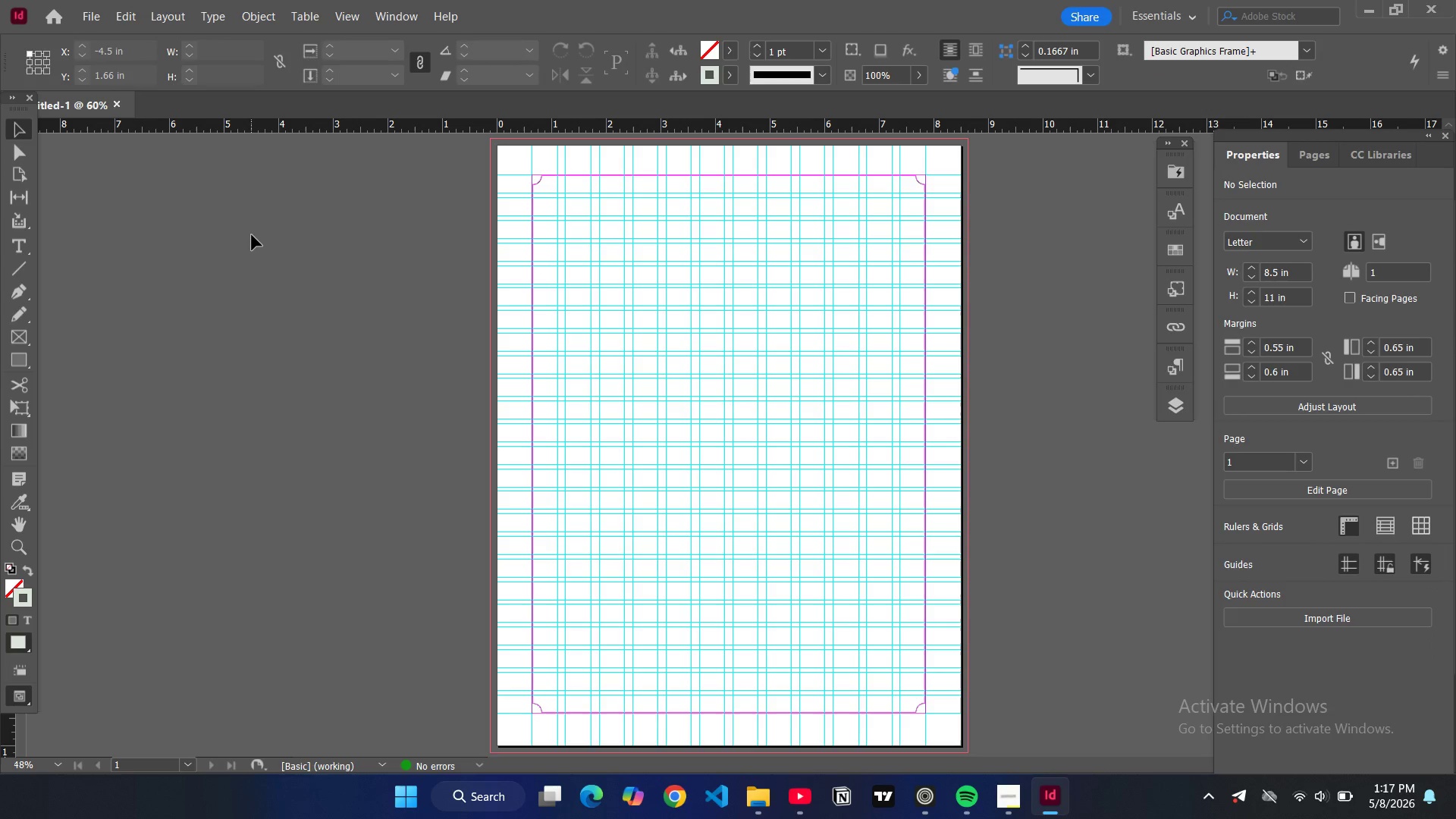 
key(W)
 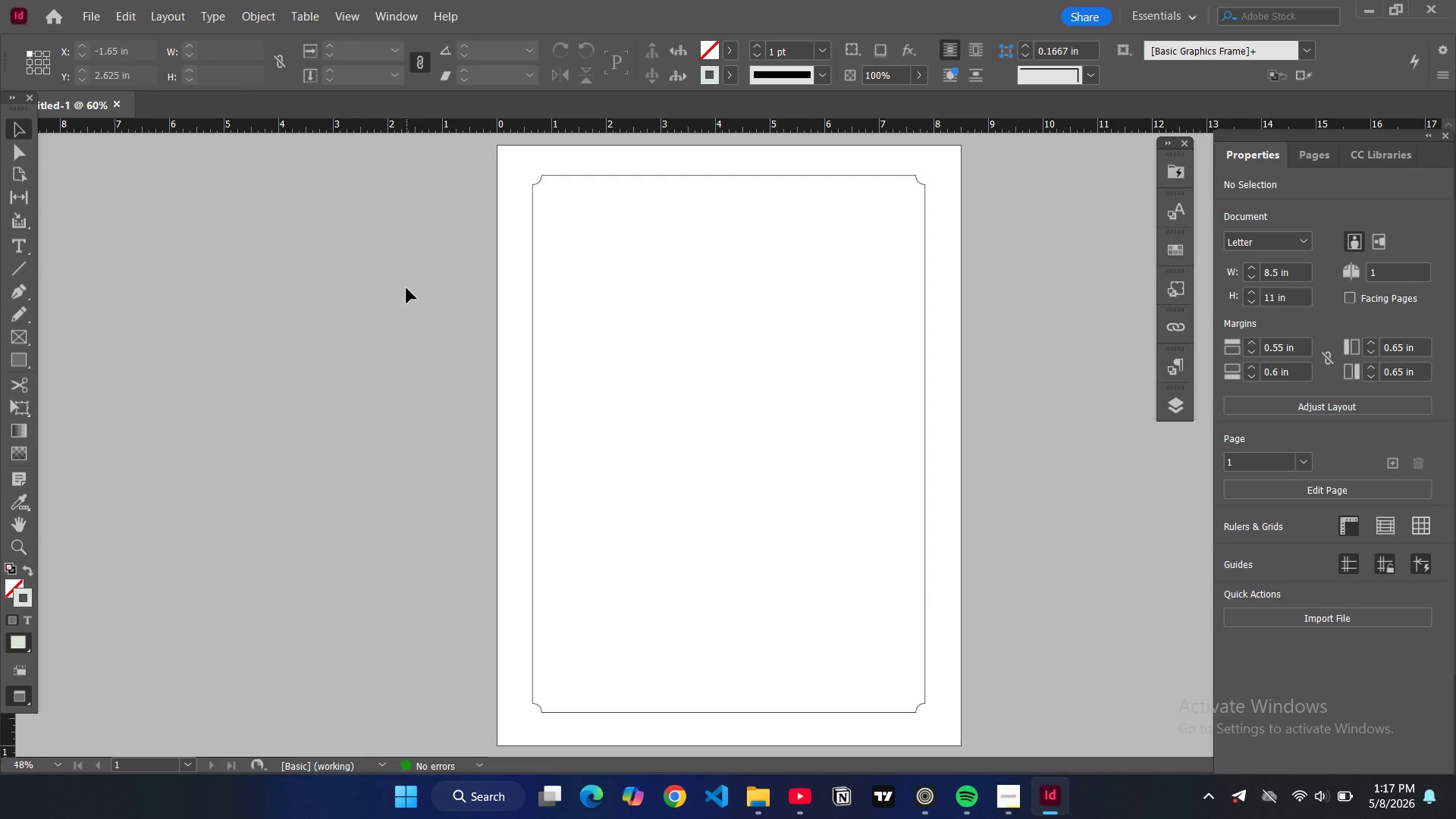 
key(W)
 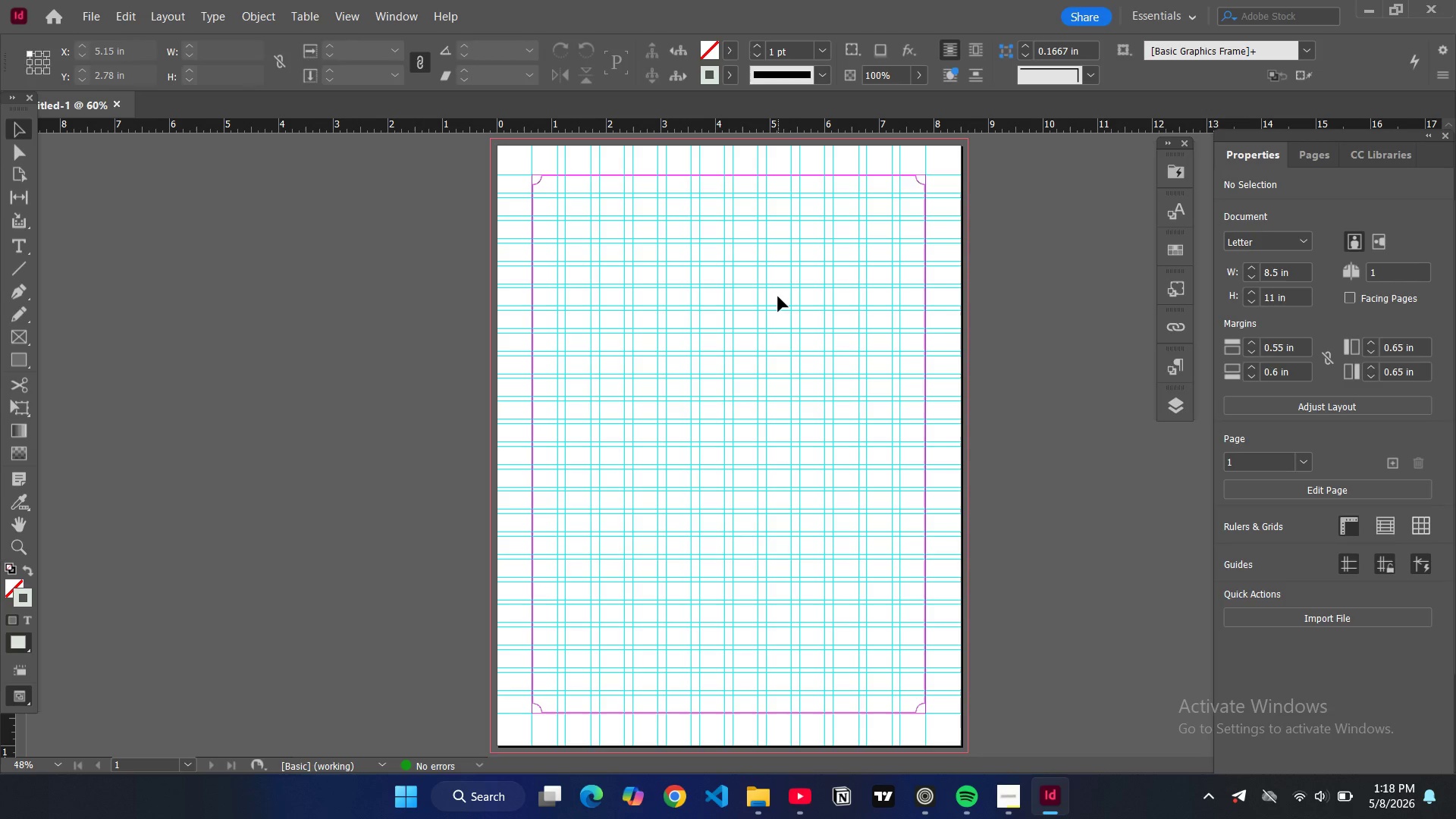 
wait(24.53)
 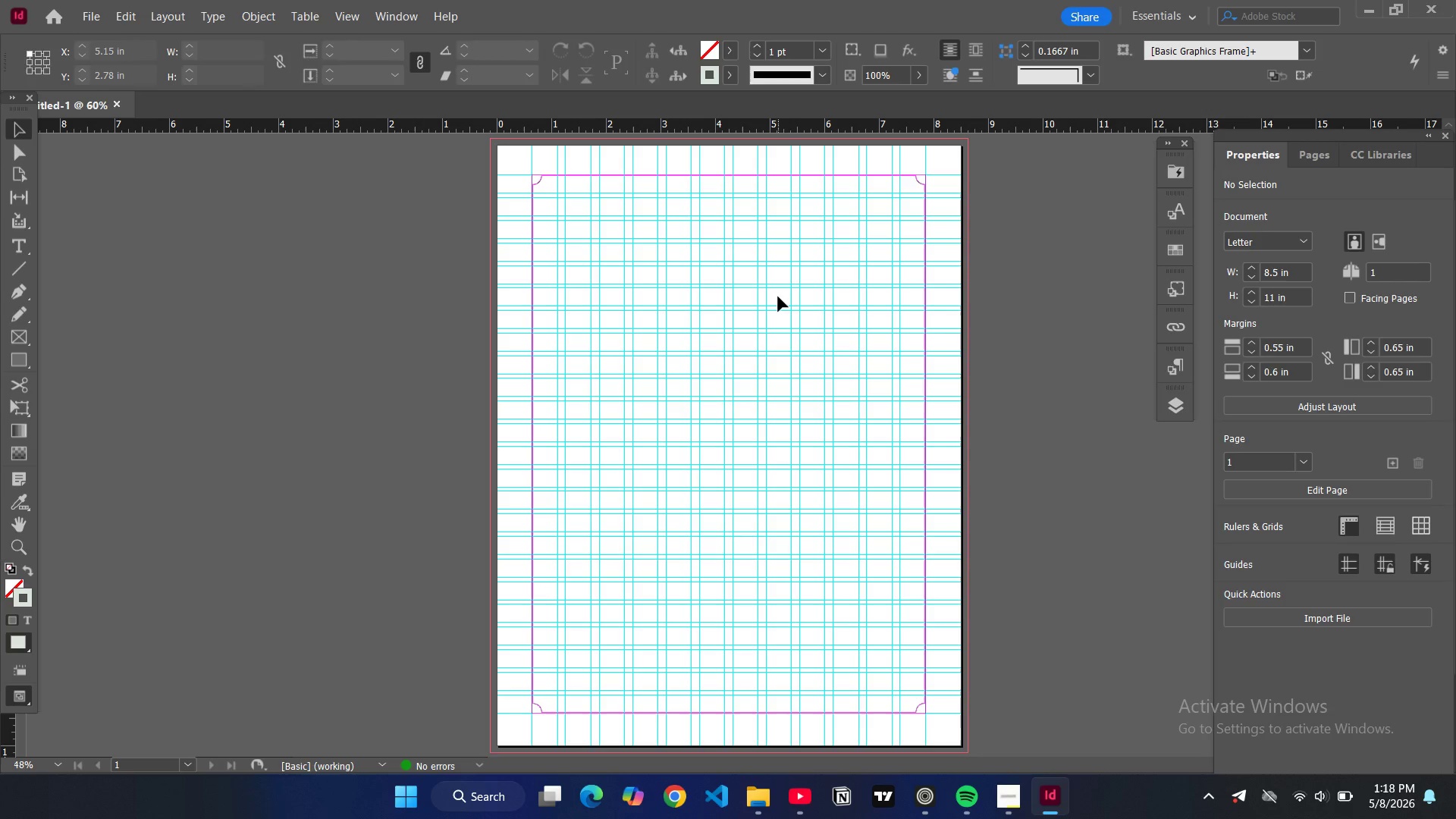 
left_click([1173, 373])
 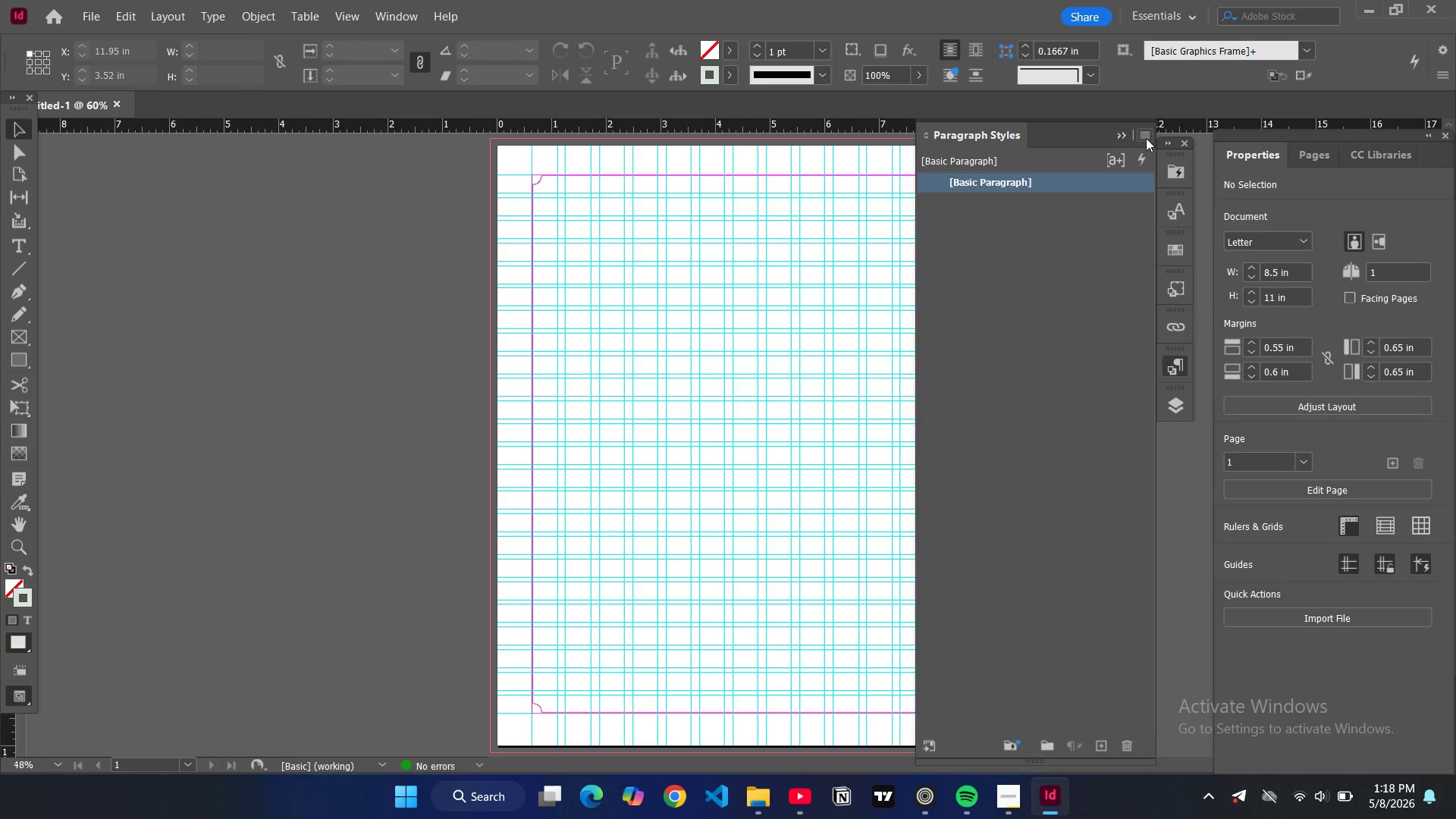 
left_click([1142, 135])
 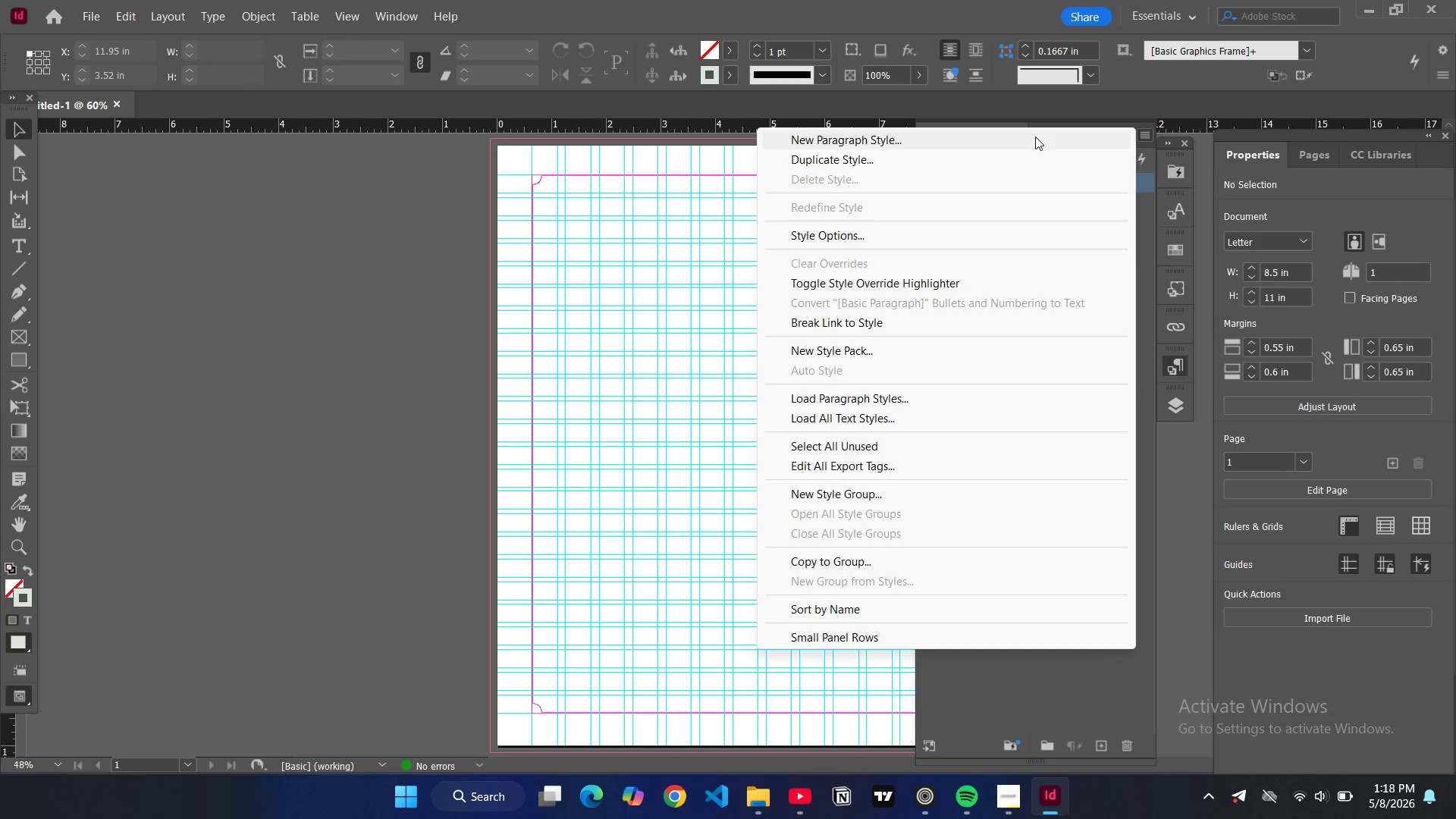 
left_click([1035, 136])
 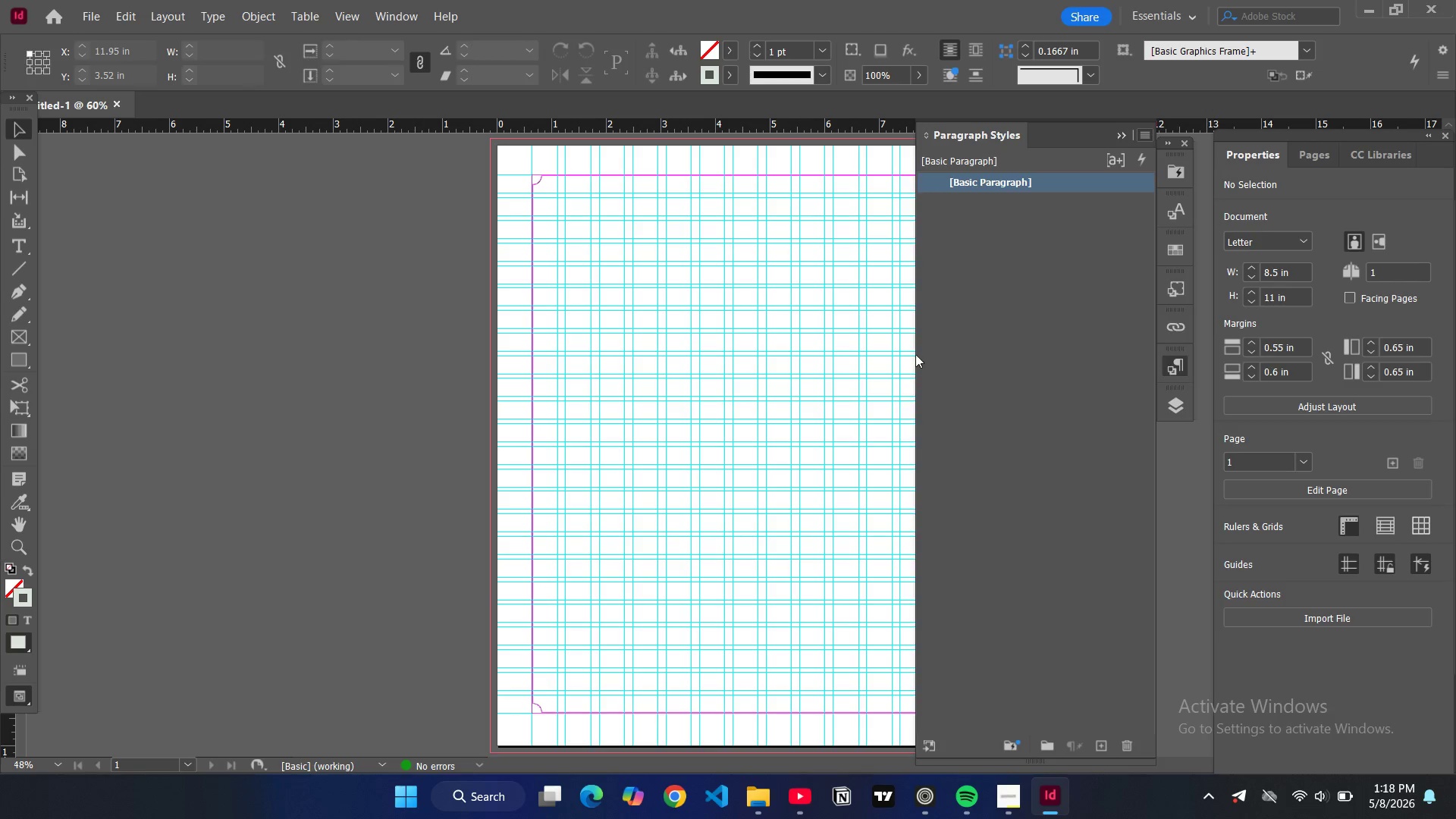 
wait(6.52)
 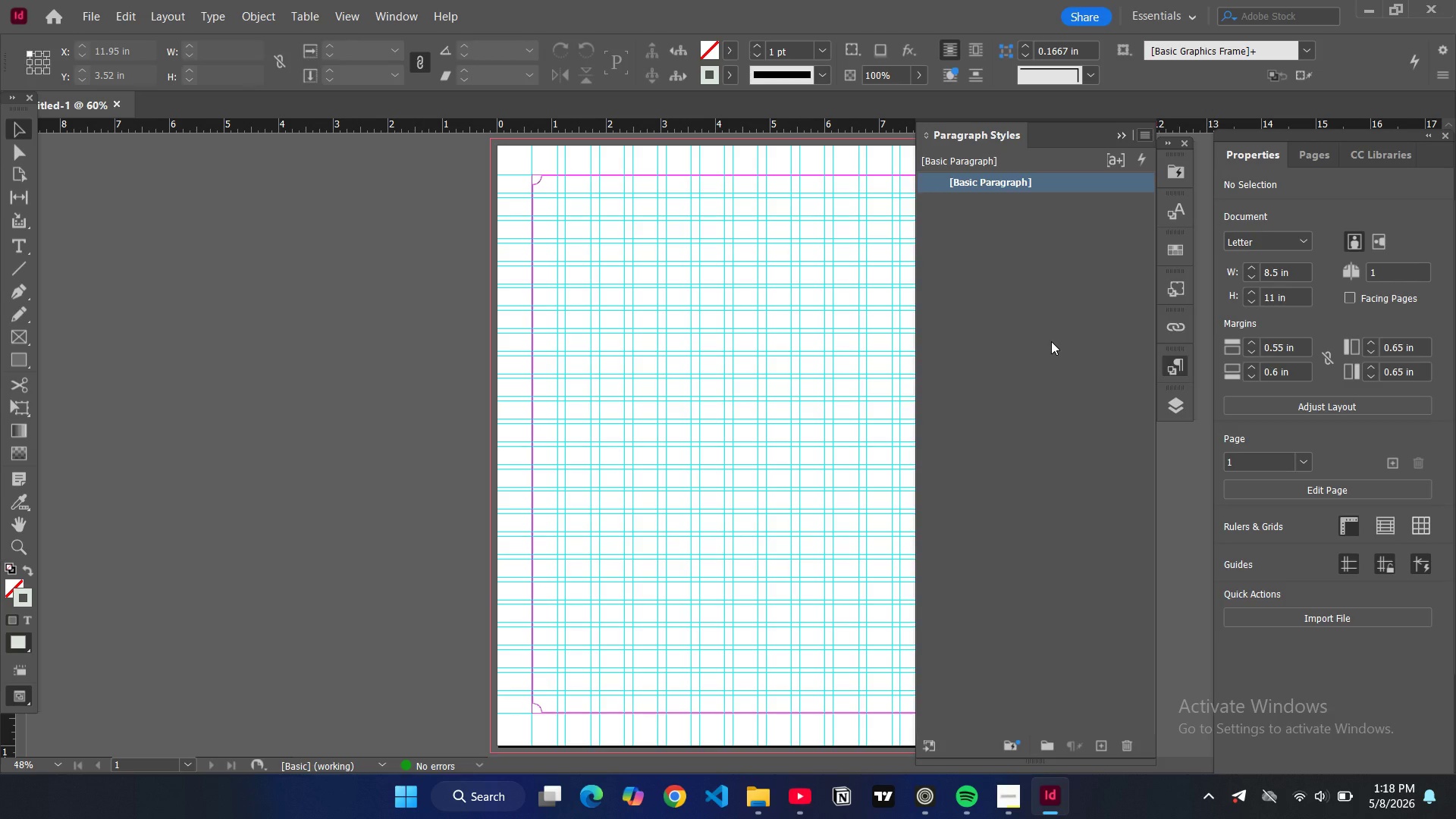 
type(primary heading)
 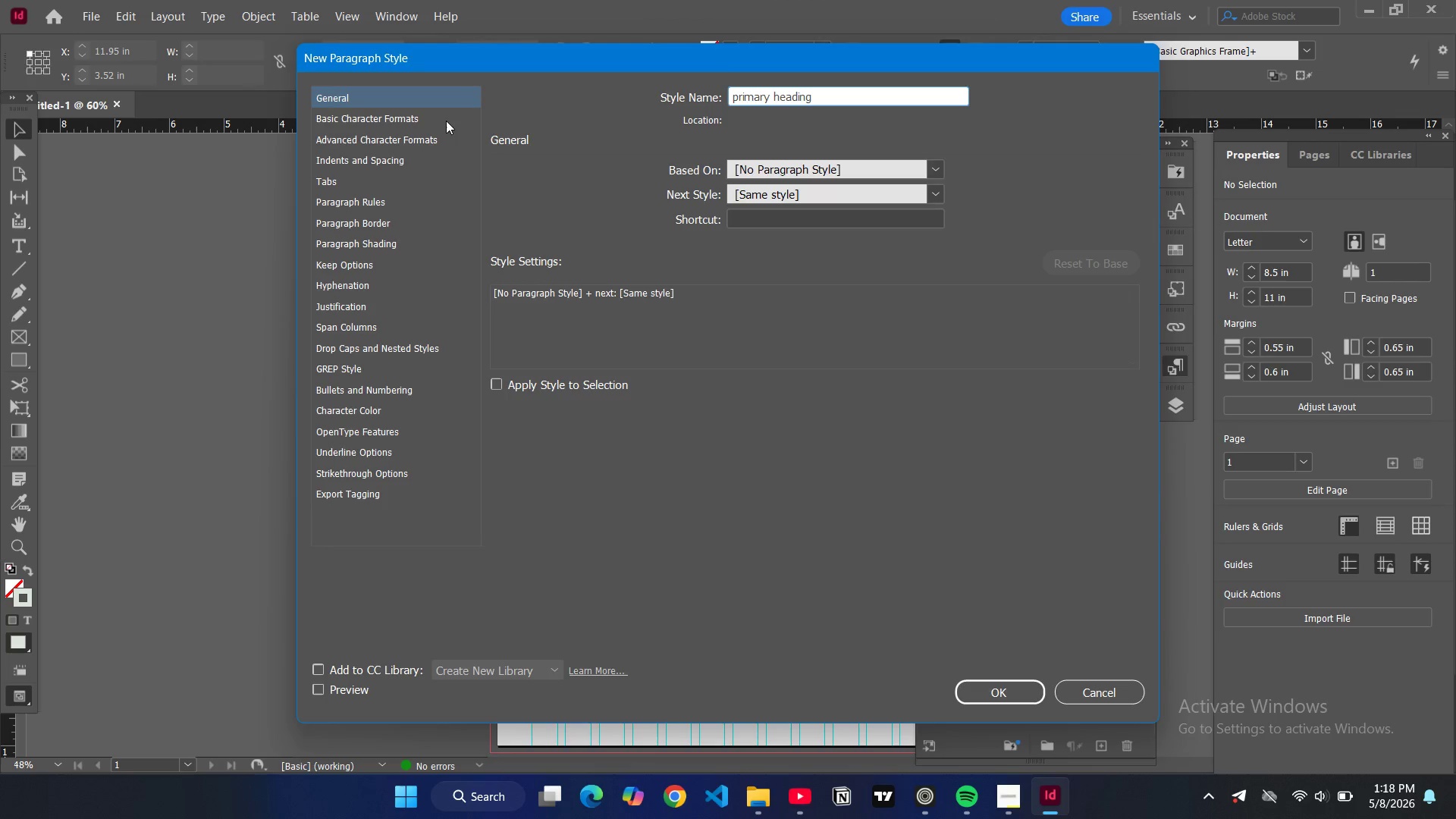 
left_click([444, 121])
 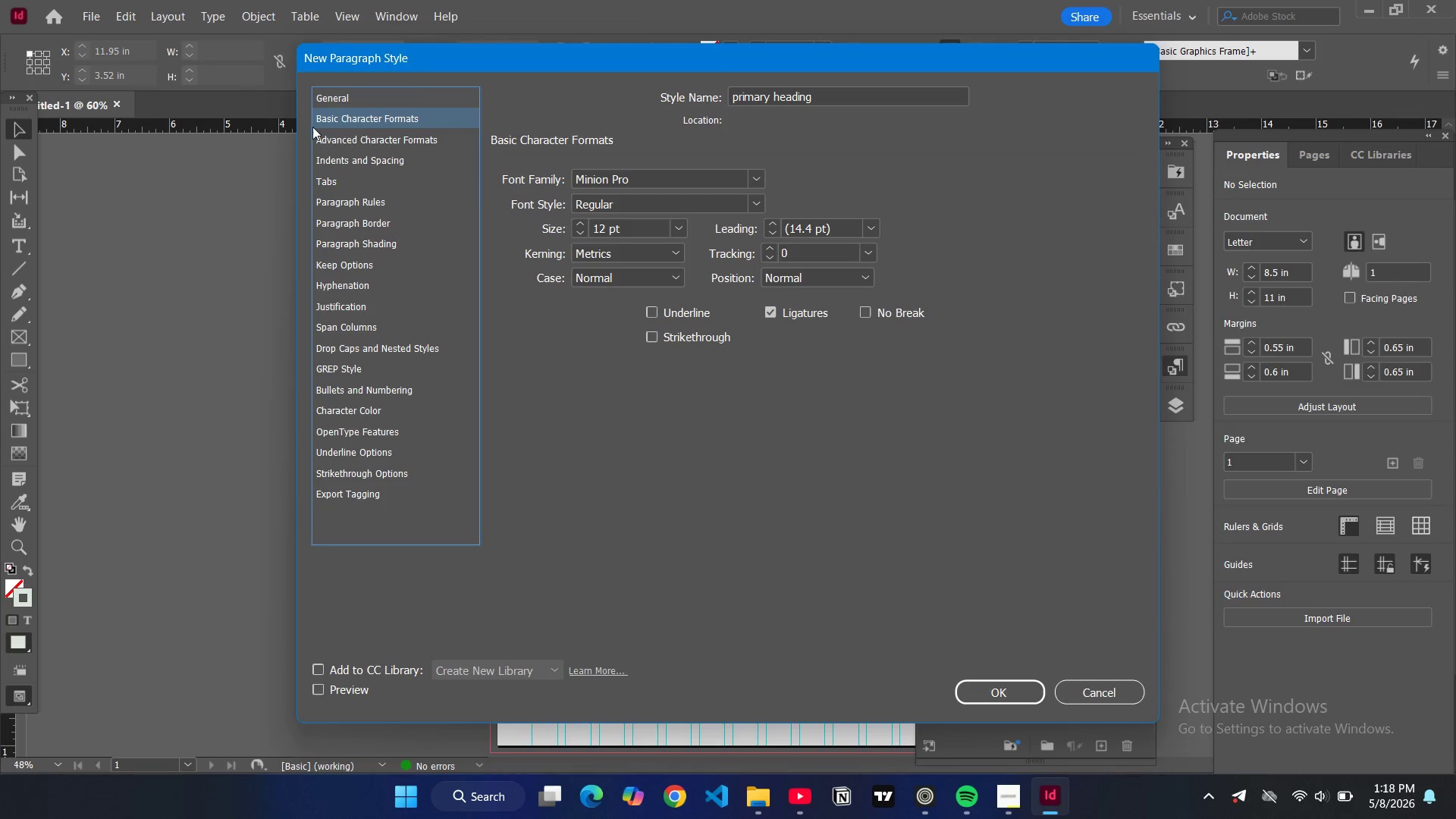 
left_click([368, 137])
 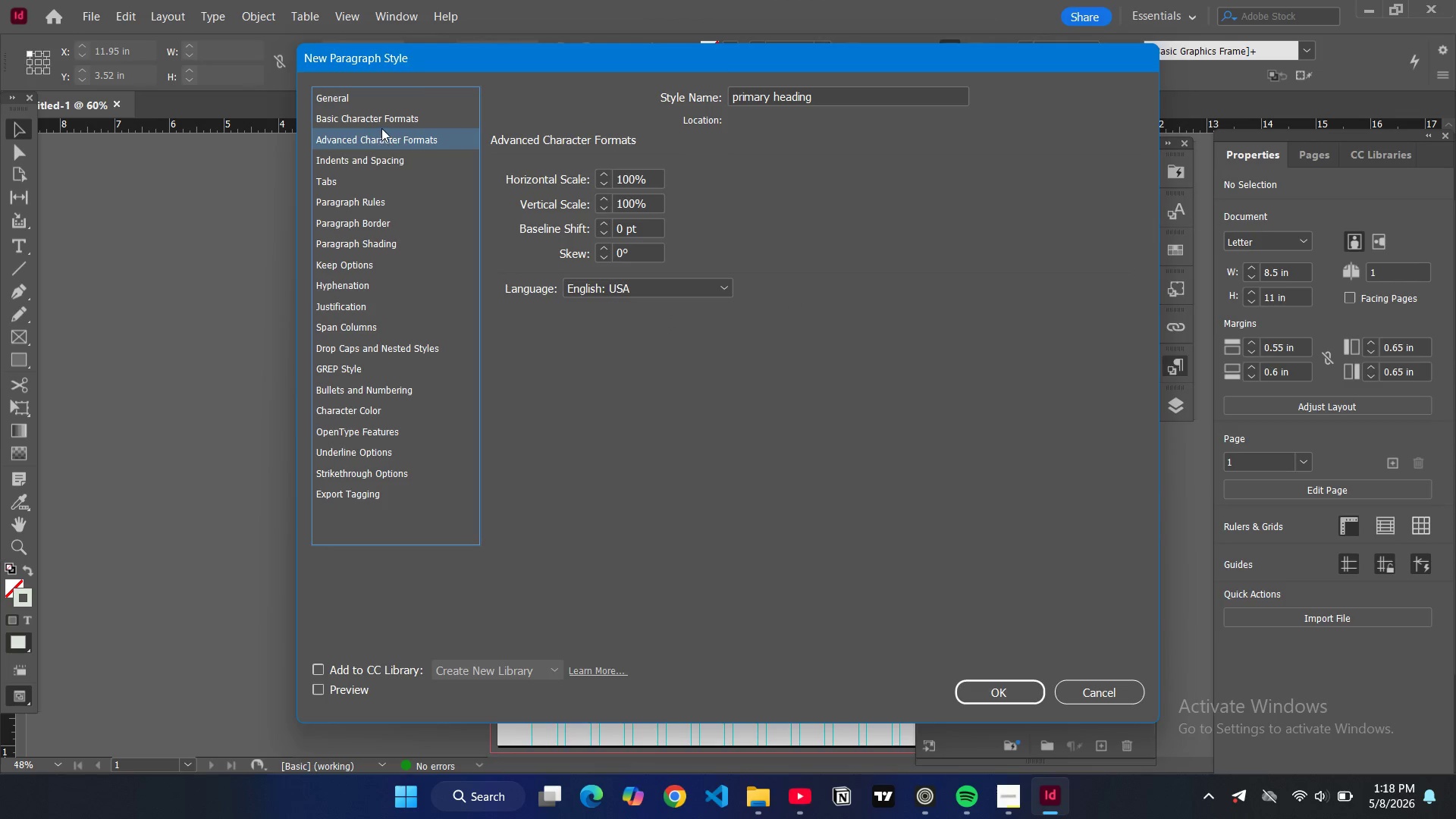 
left_click([383, 126])
 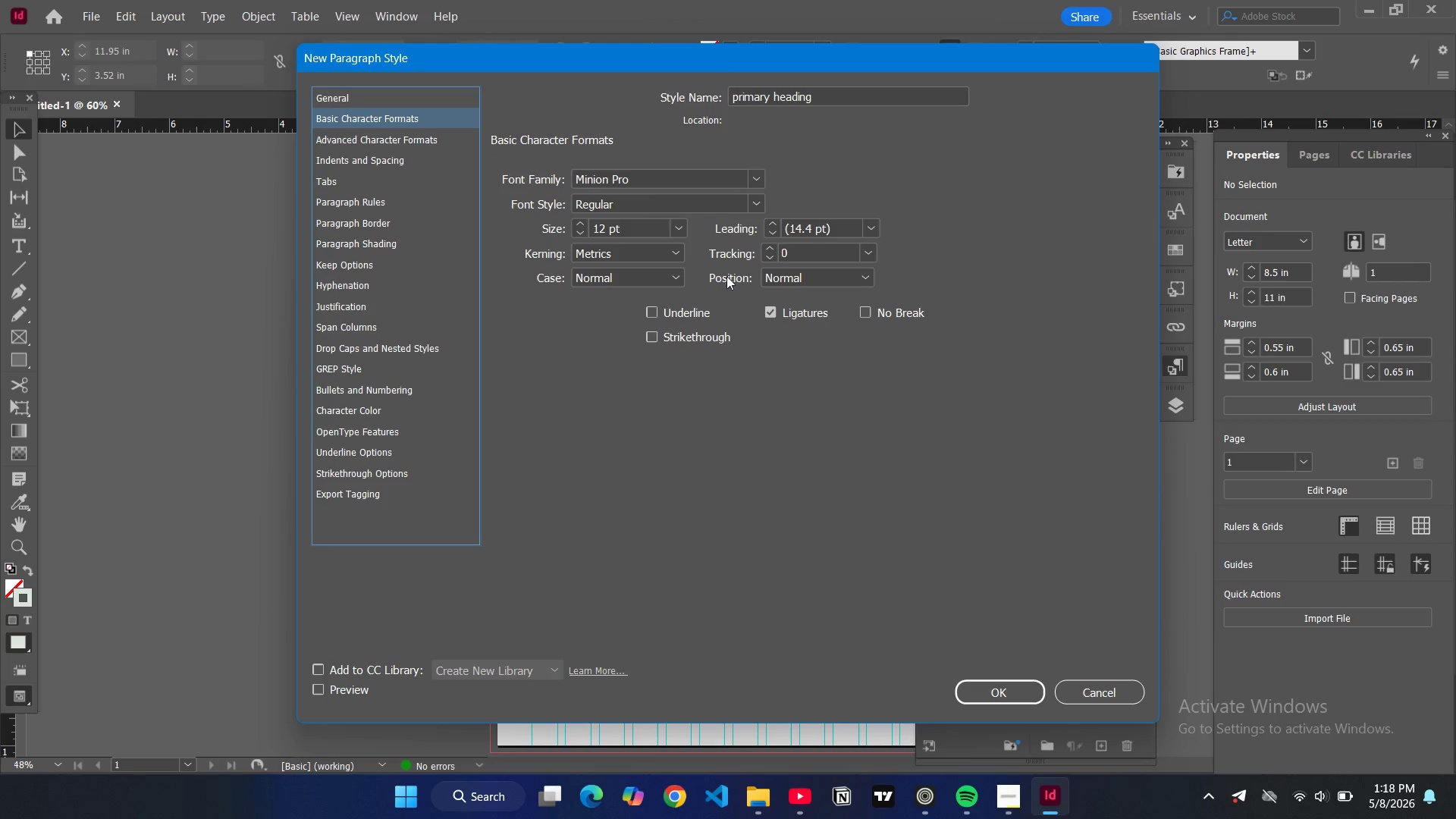 
double_click([641, 178])
 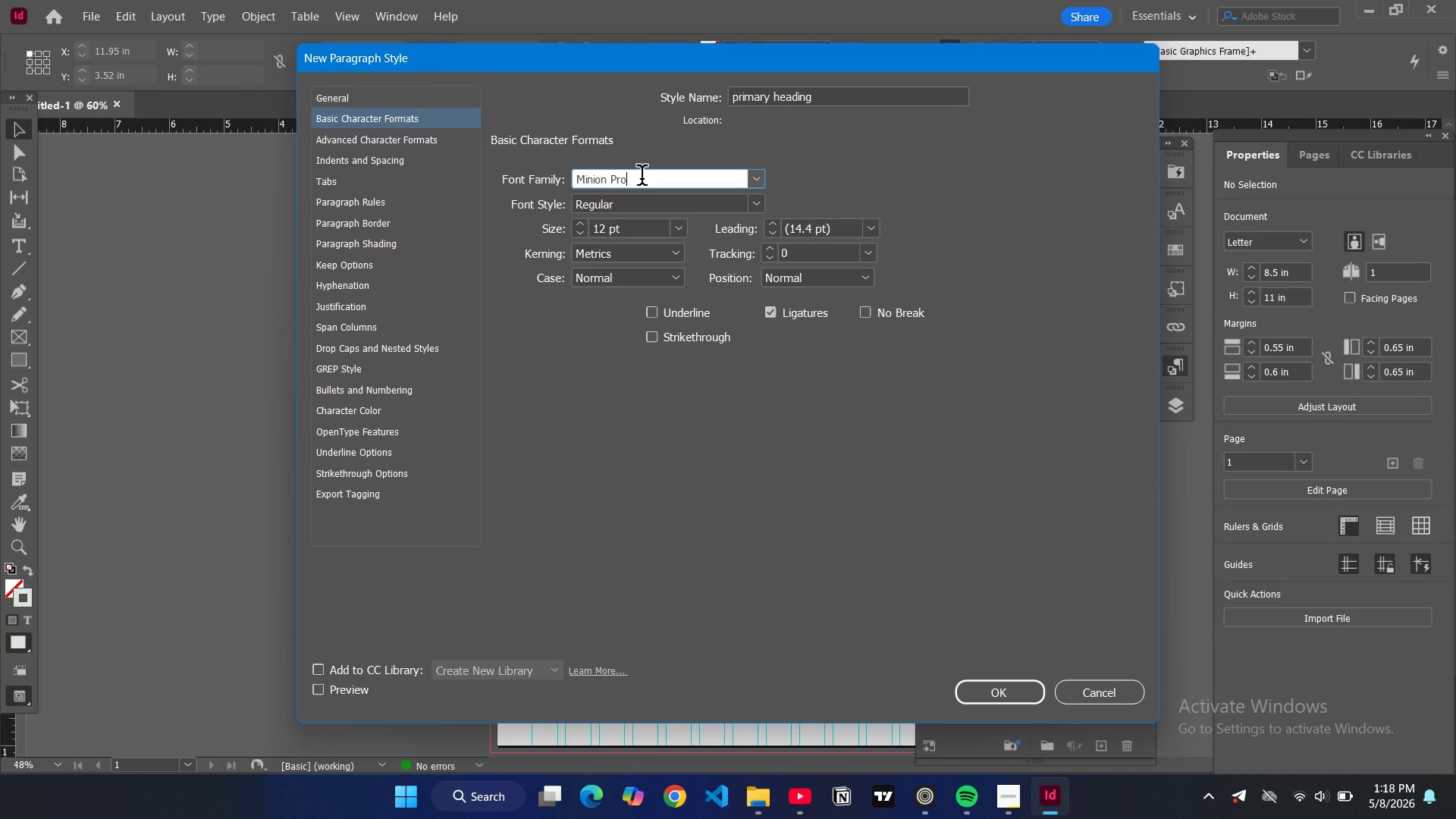 
key(Control+ControlLeft)
 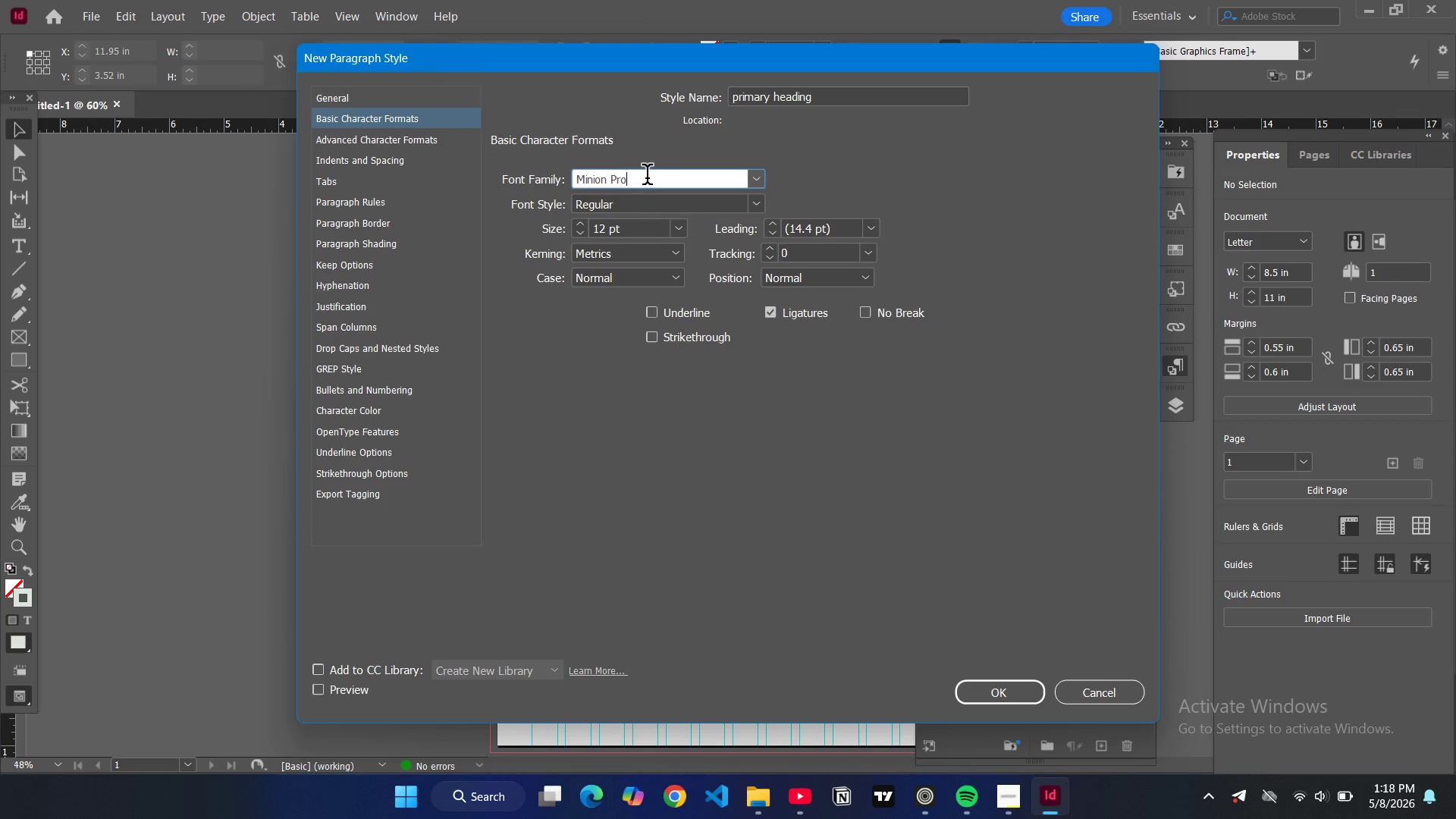 
key(Control+A)
 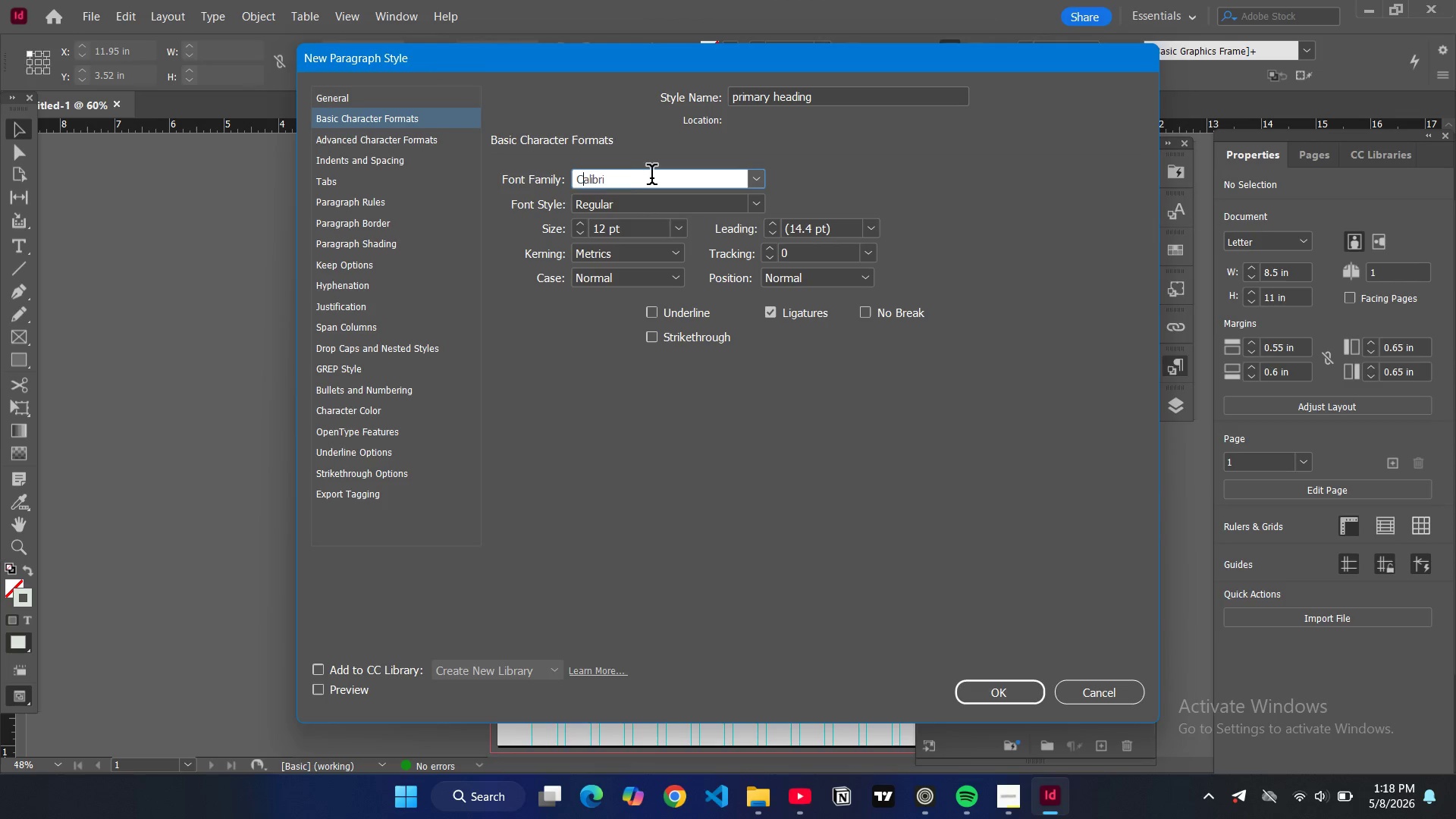 
key(C)
 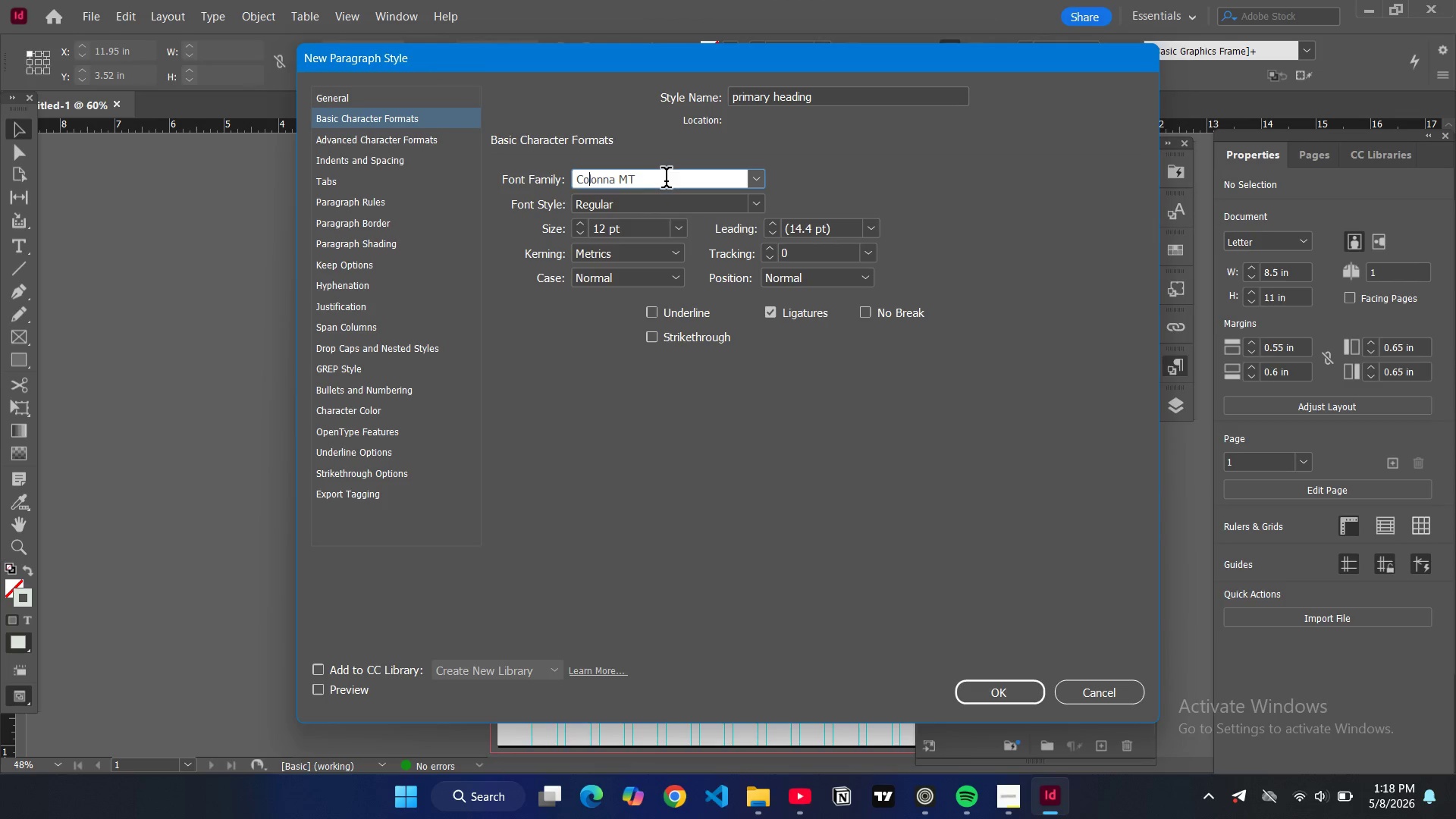 
type(orm)
 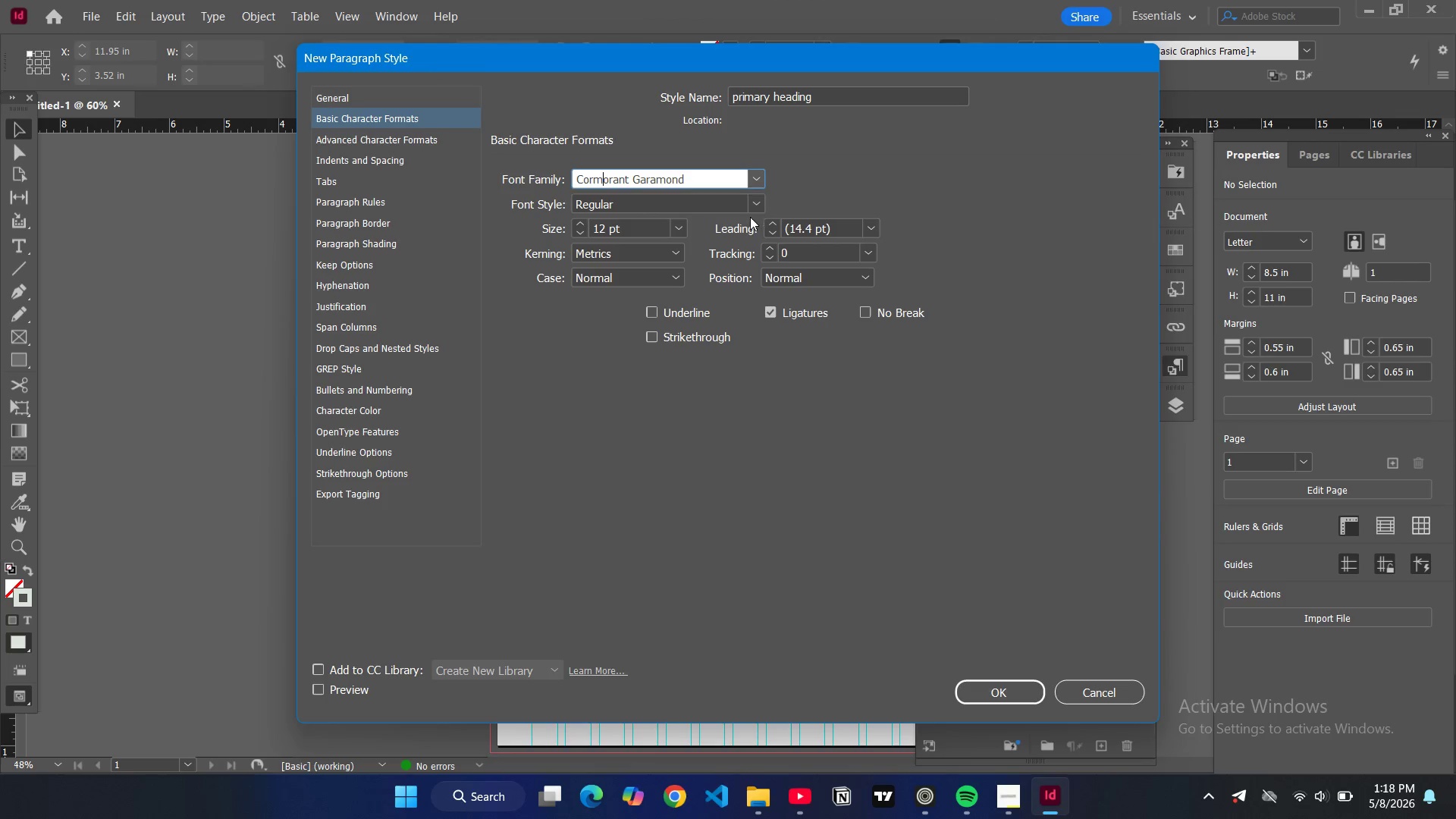 
left_click([674, 230])
 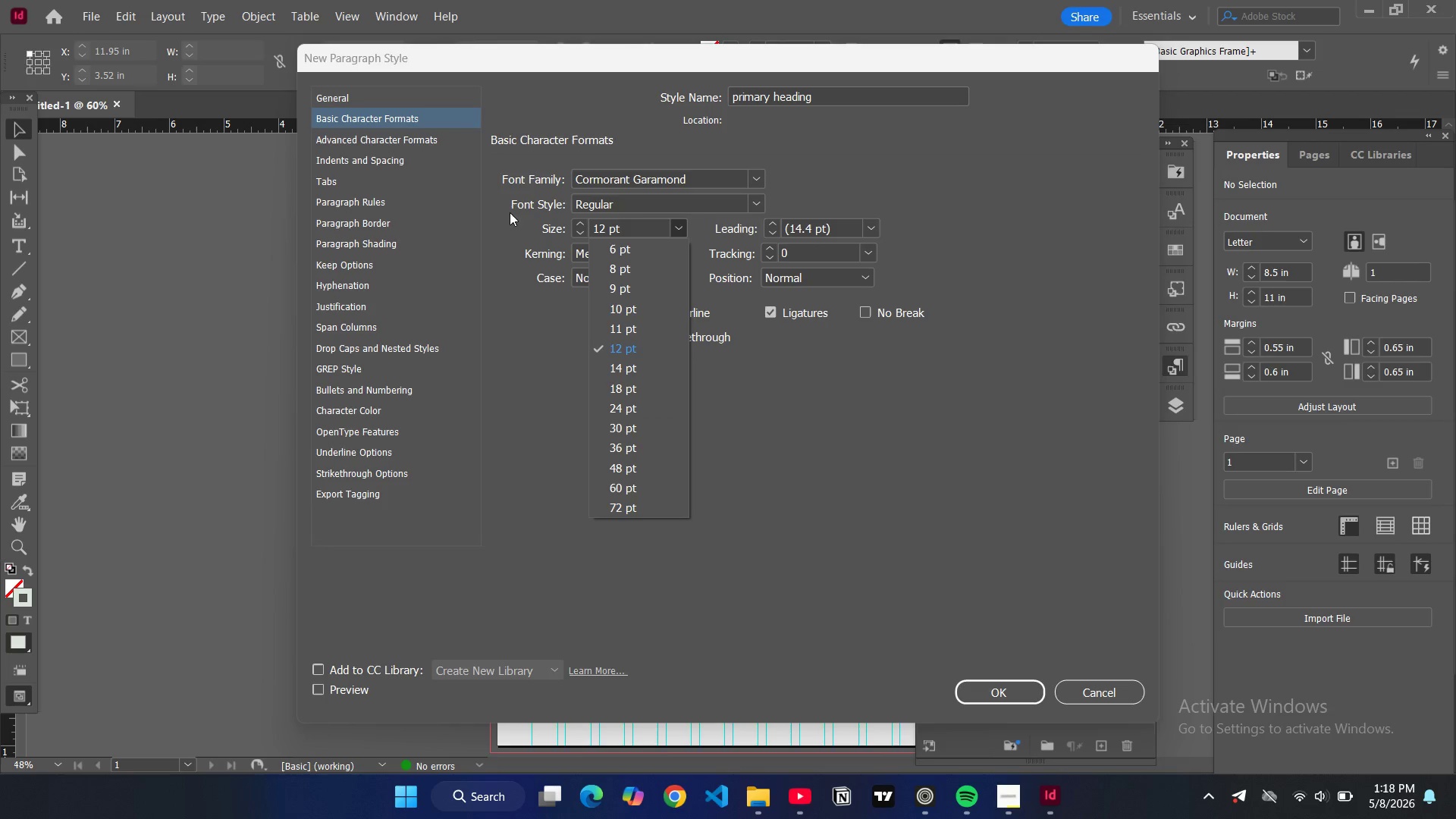 
wait(5.34)
 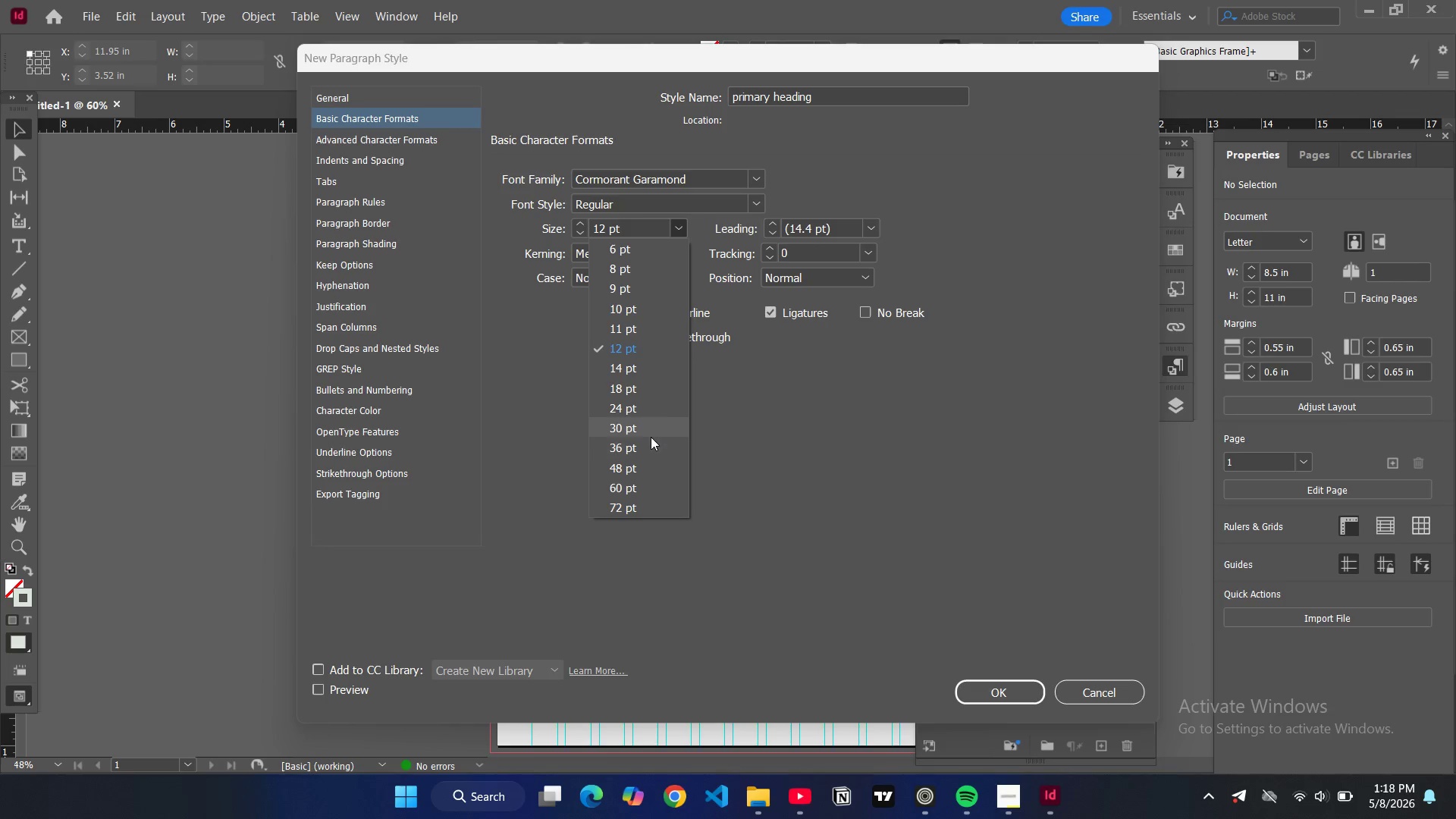 
double_click([601, 223])
 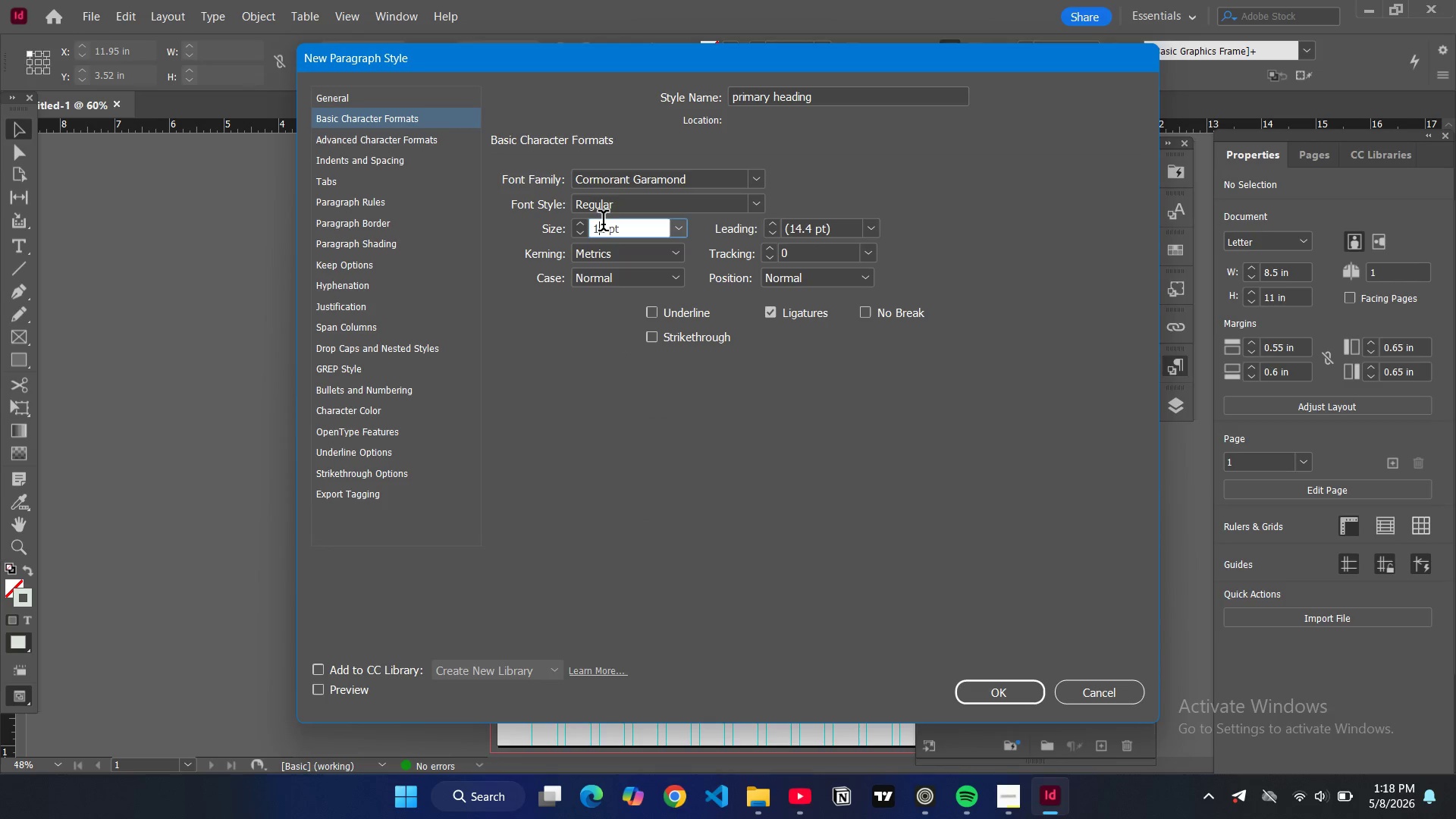 
triple_click([603, 224])
 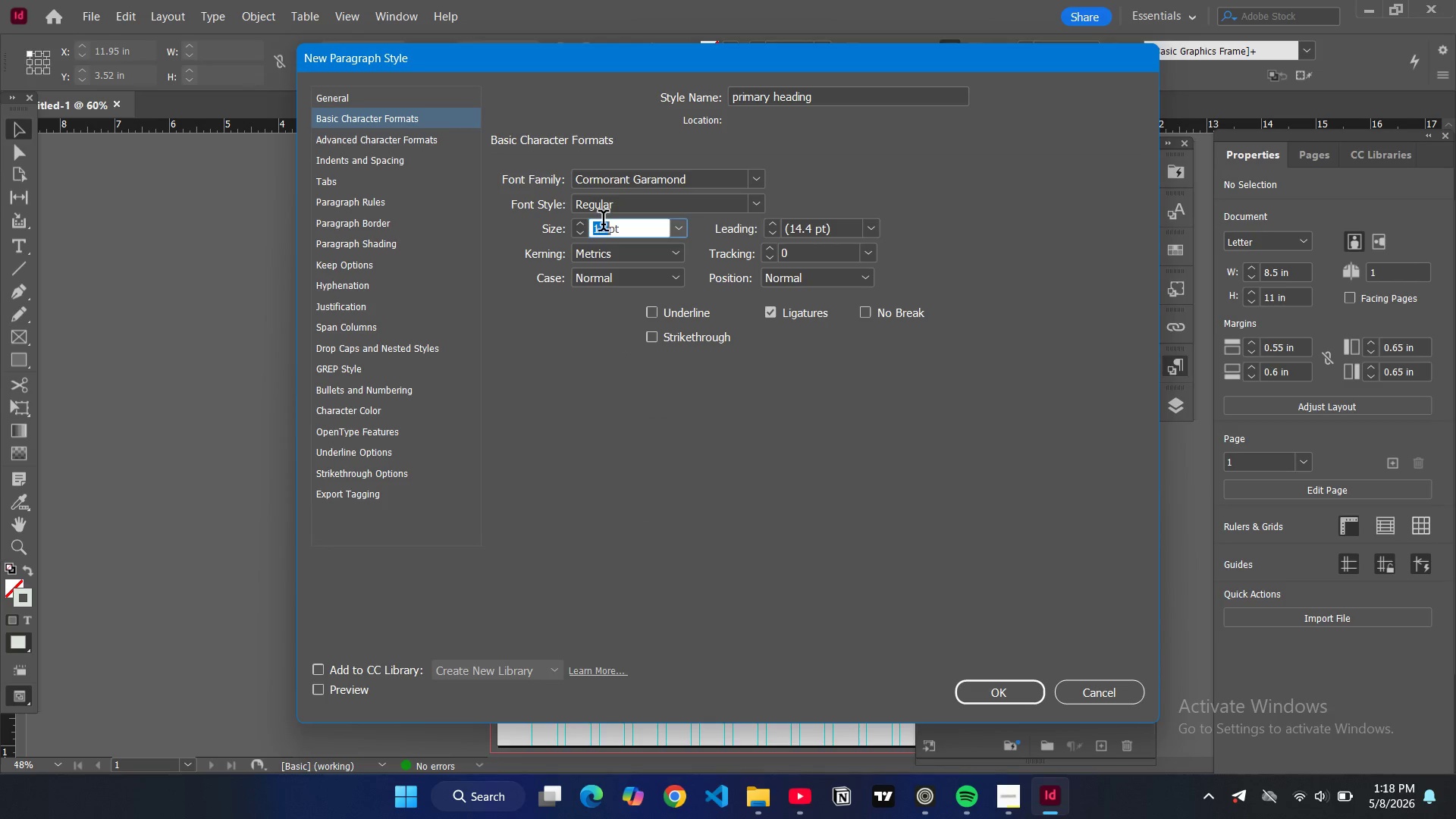 
triple_click([603, 224])
 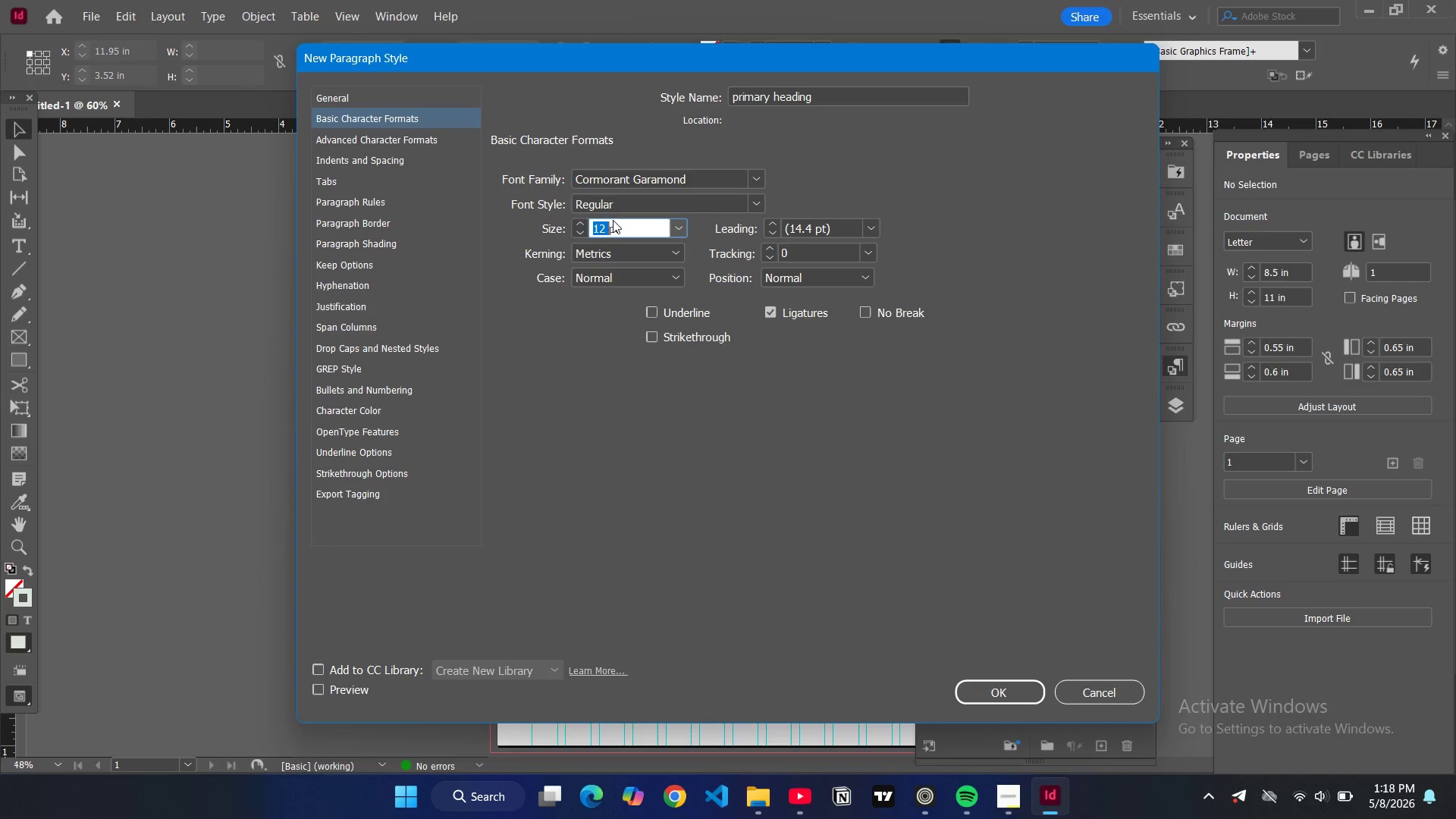 
key(4)
 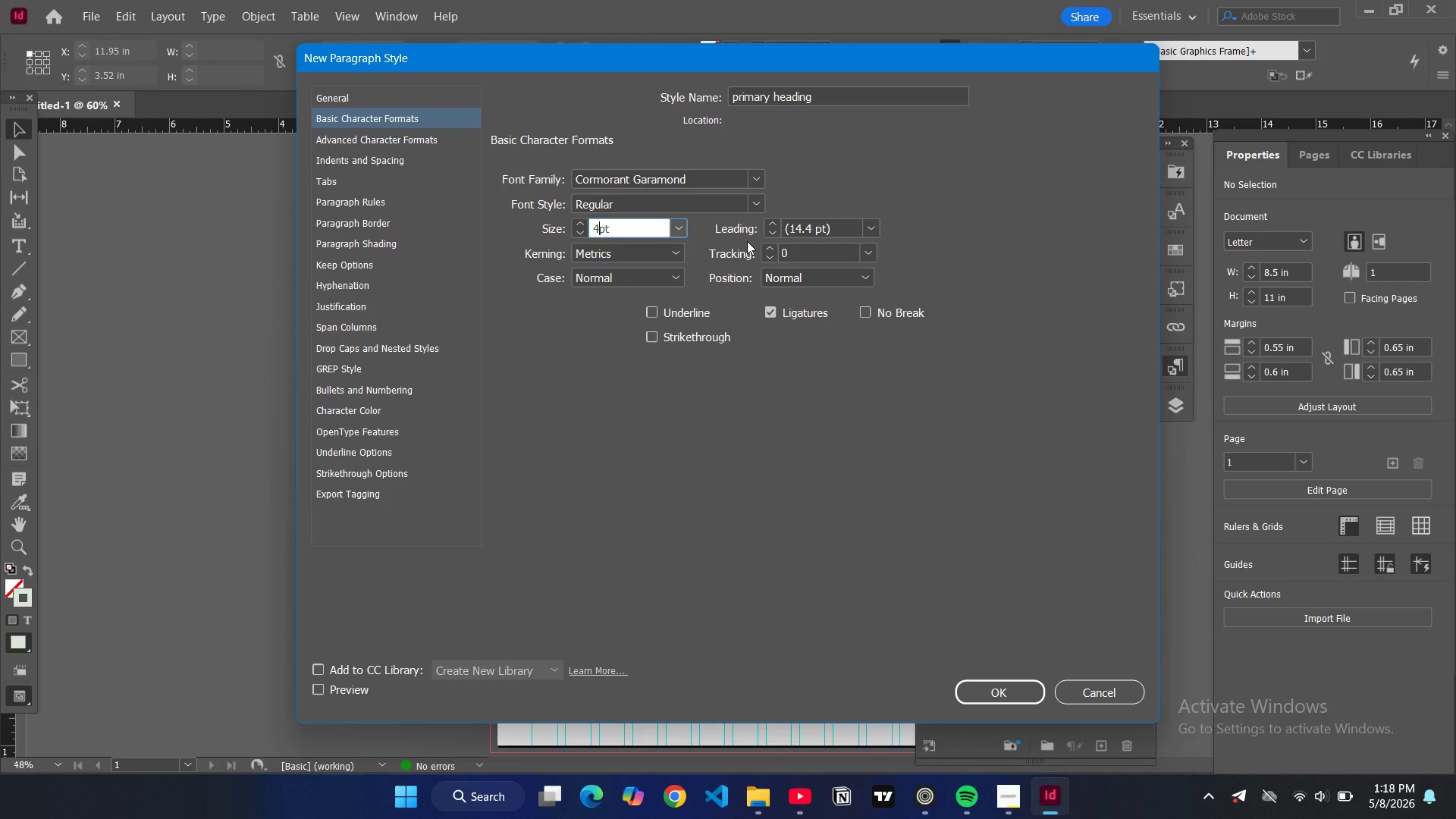 
key(2)
 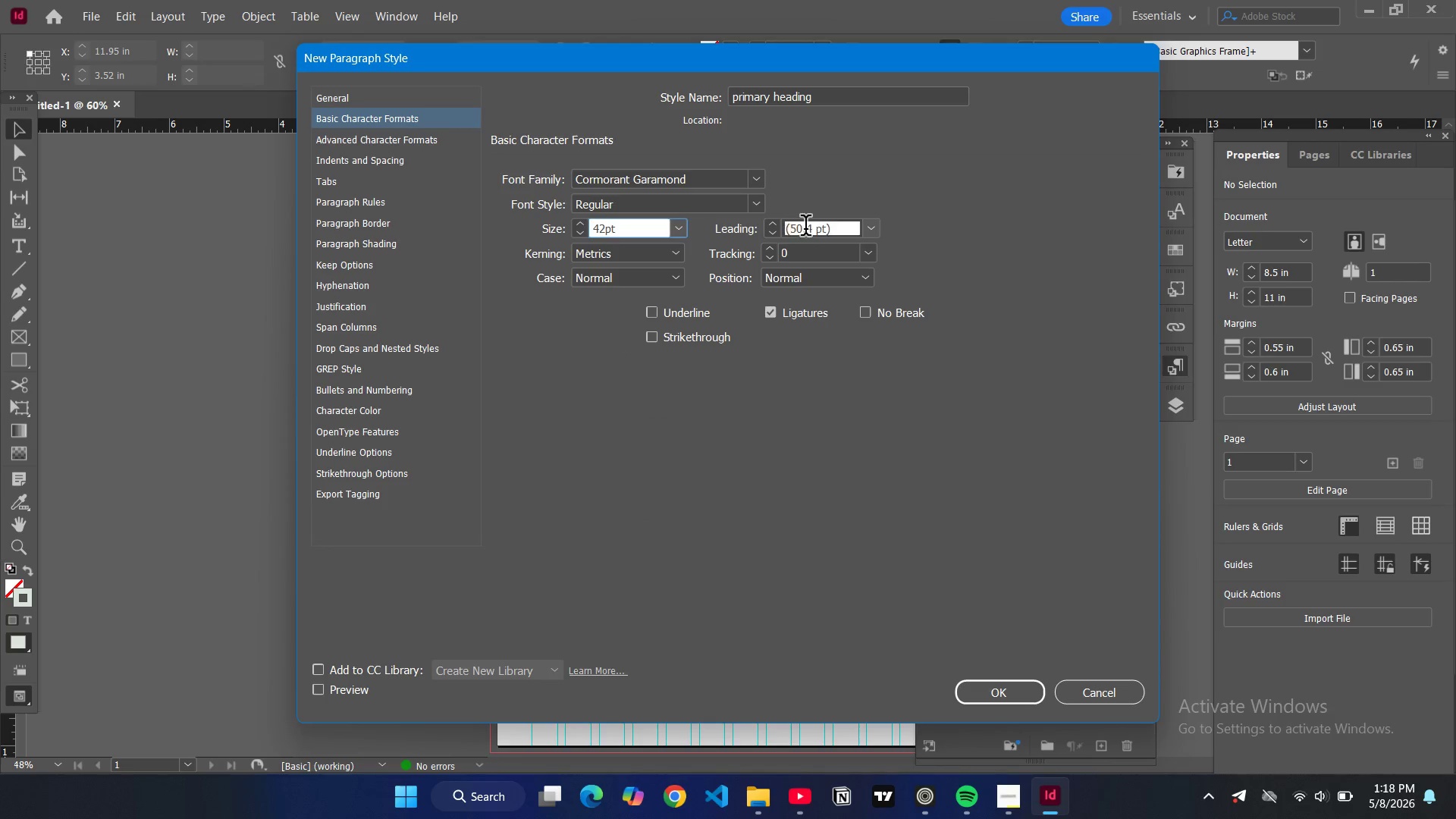 
triple_click([805, 228])
 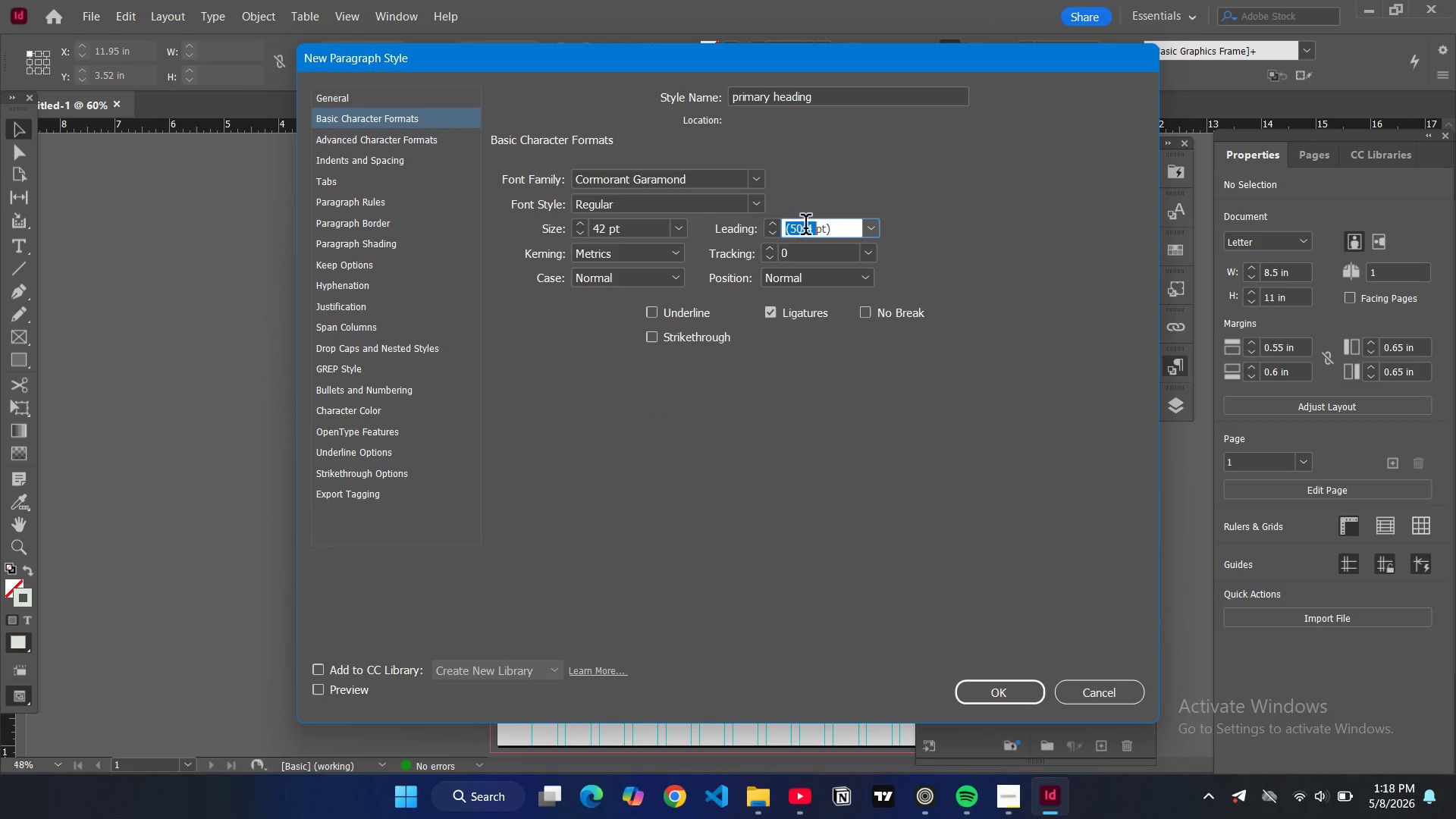 
key(Control+ControlLeft)
 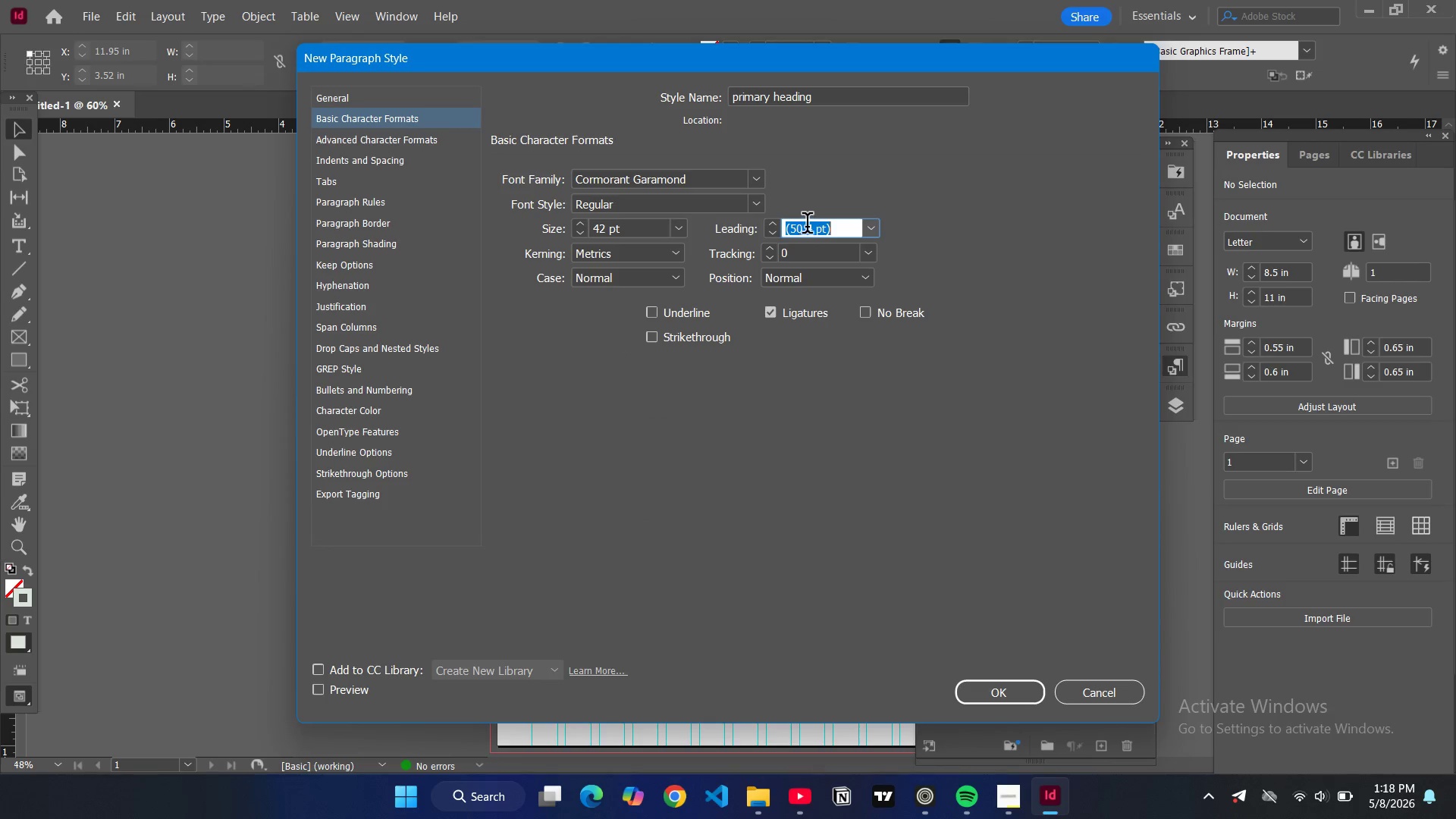 
key(Control+A)
 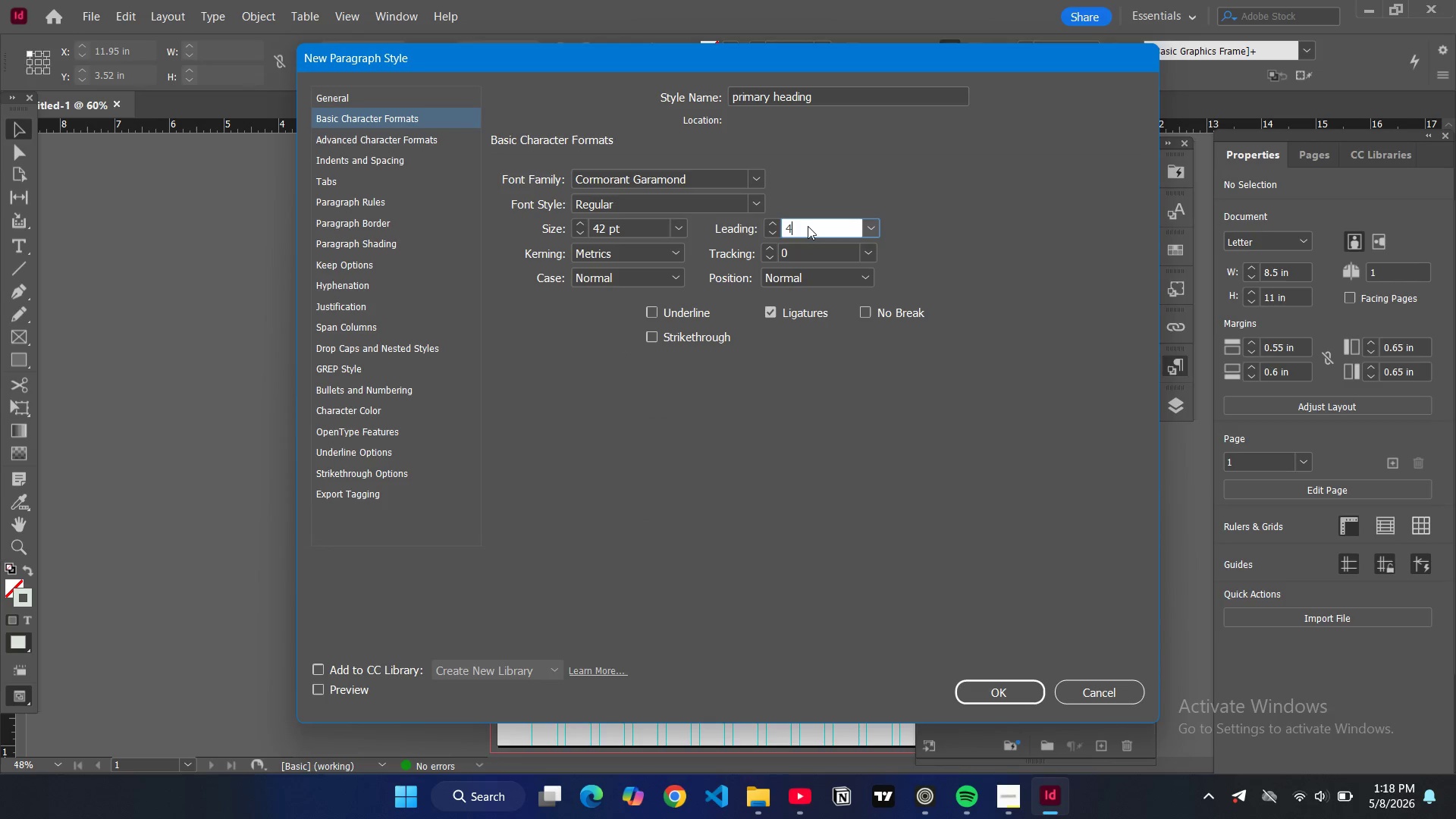 
type(42)
key(Backspace)
type(4)
 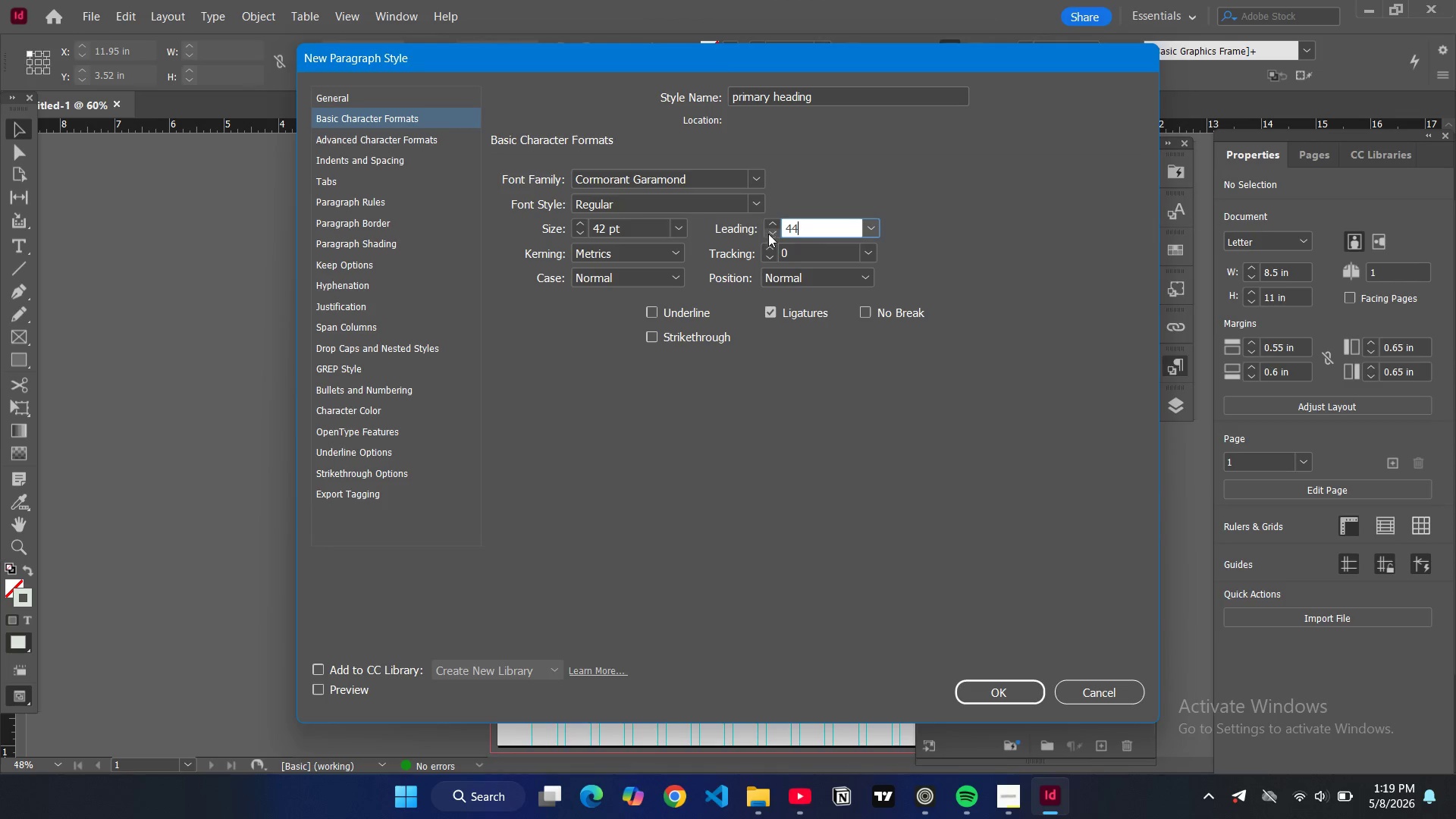 
double_click([767, 245])
 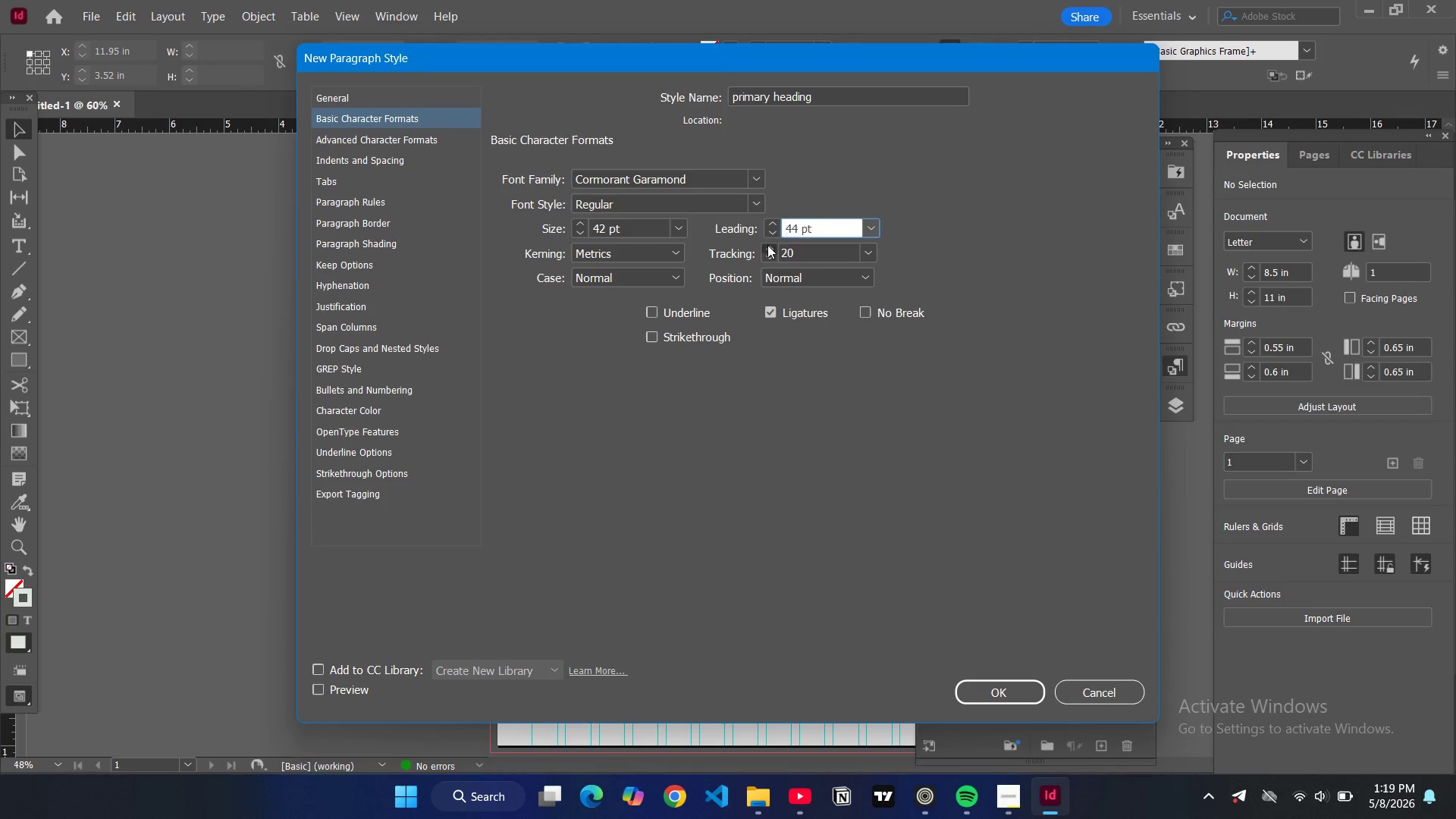 
triple_click([767, 245])
 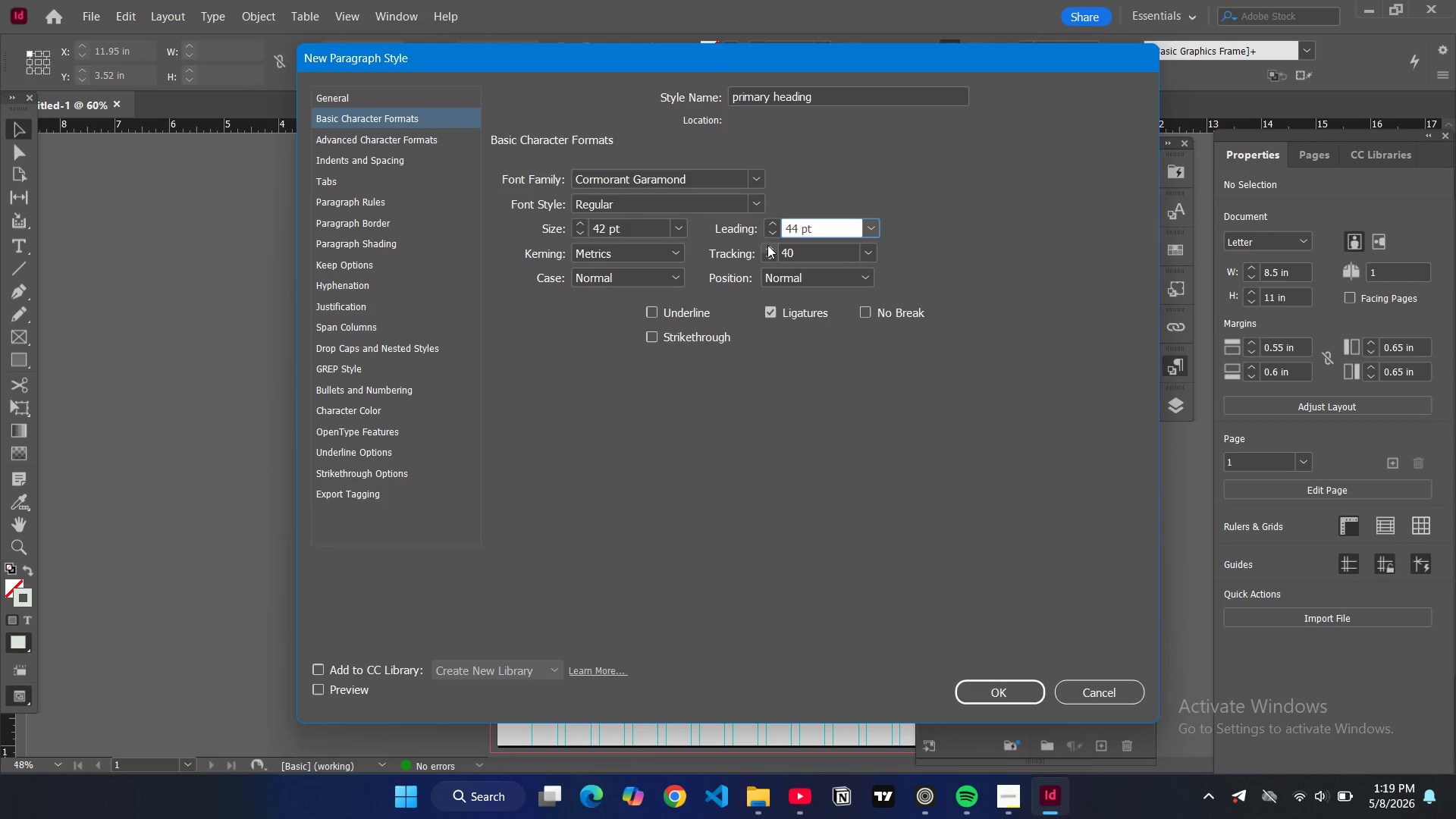 
triple_click([767, 245])
 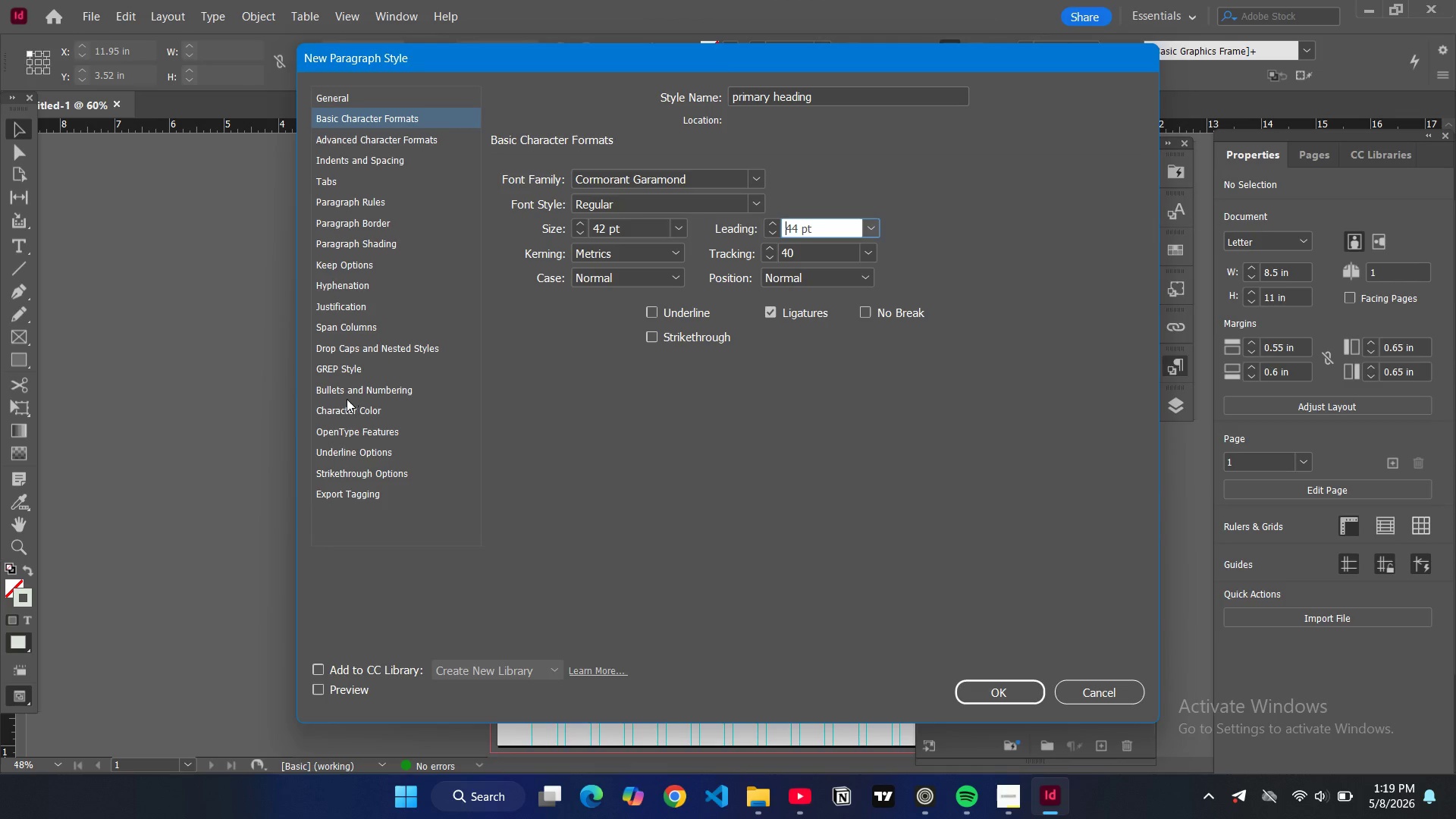 
wait(6.7)
 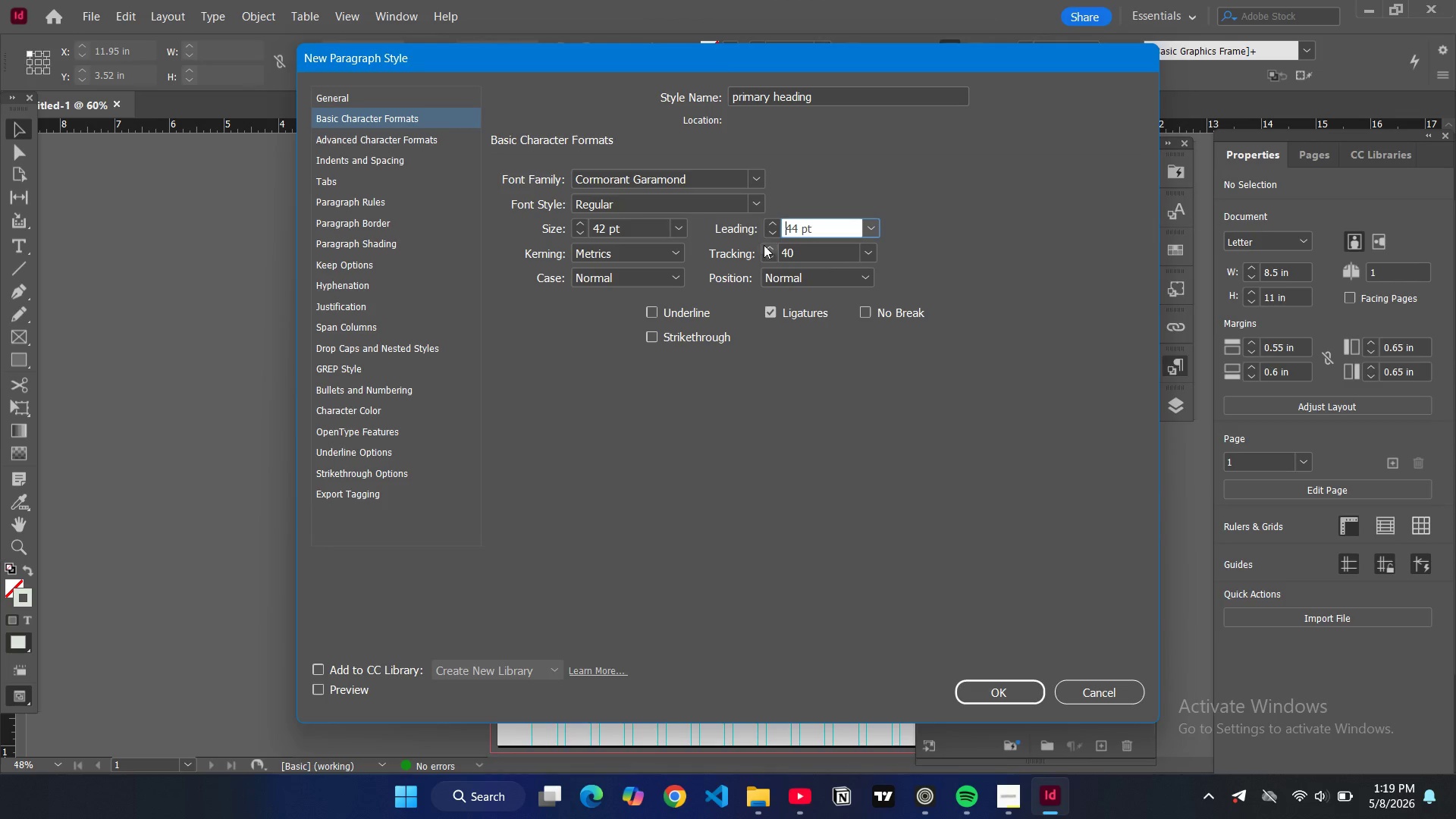 
scroll: coordinate [660, 276], scroll_direction: down, amount: 8.0
 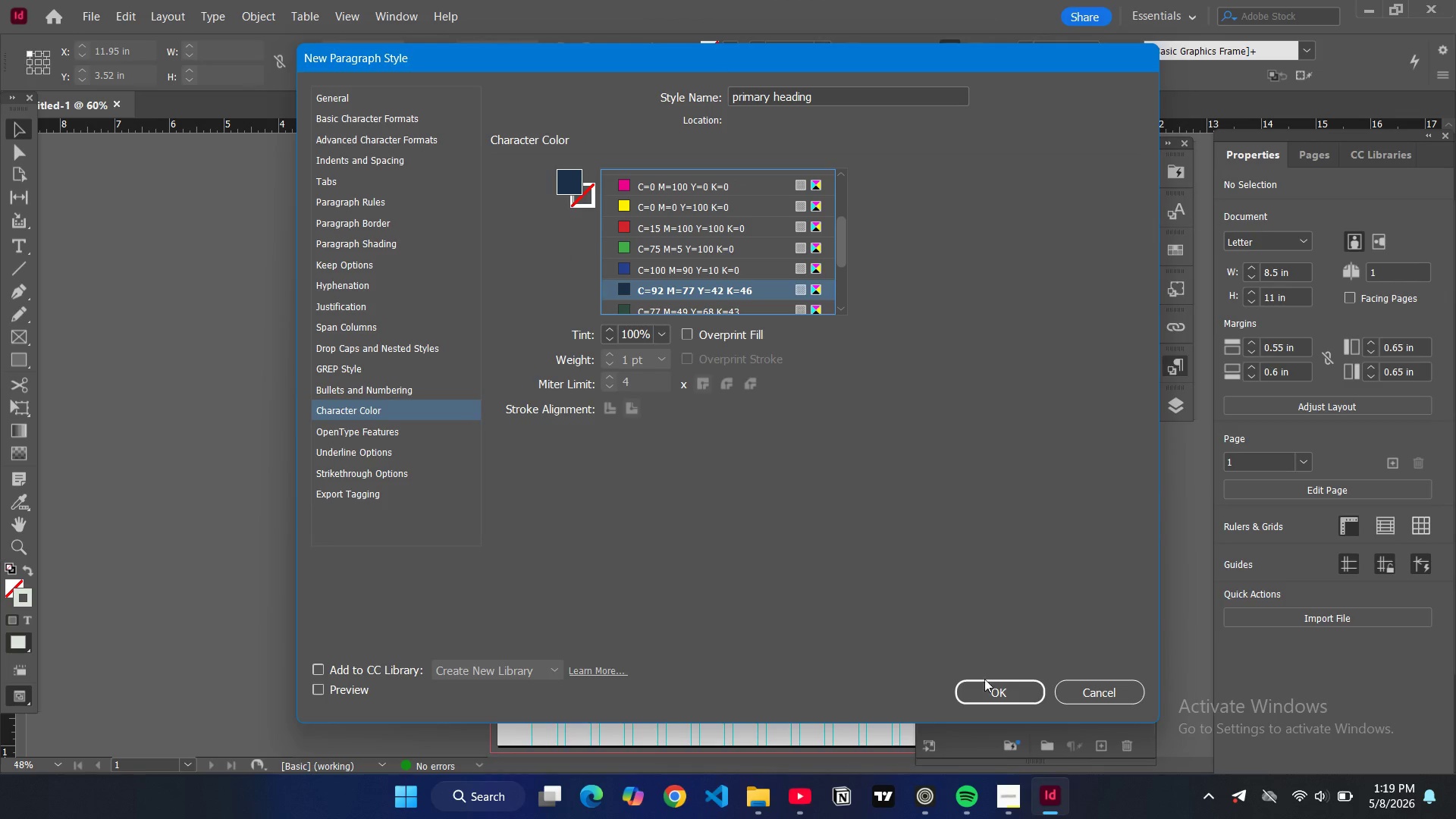 
left_click([988, 691])
 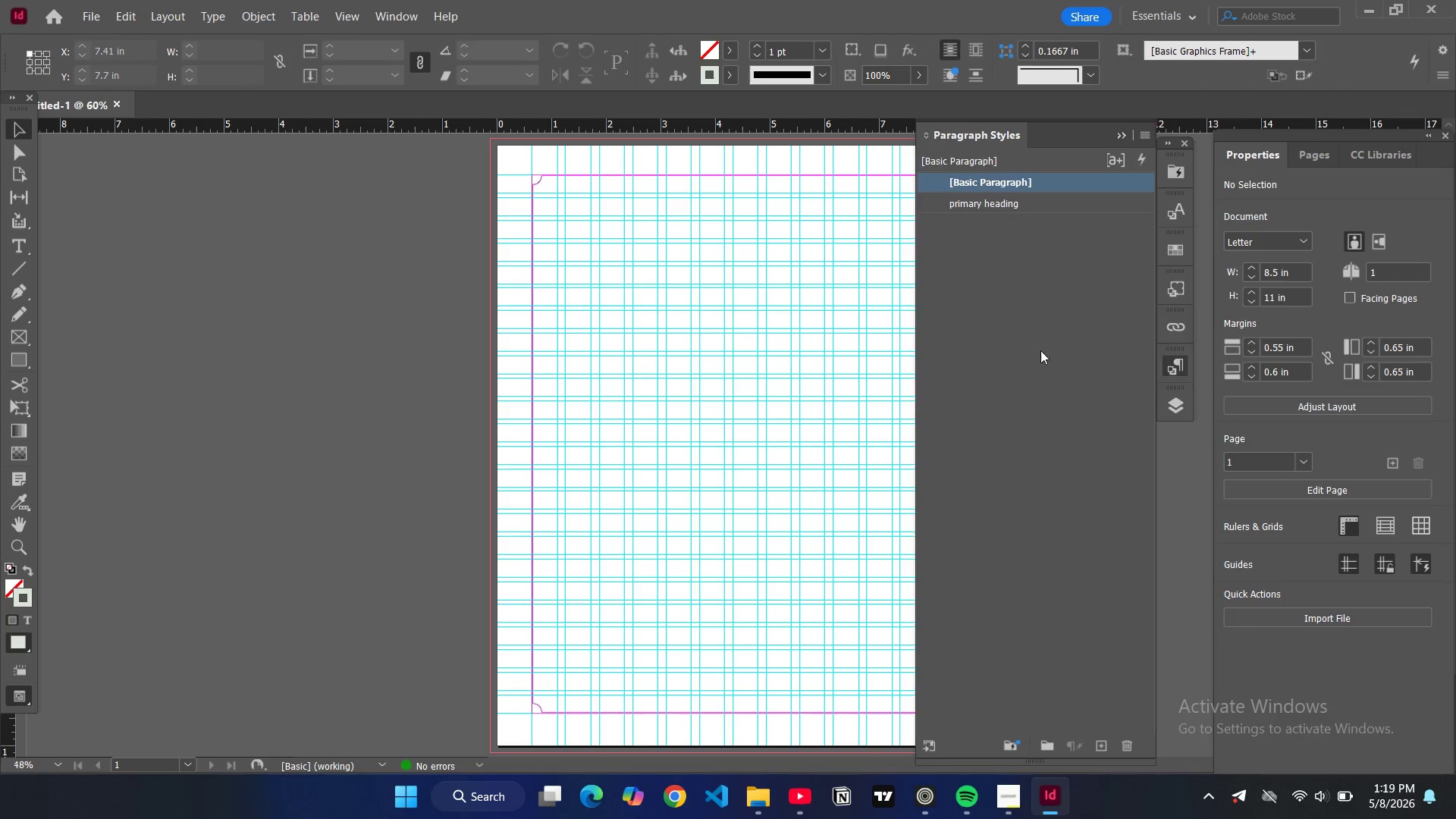 
left_click([1067, 210])
 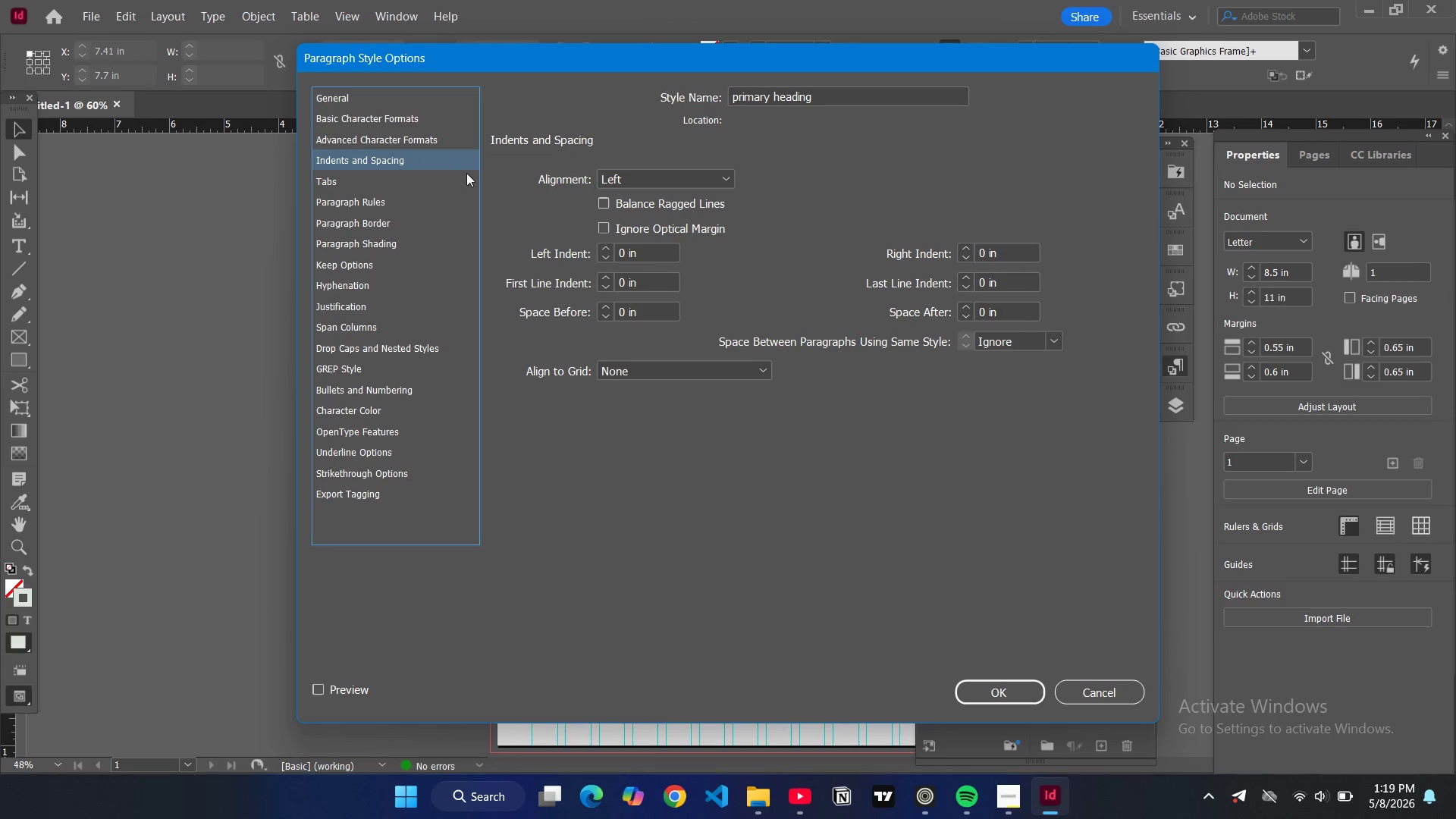 
left_click([730, 182])
 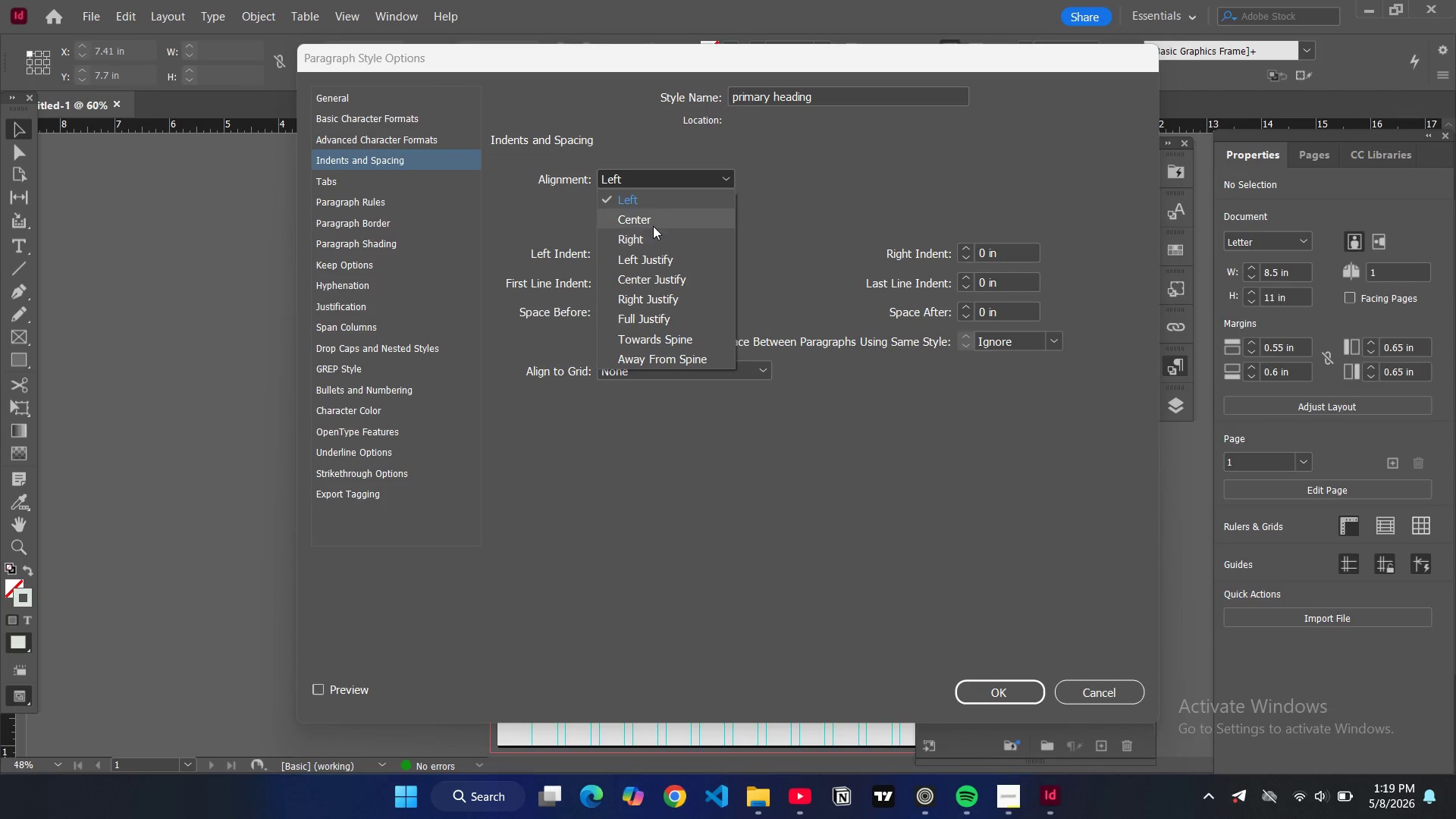 
left_click([652, 224])
 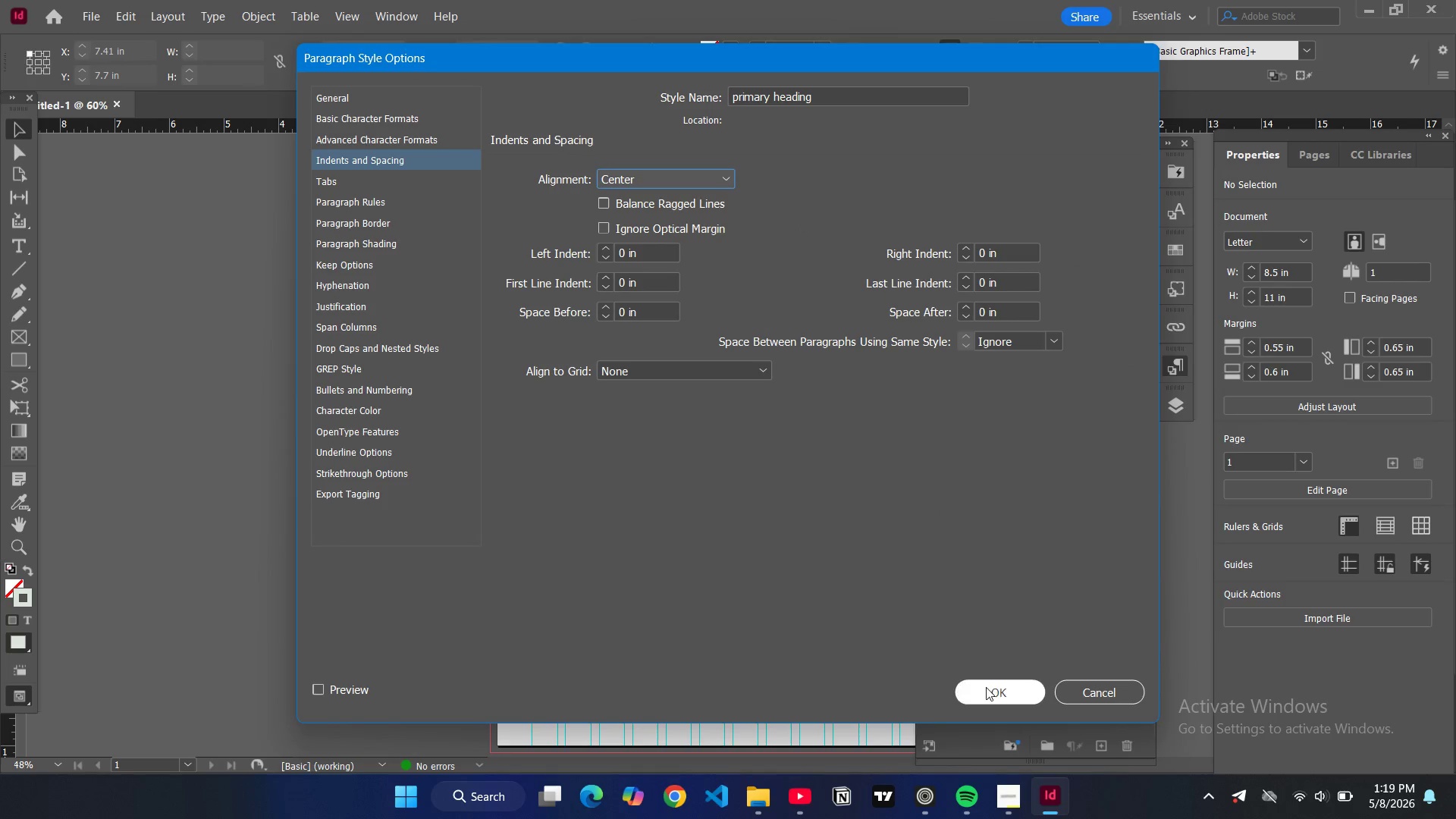 
left_click([987, 688])
 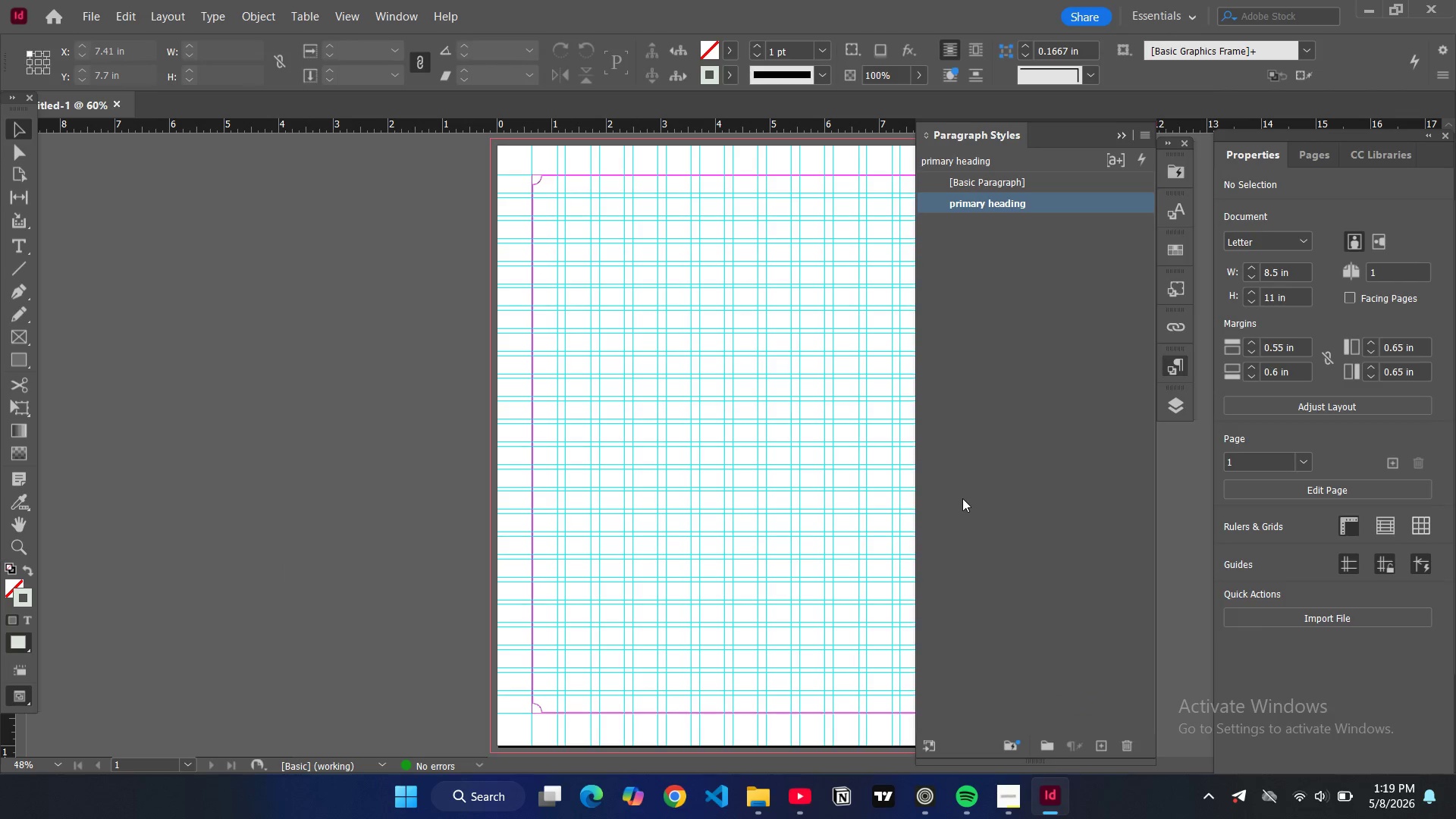 
wait(10.34)
 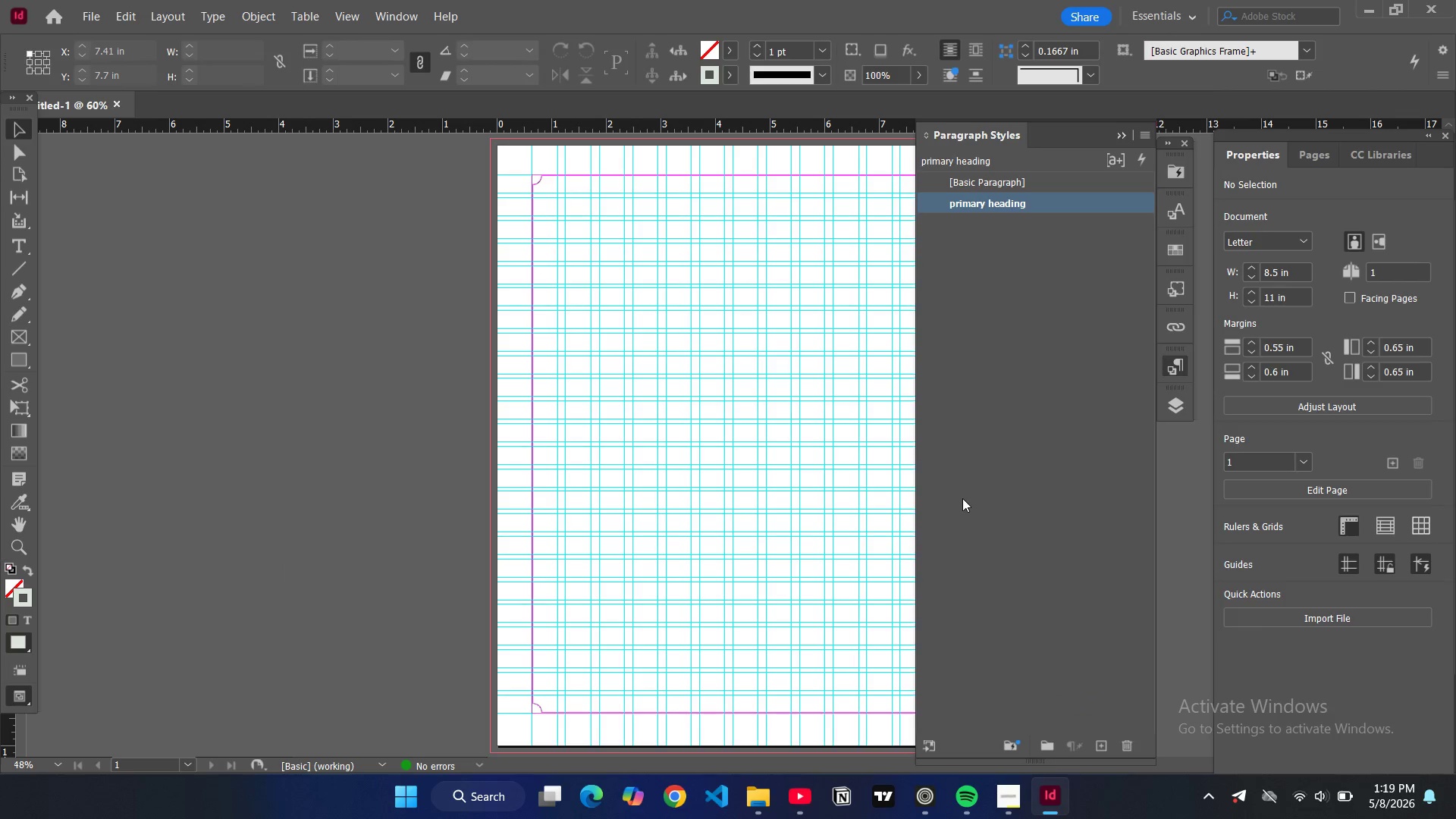 
left_click([956, 148])
 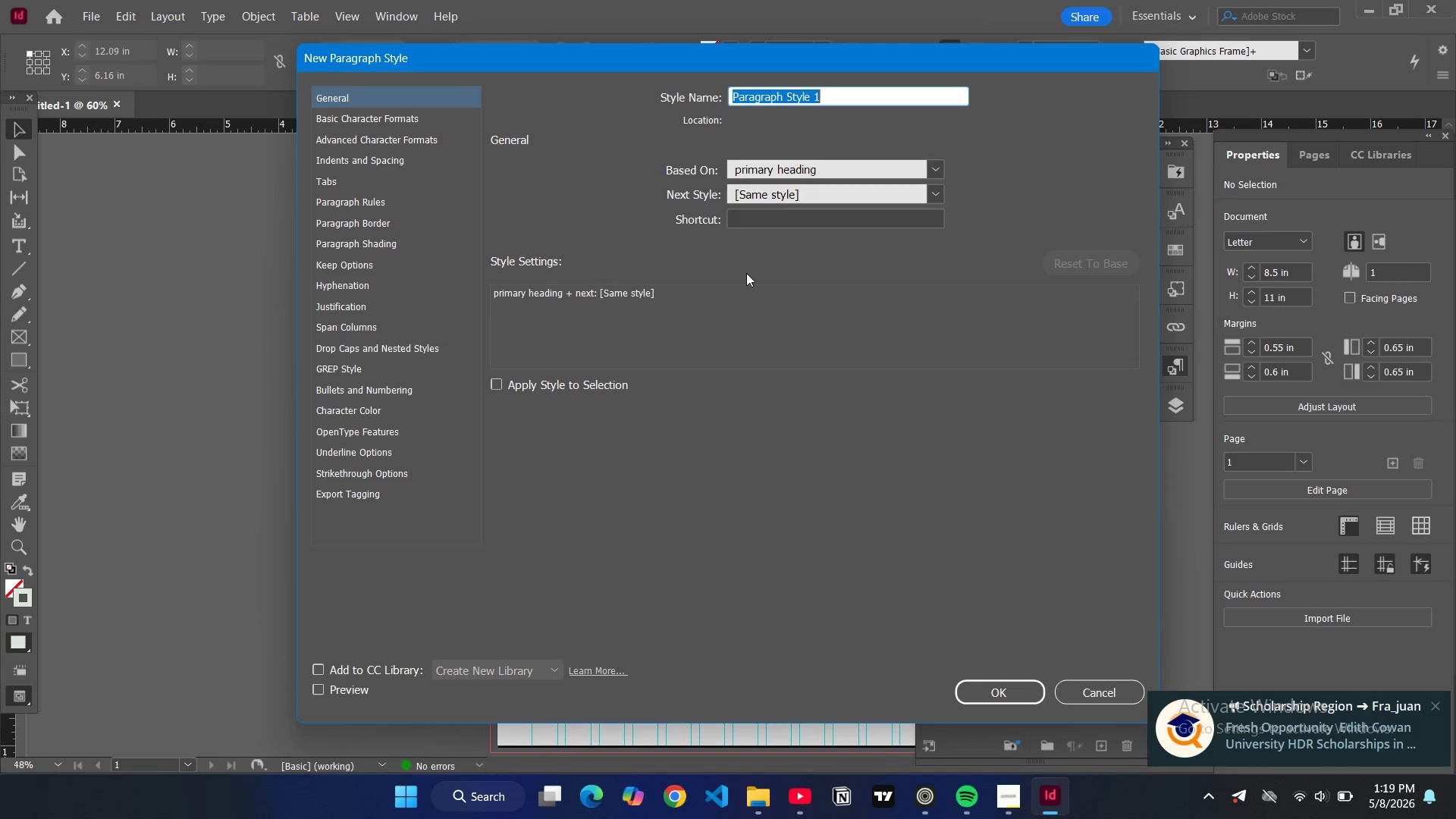 
type(secondary)
 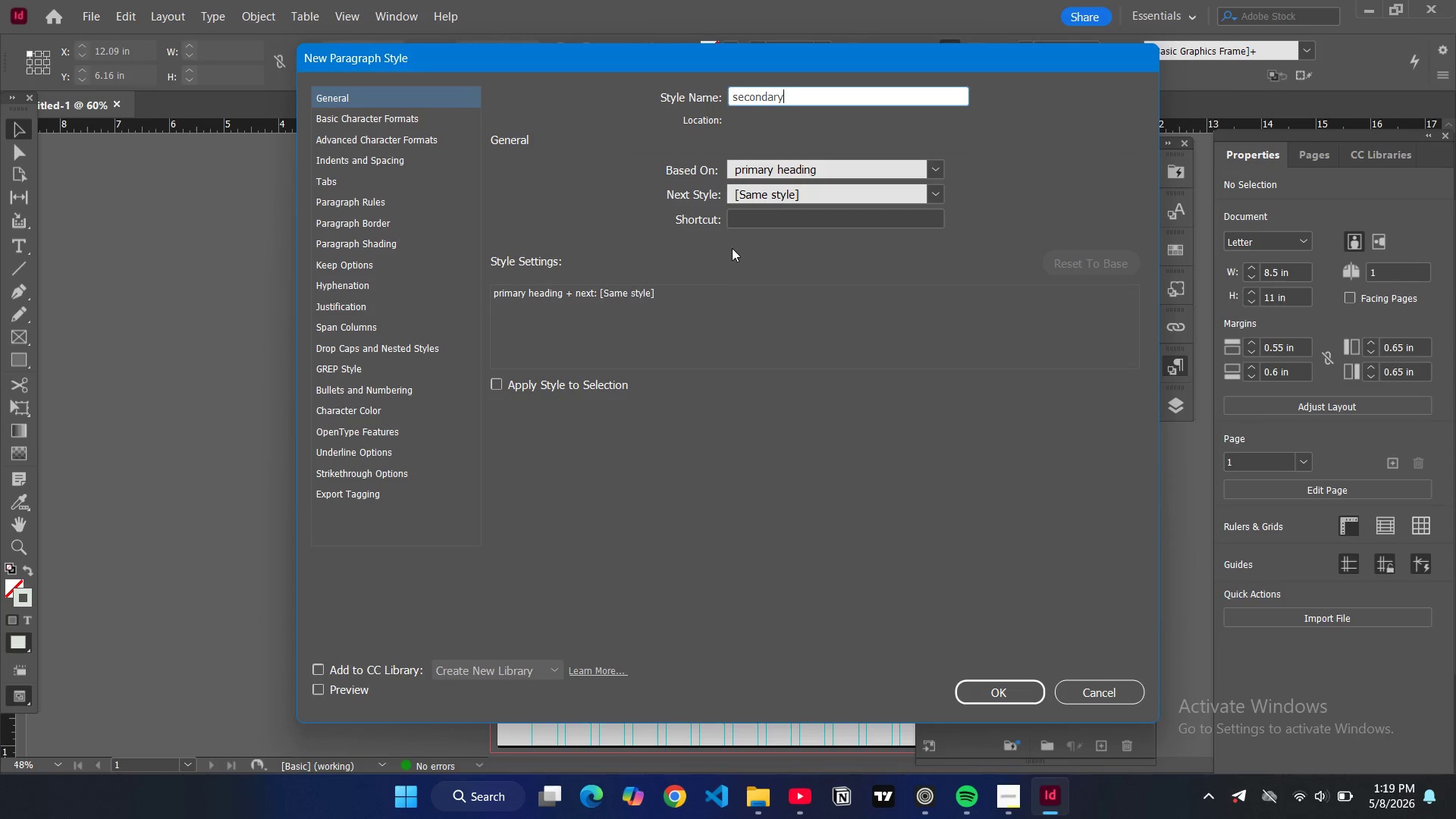 
type( headin)
 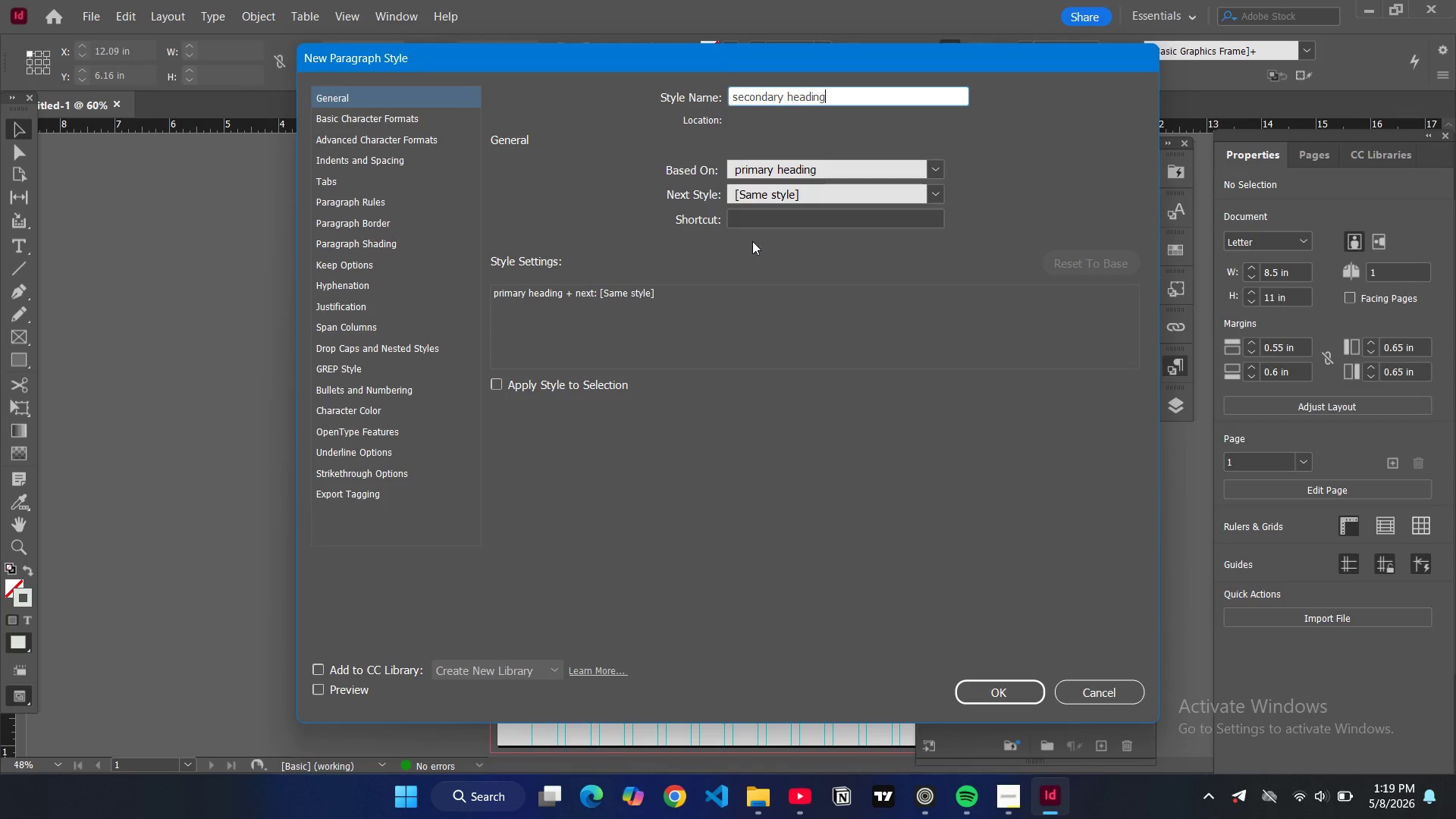 
key(G)
 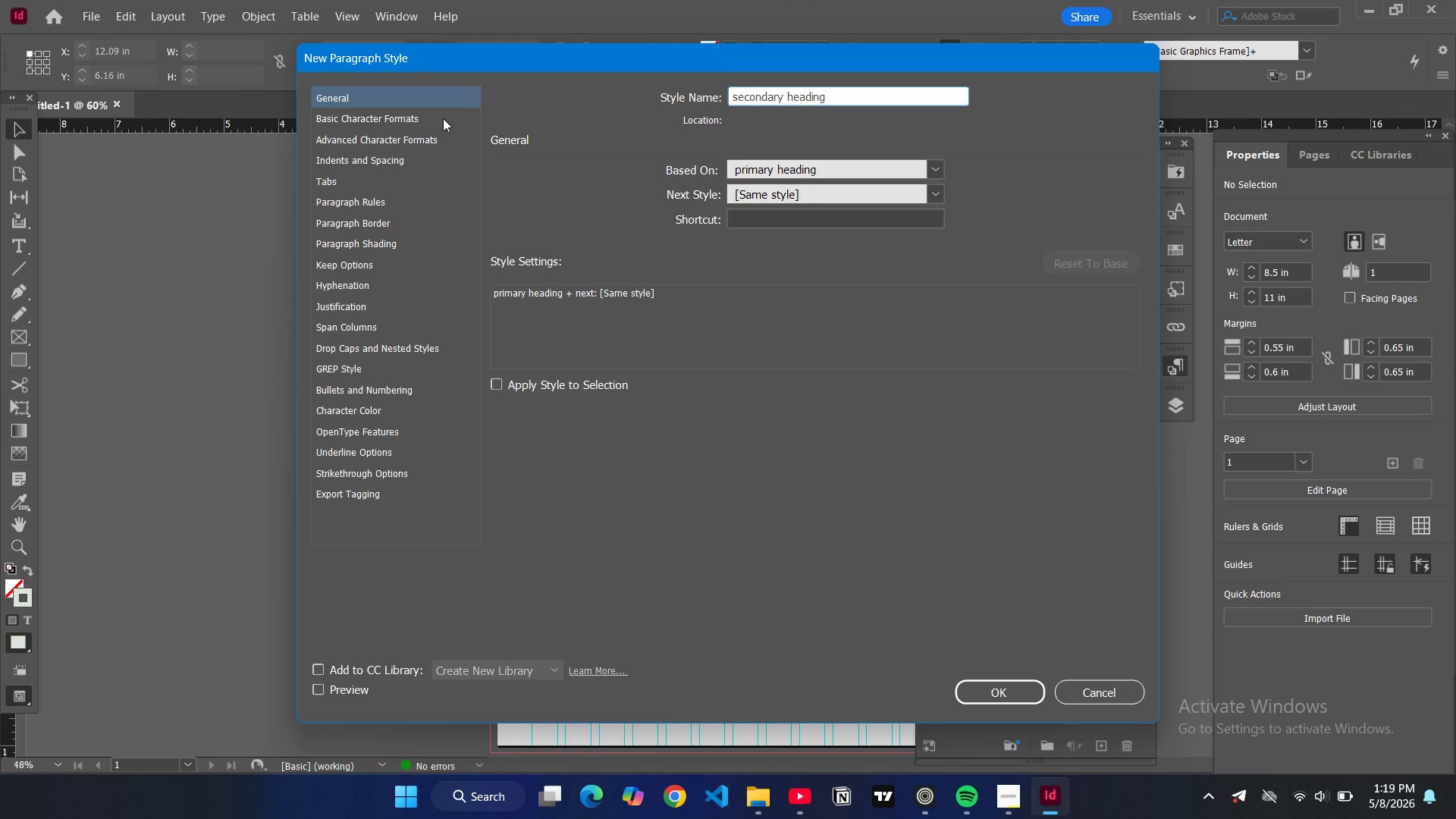 
left_click([434, 116])
 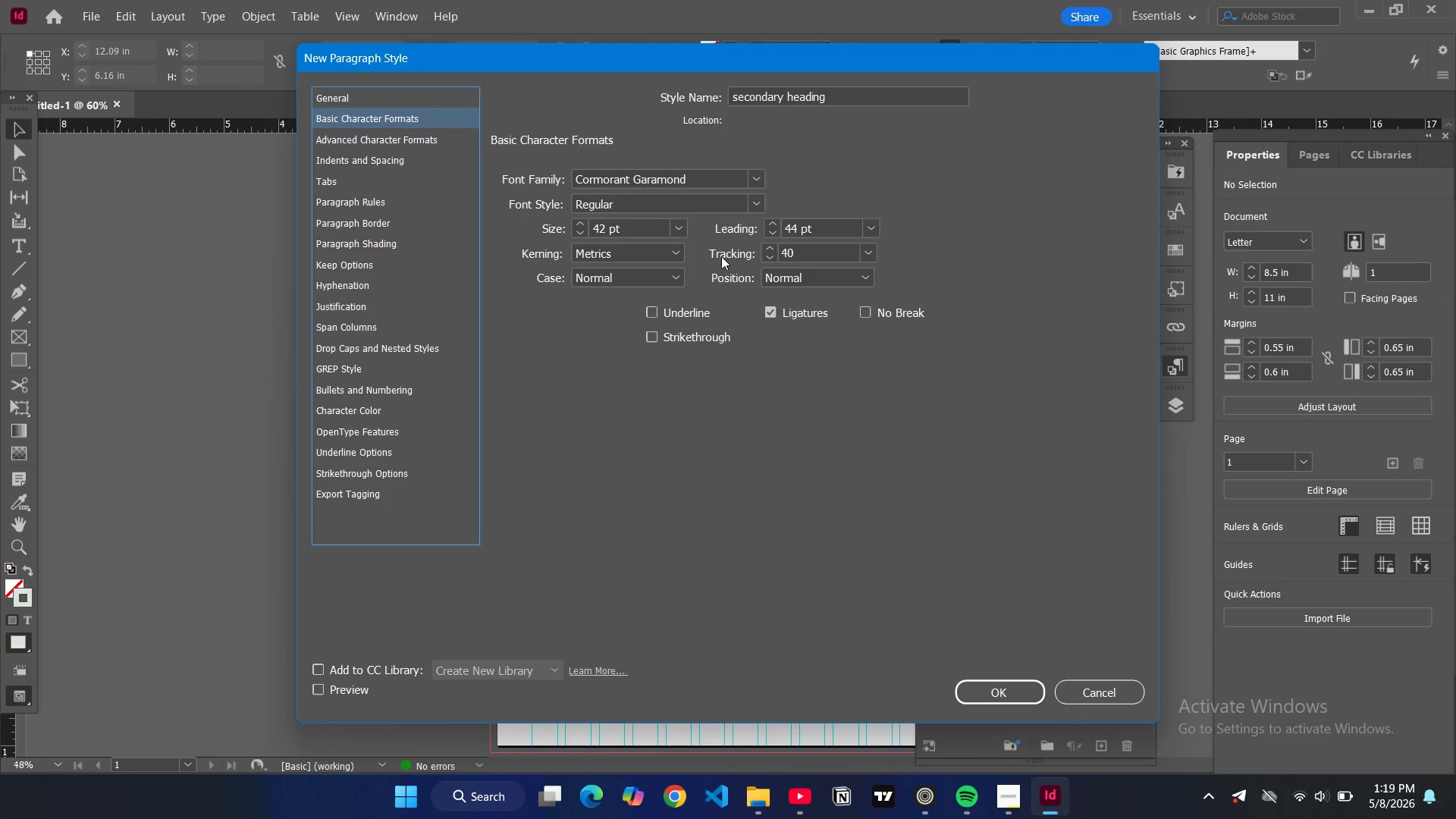 
wait(7.56)
 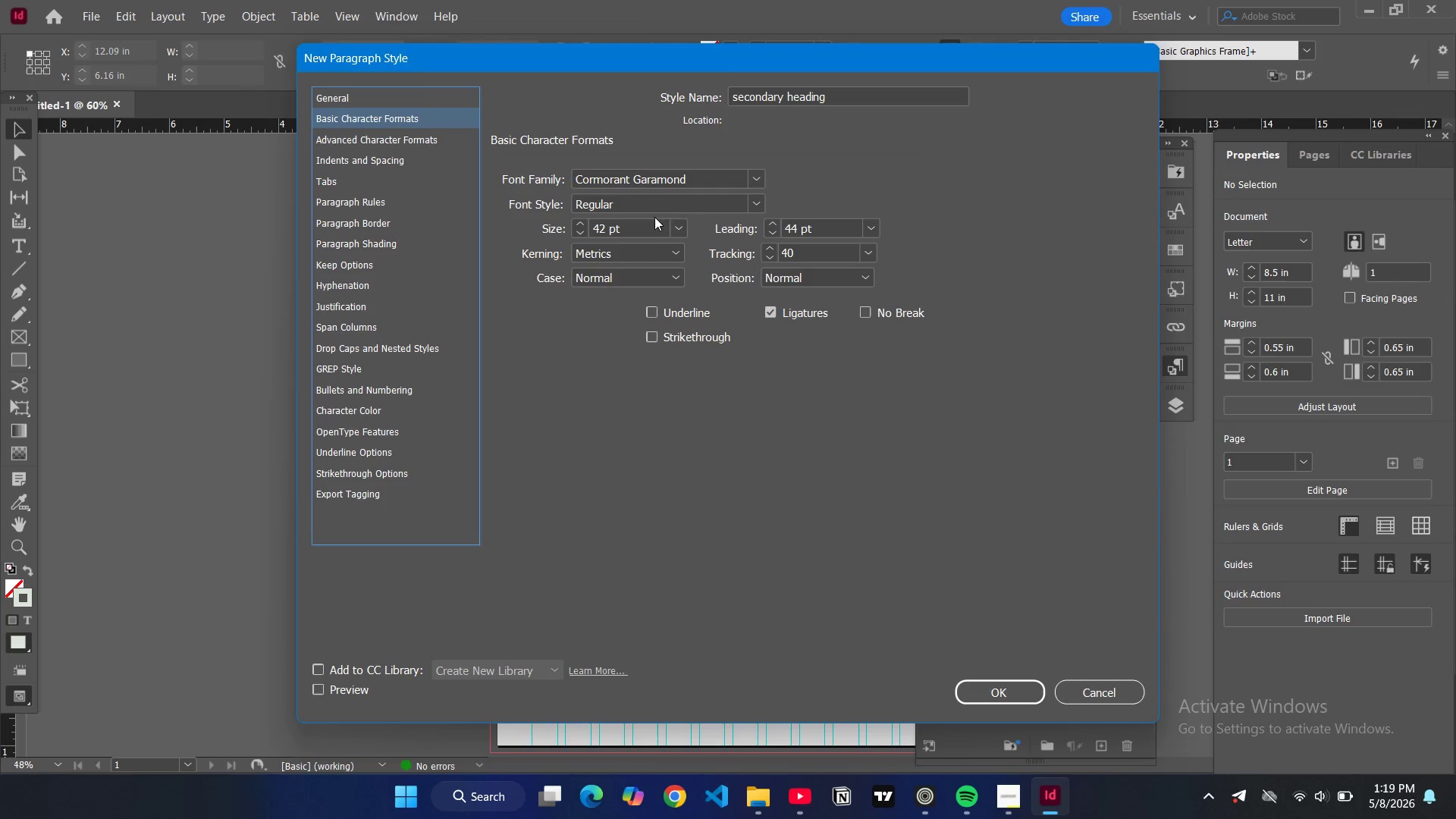 
left_click_drag(start_coordinate=[617, 228], to_coordinate=[598, 228])
 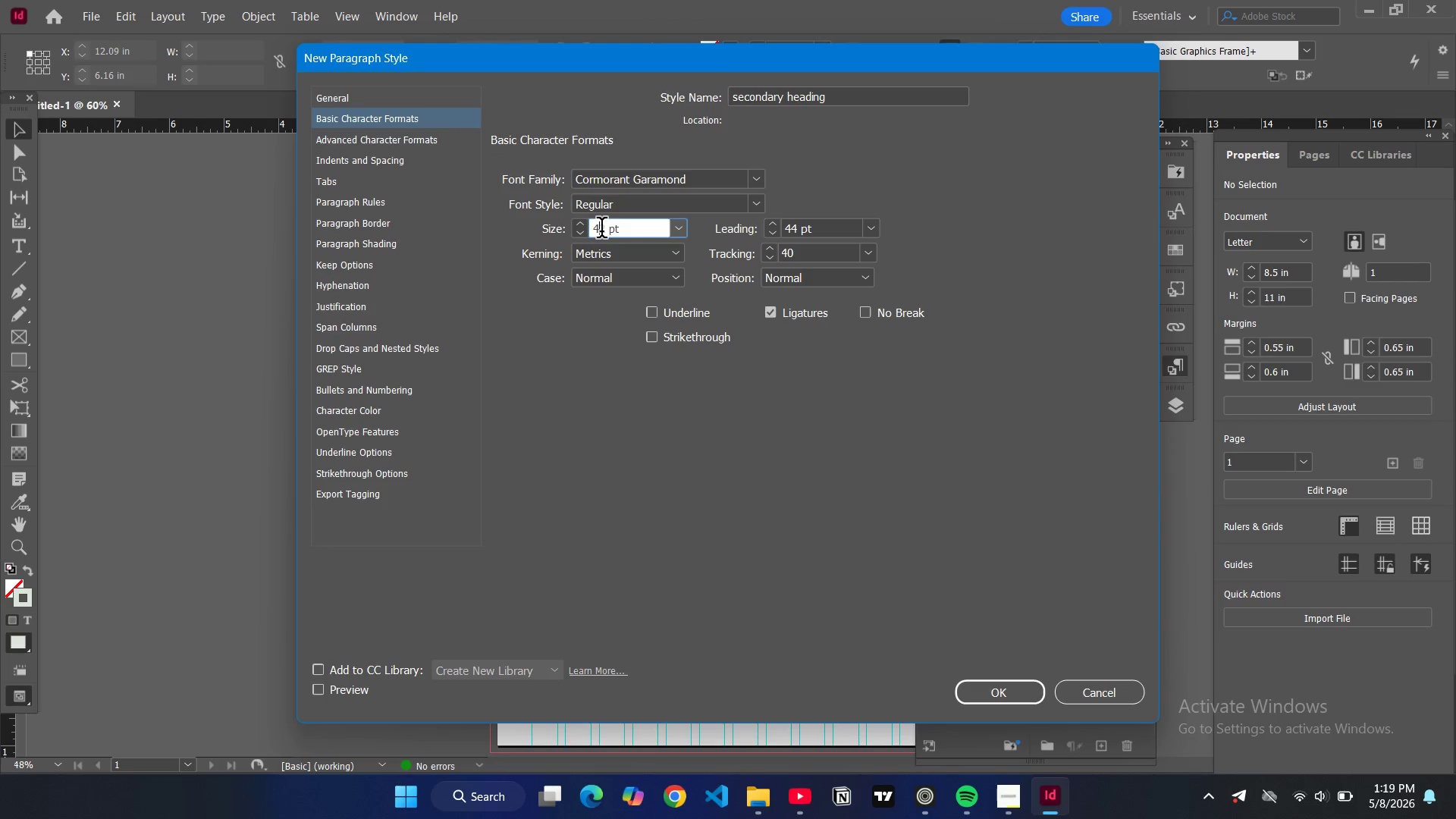 
triple_click([601, 231])
 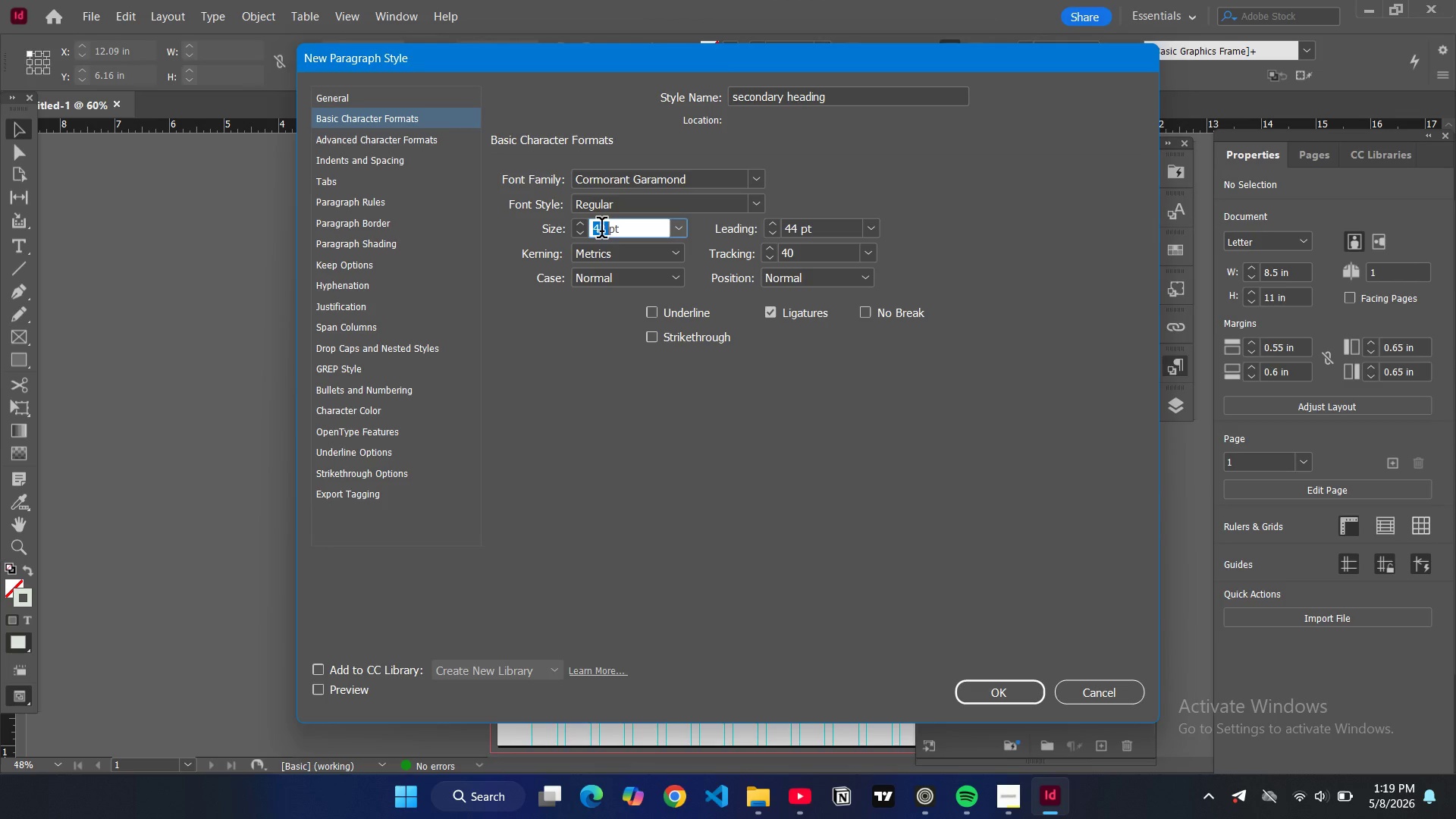 
key(2)
 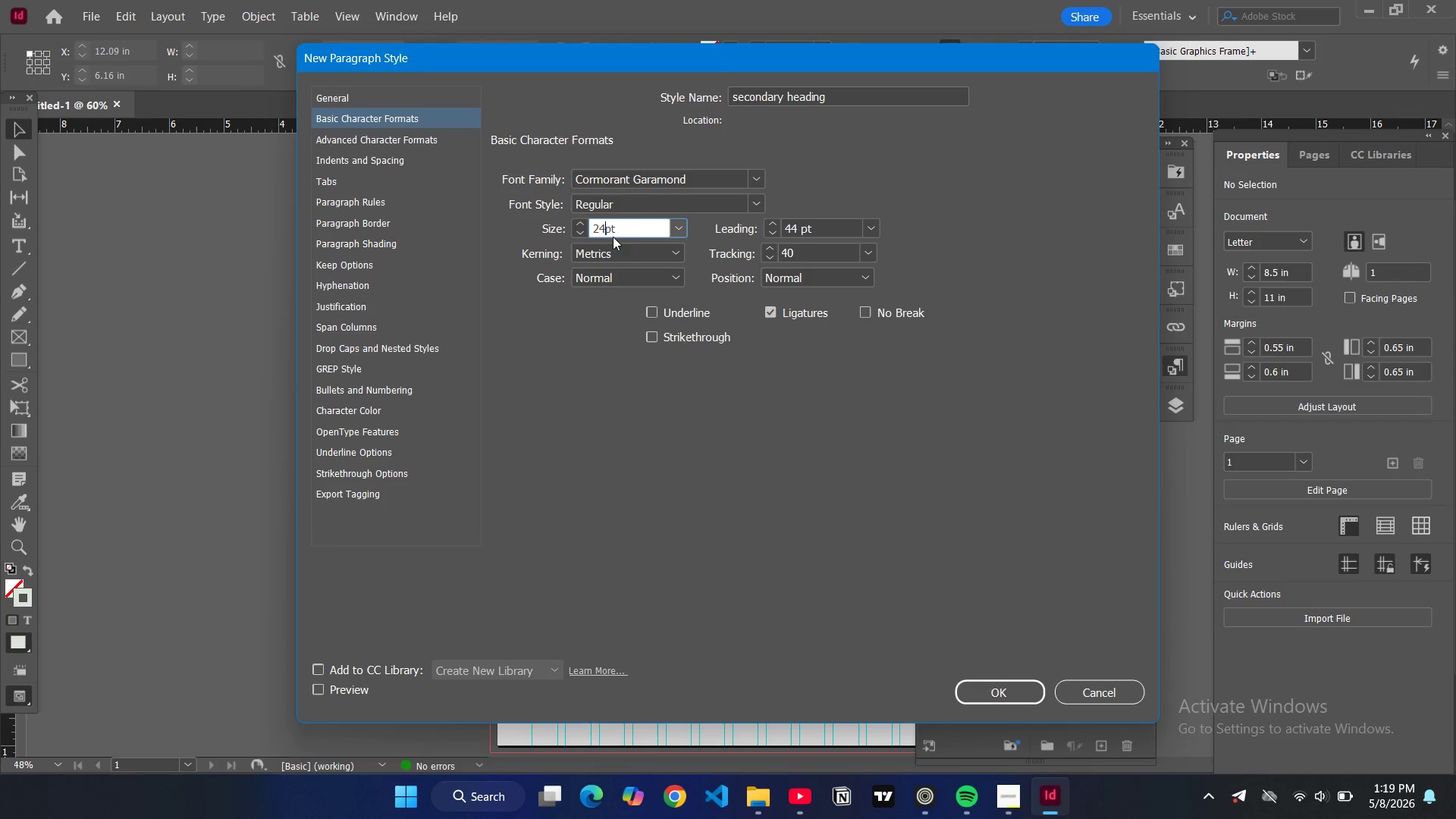 
key(4)
 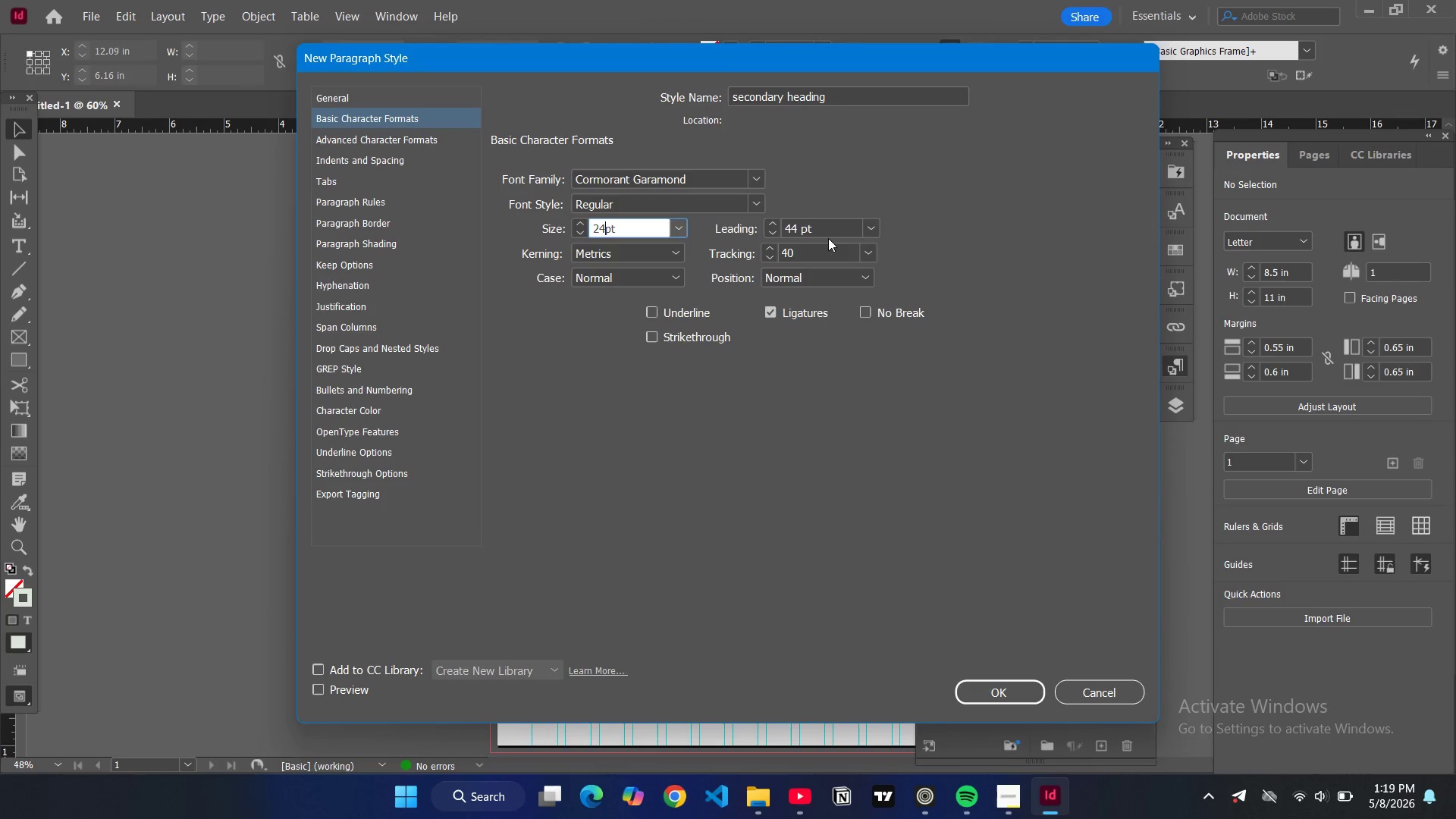 
triple_click([792, 230])
 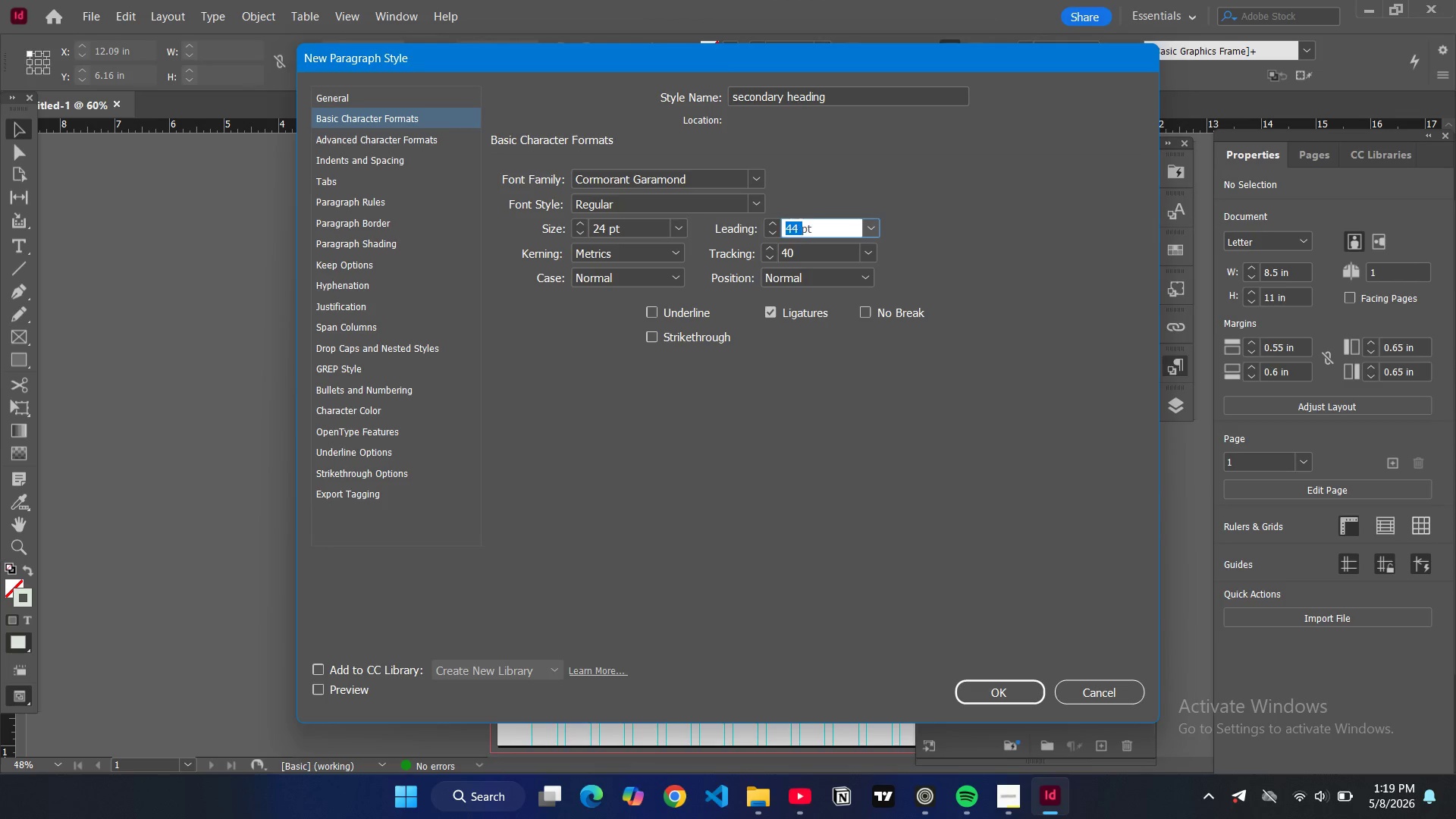 
type(28)
 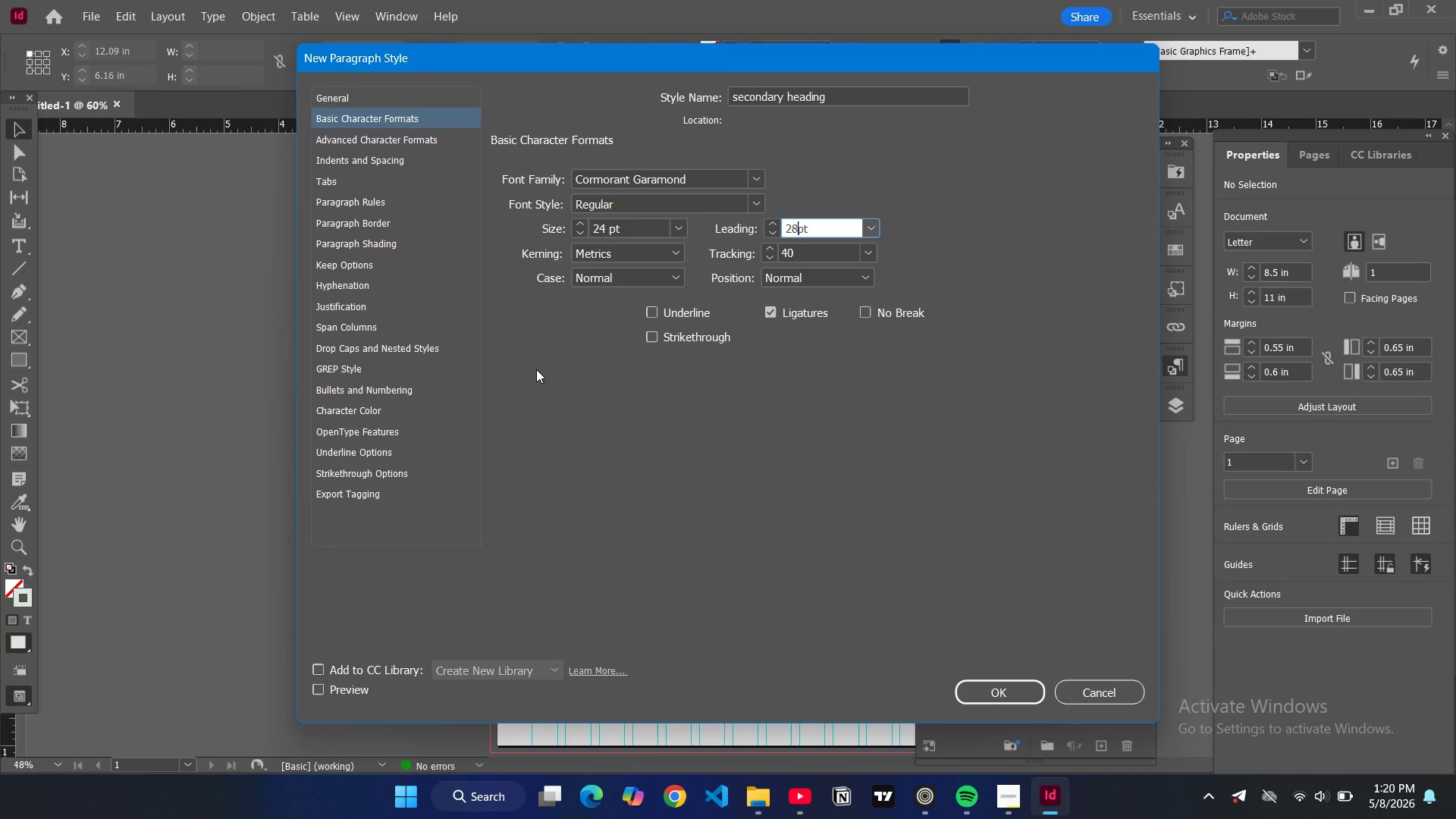 
wait(11.12)
 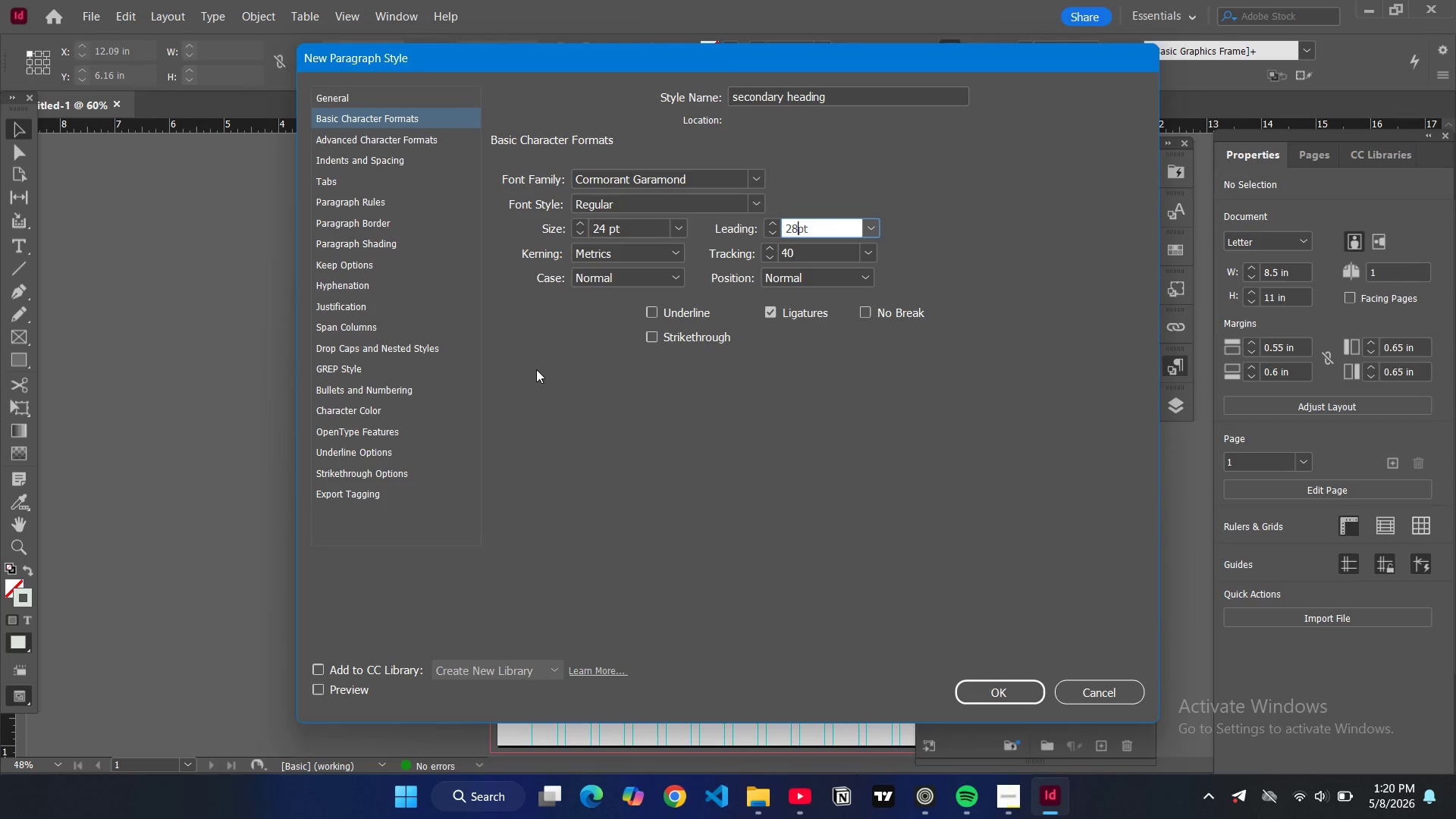 
scroll: coordinate [642, 296], scroll_direction: down, amount: 1.0
 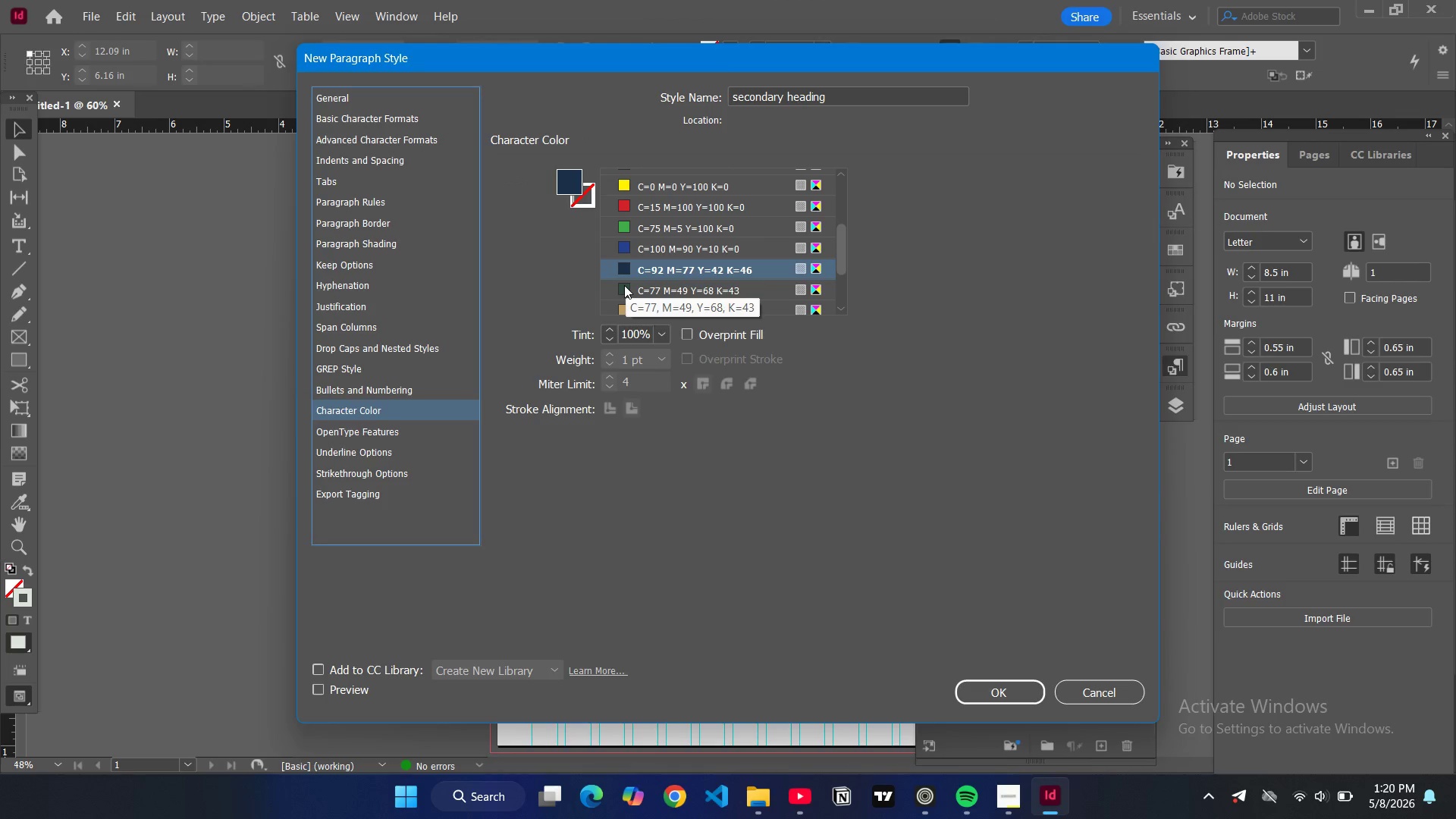 
left_click([624, 286])
 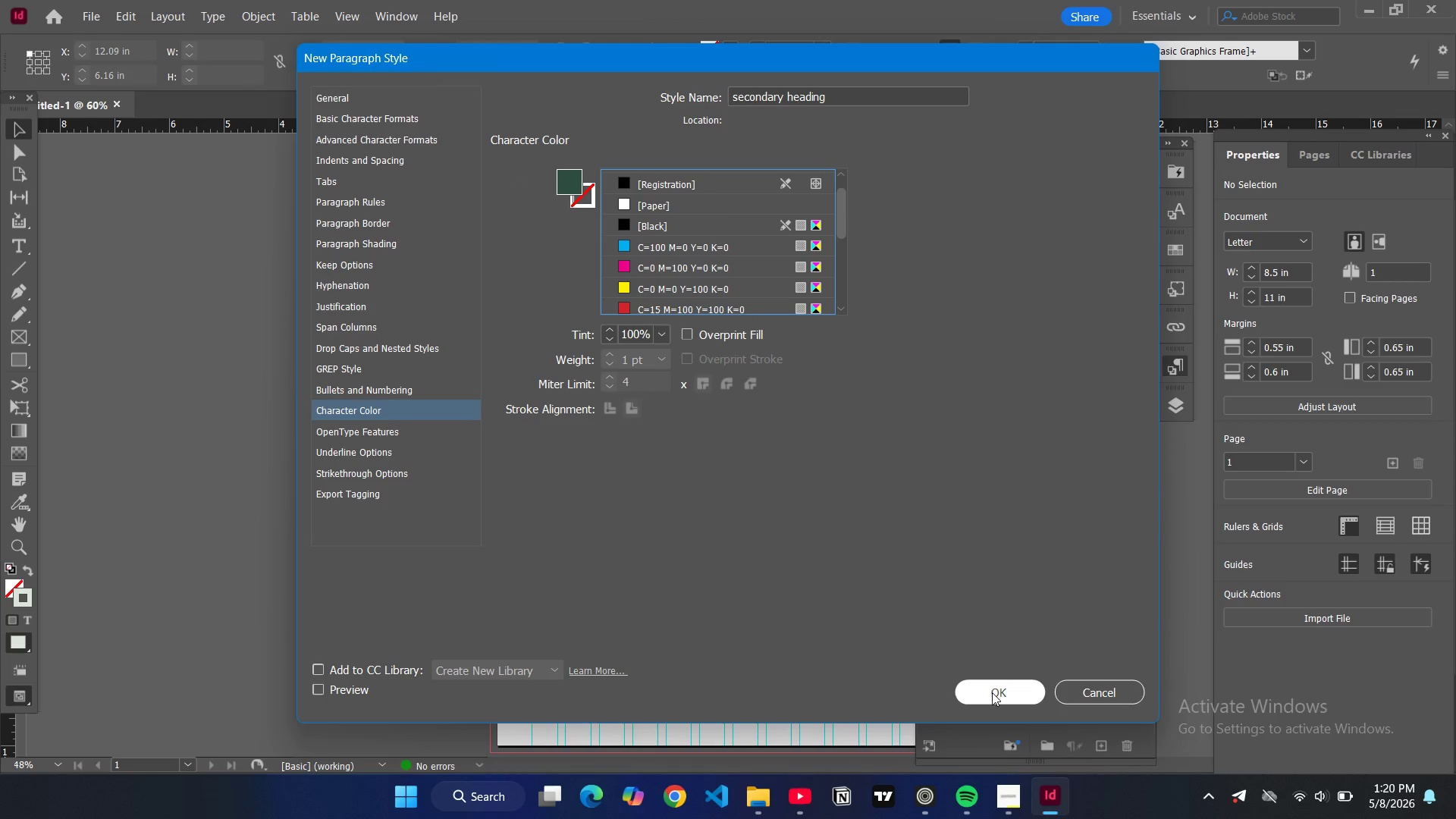 
left_click([992, 692])
 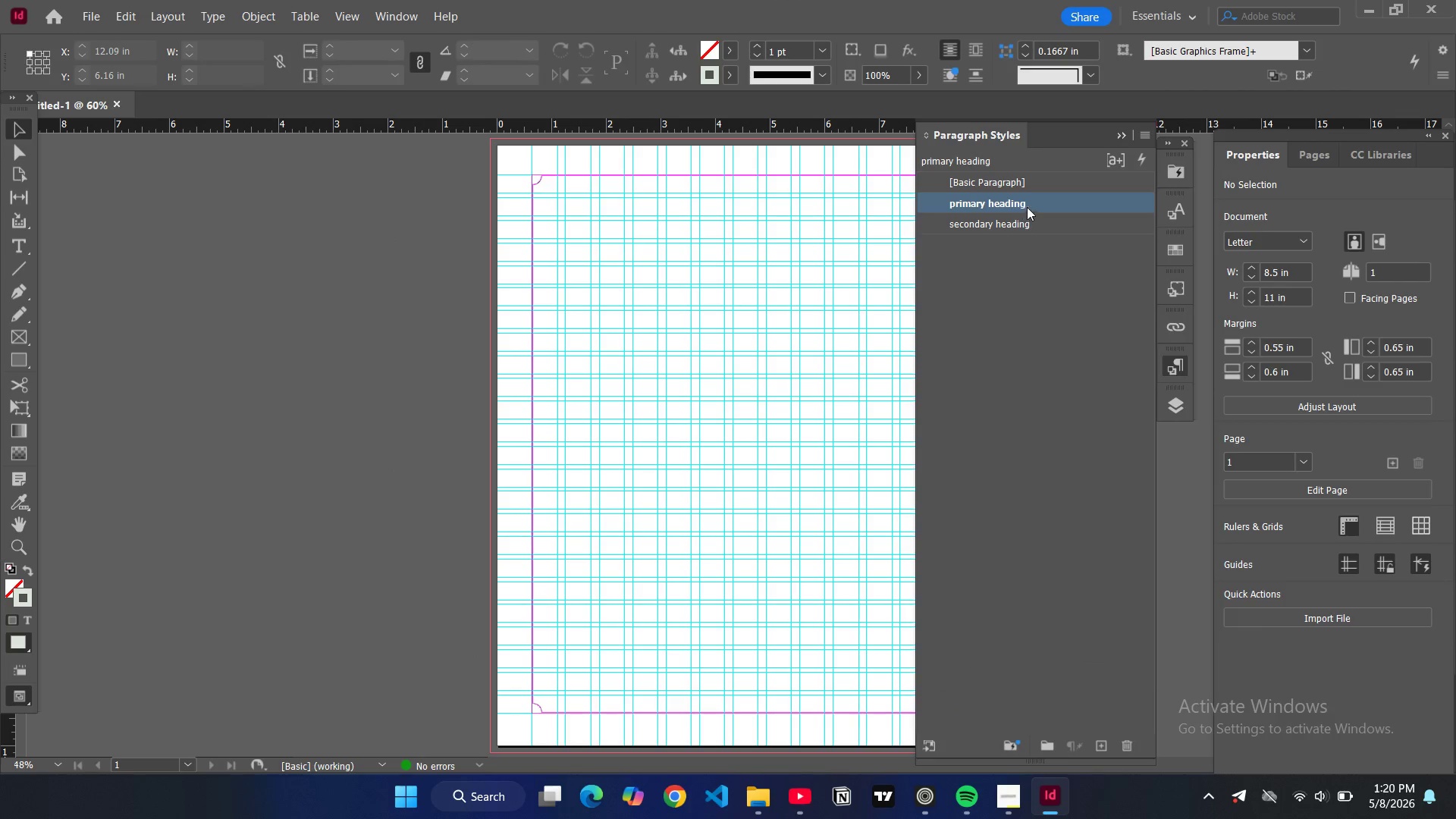 
left_click([1075, 204])
 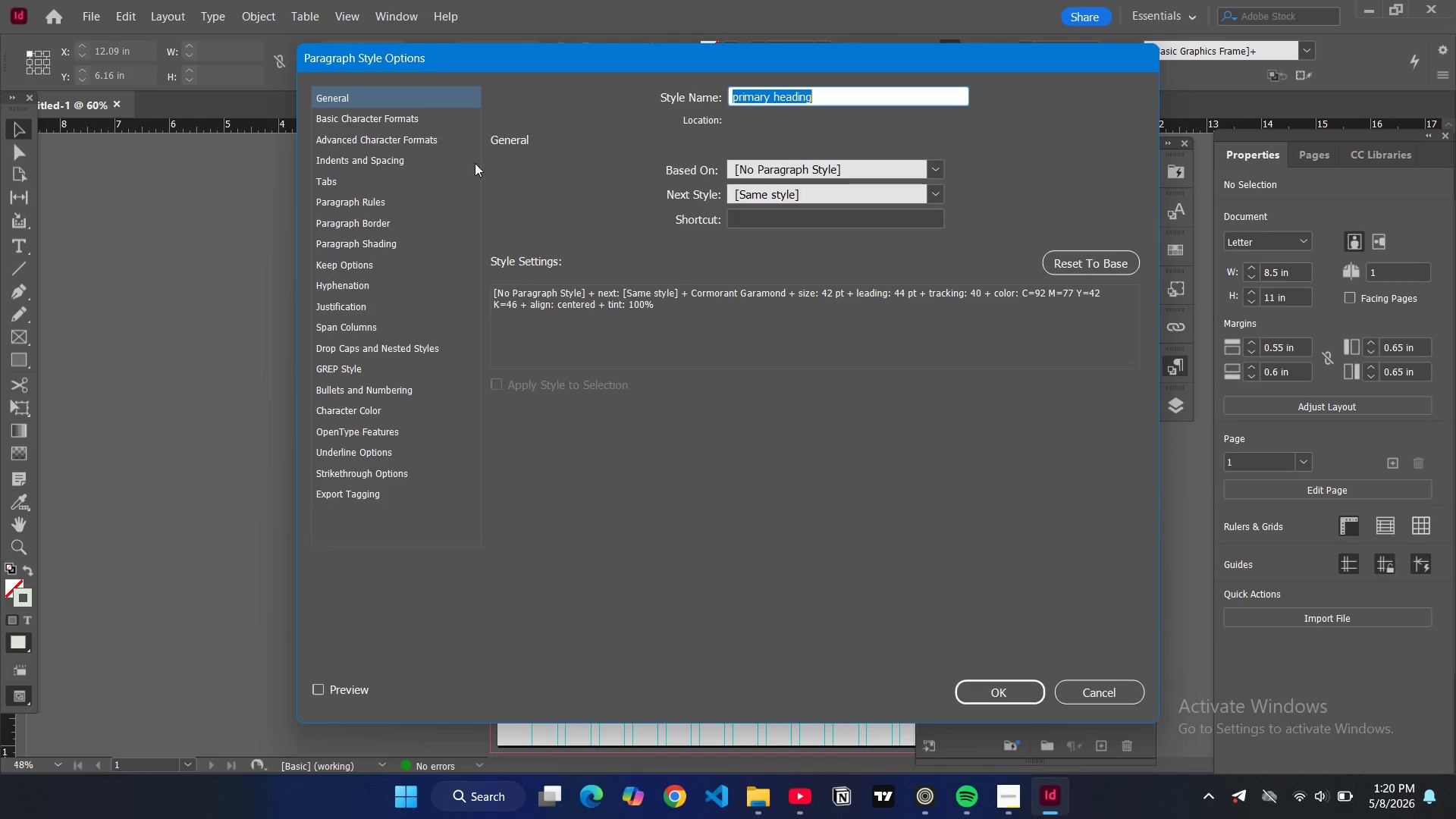 
left_click([430, 124])
 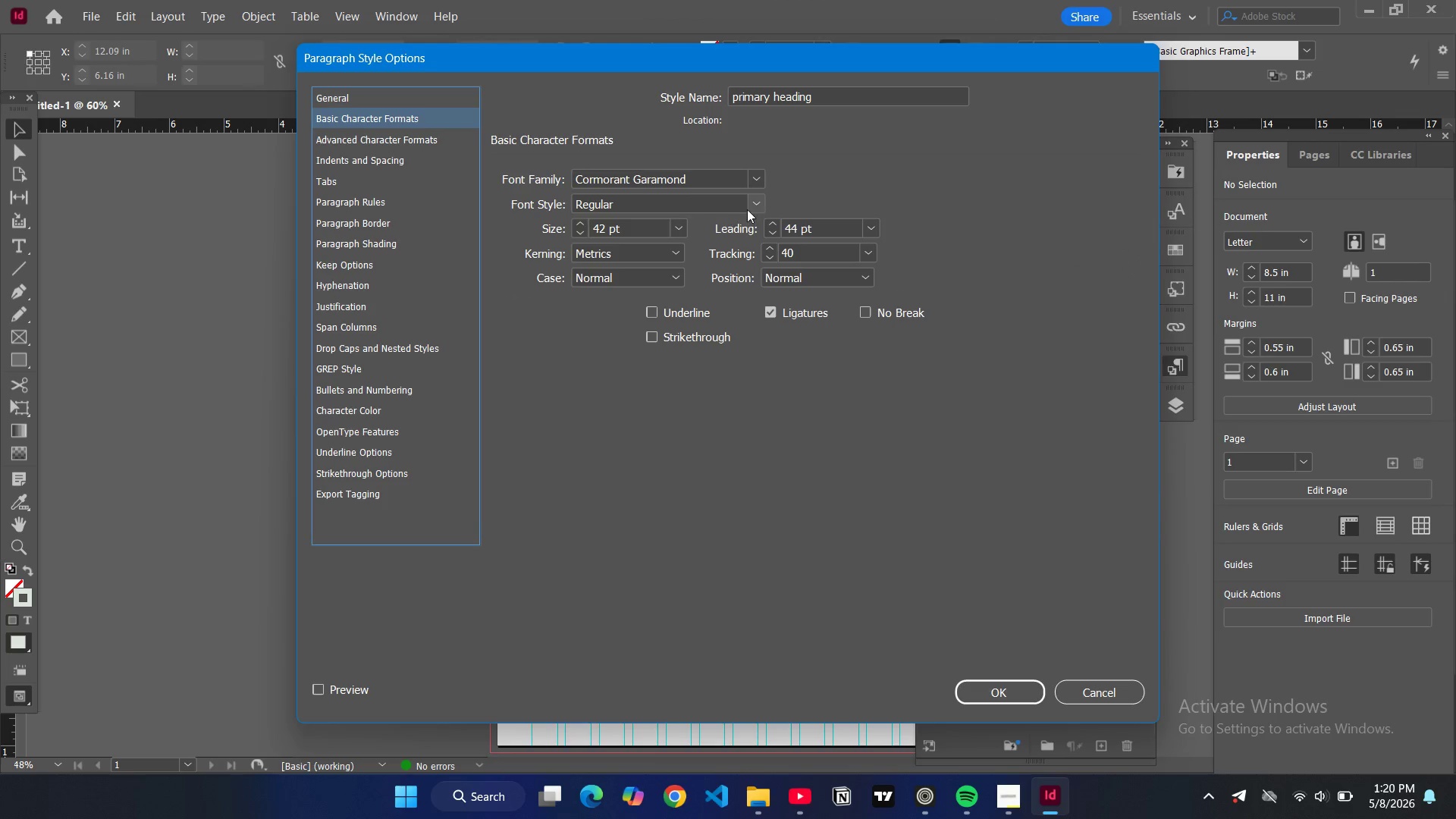 
left_click([749, 203])
 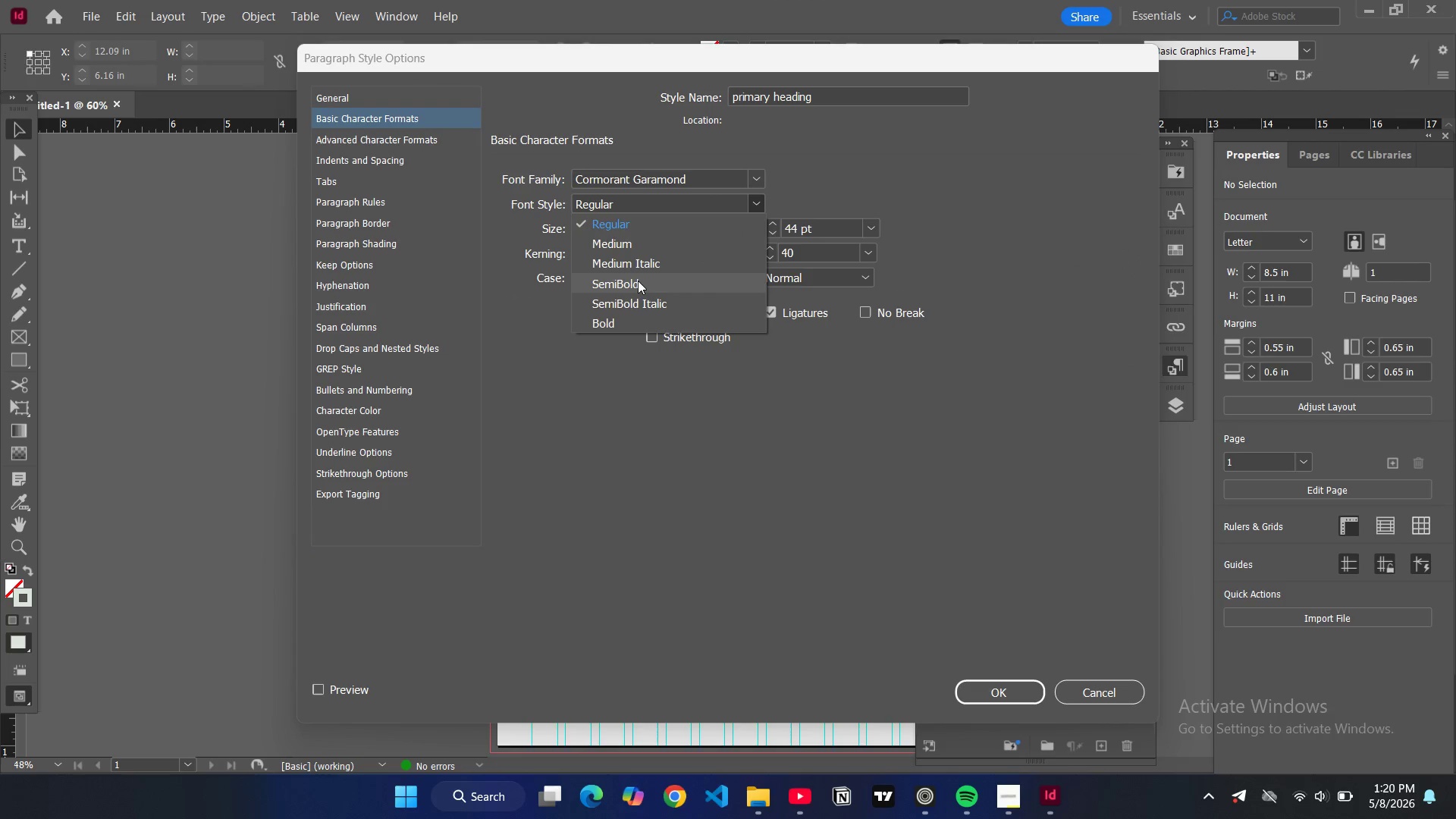 
left_click([639, 281])
 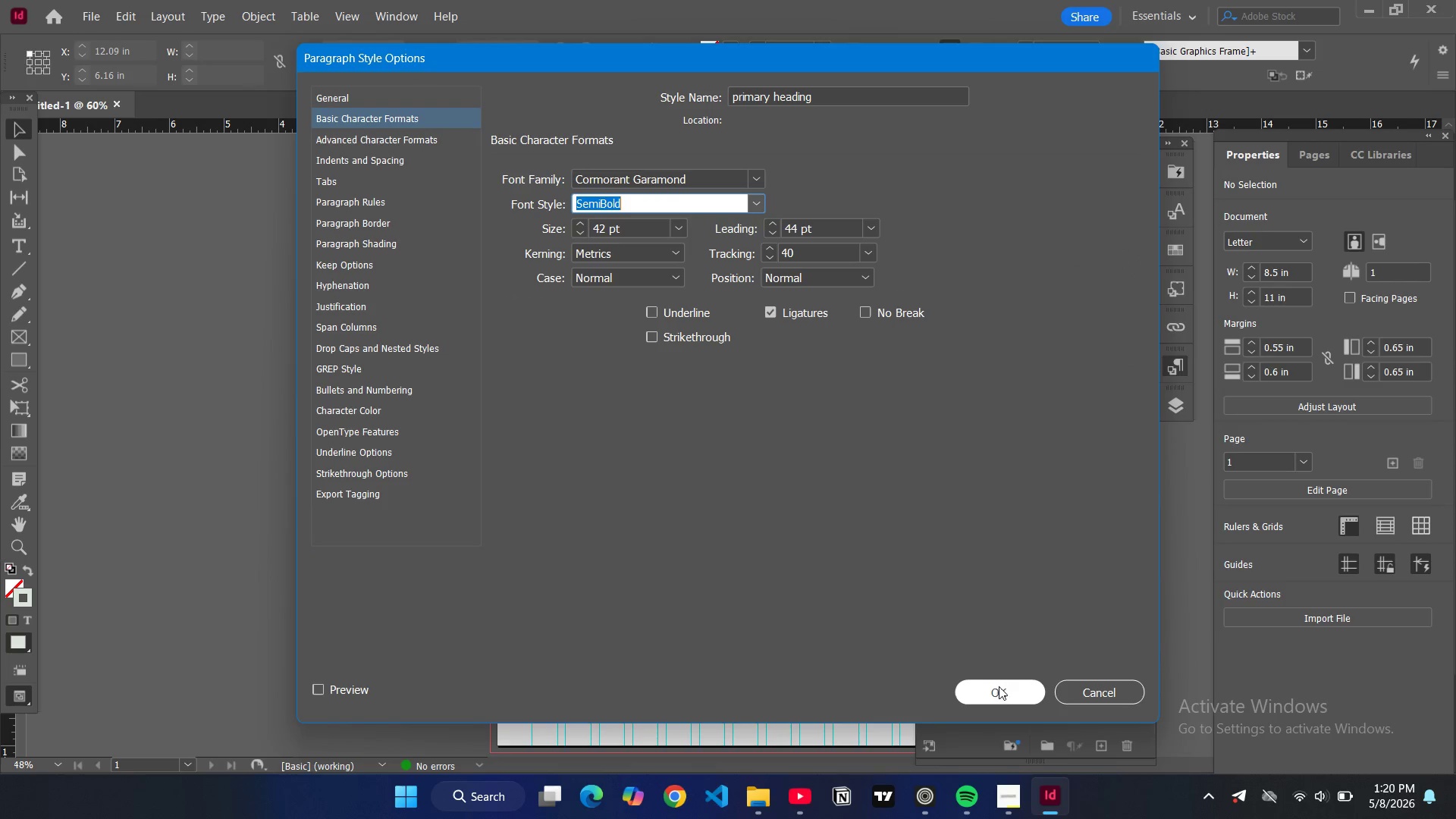 
left_click([1003, 696])
 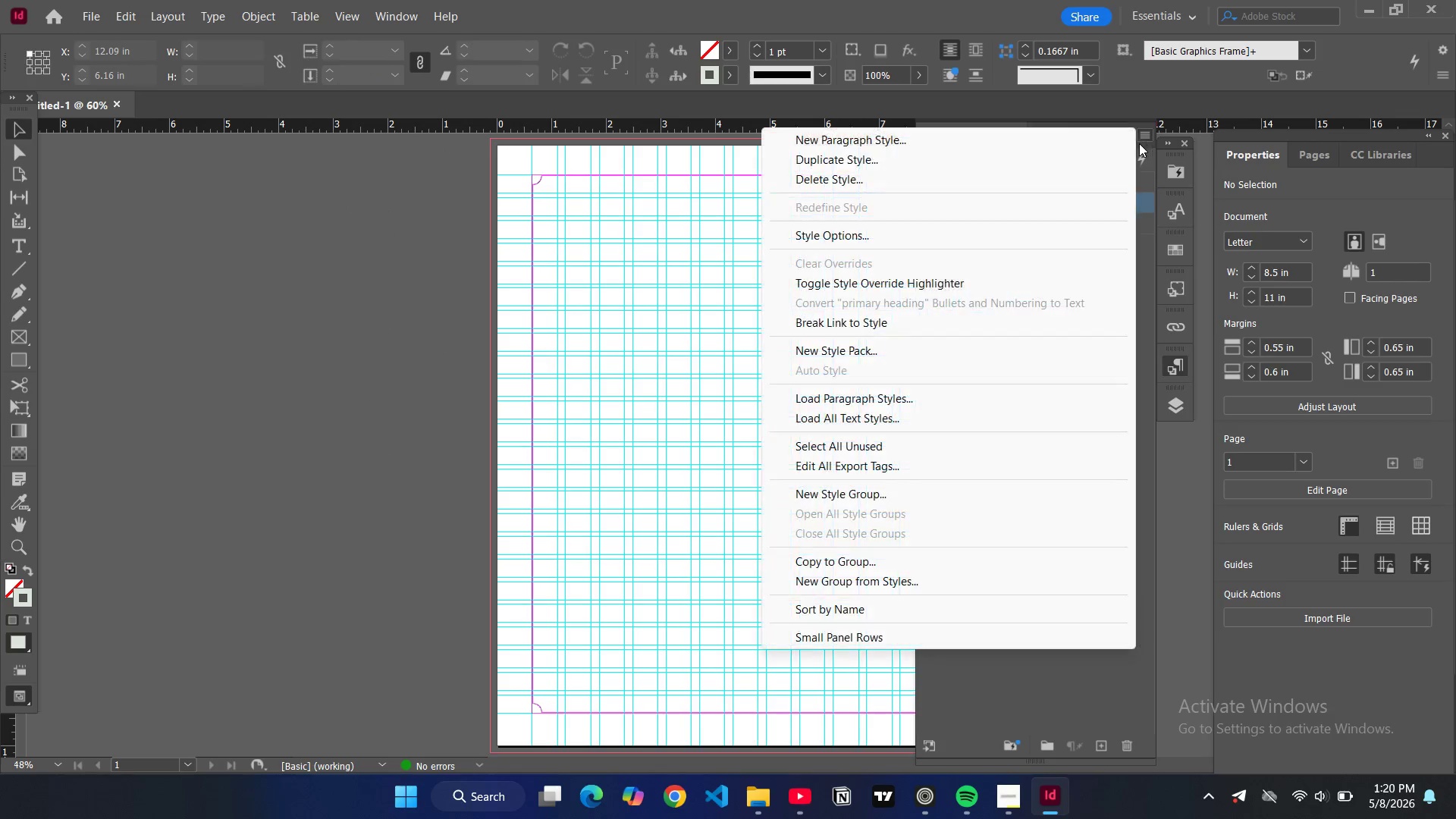 
left_click([957, 143])
 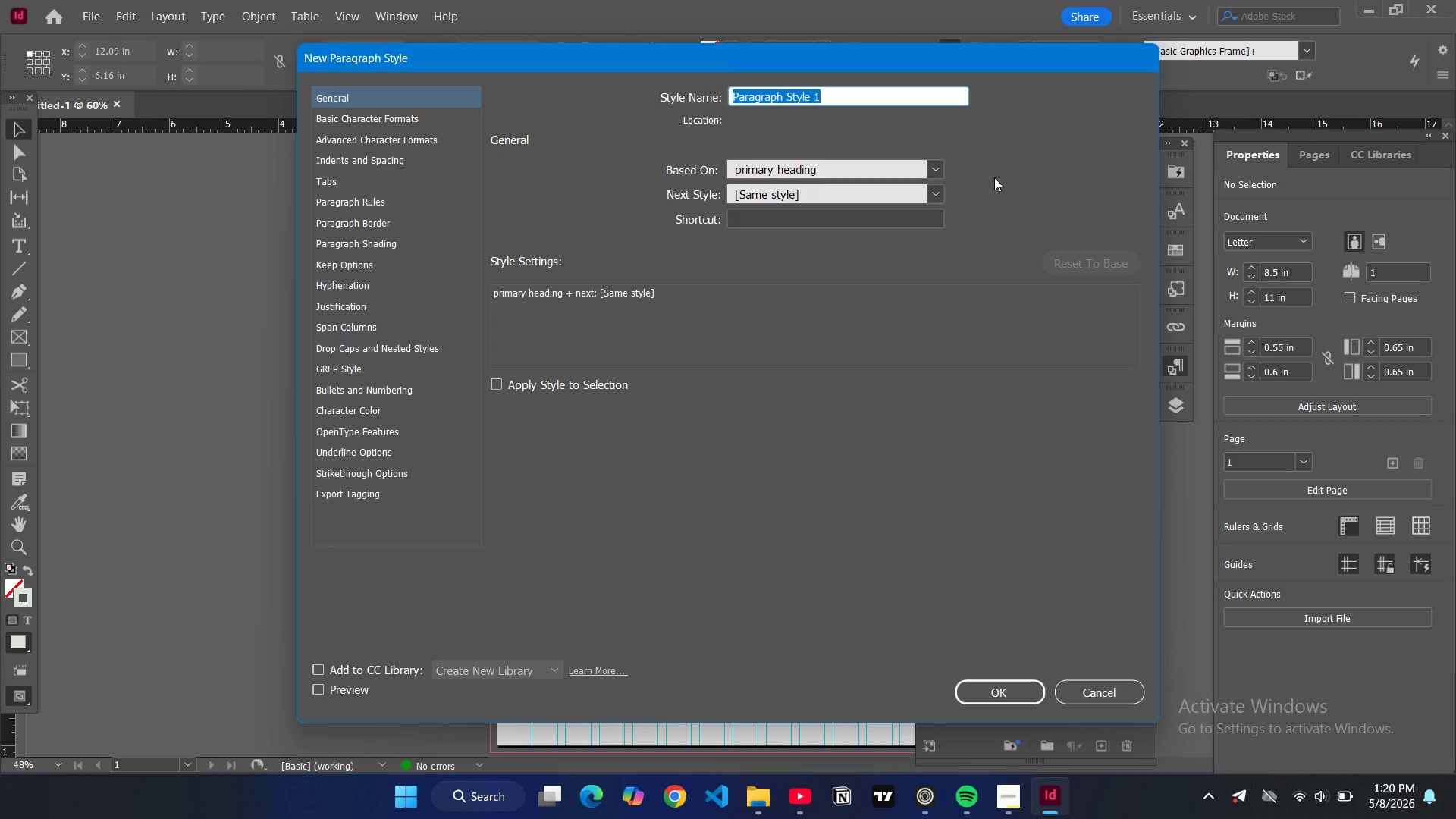 
wait(7.3)
 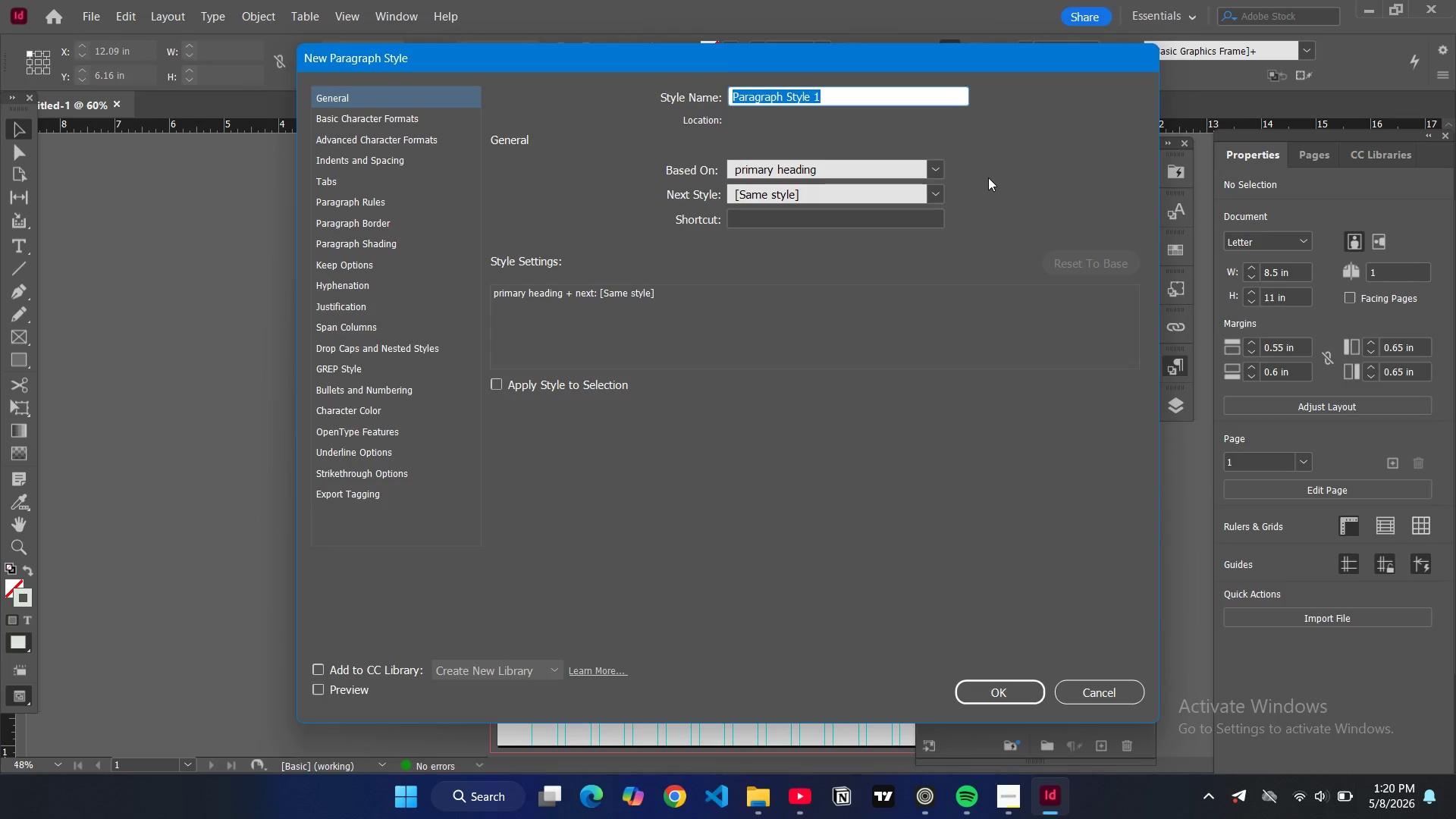 
type(subtitle)
 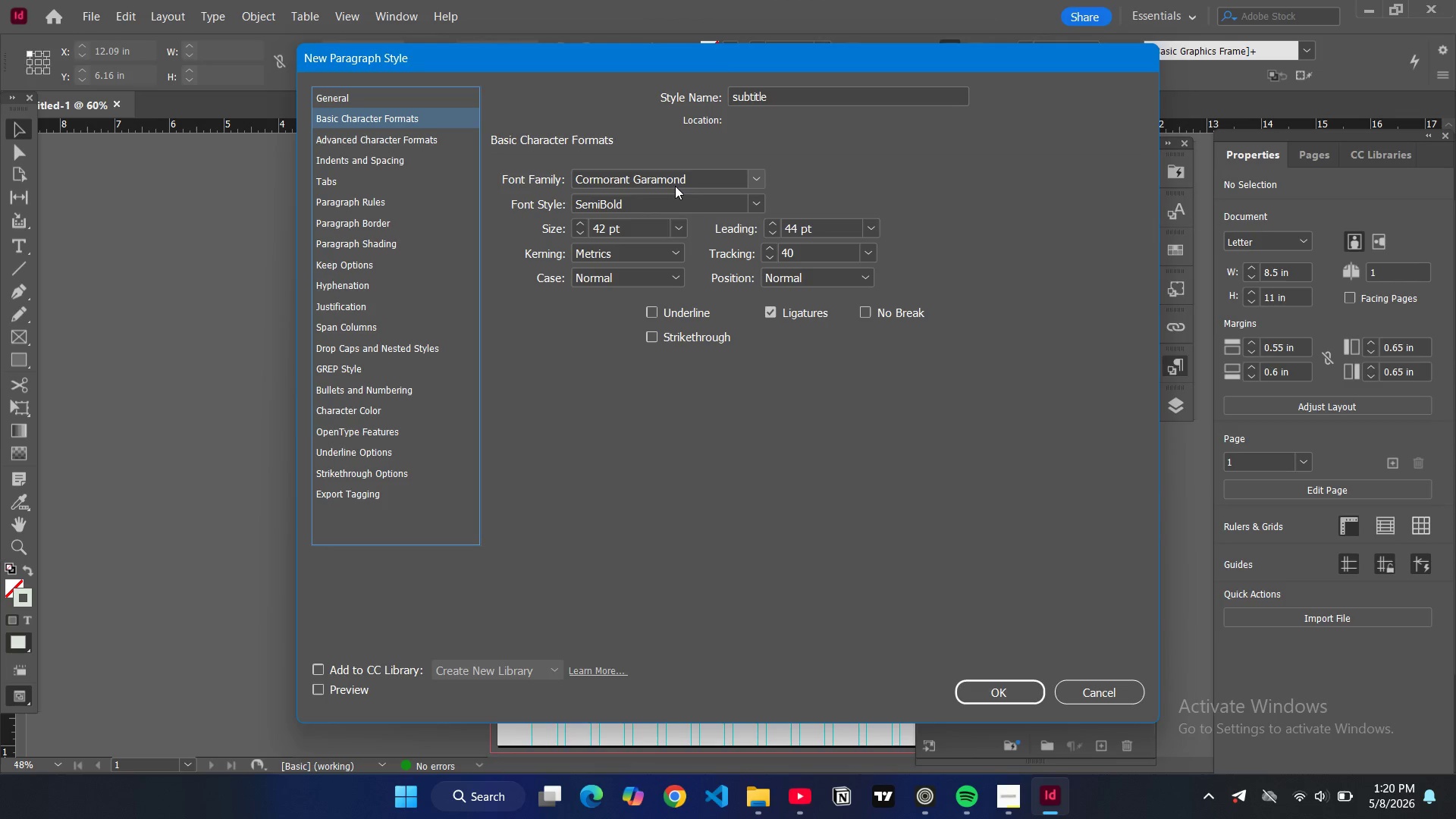 
wait(8.2)
 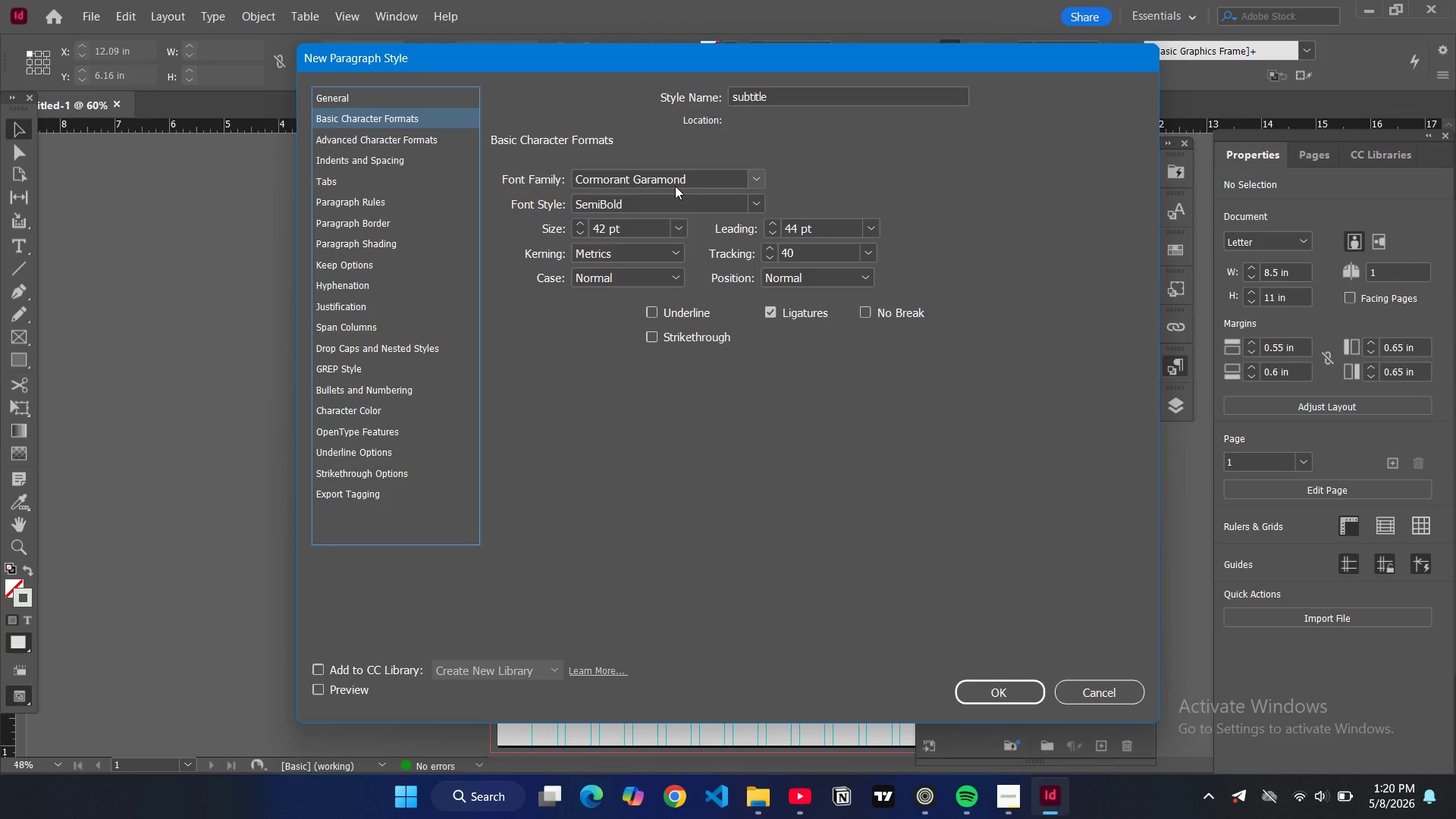 
left_click([654, 267])
 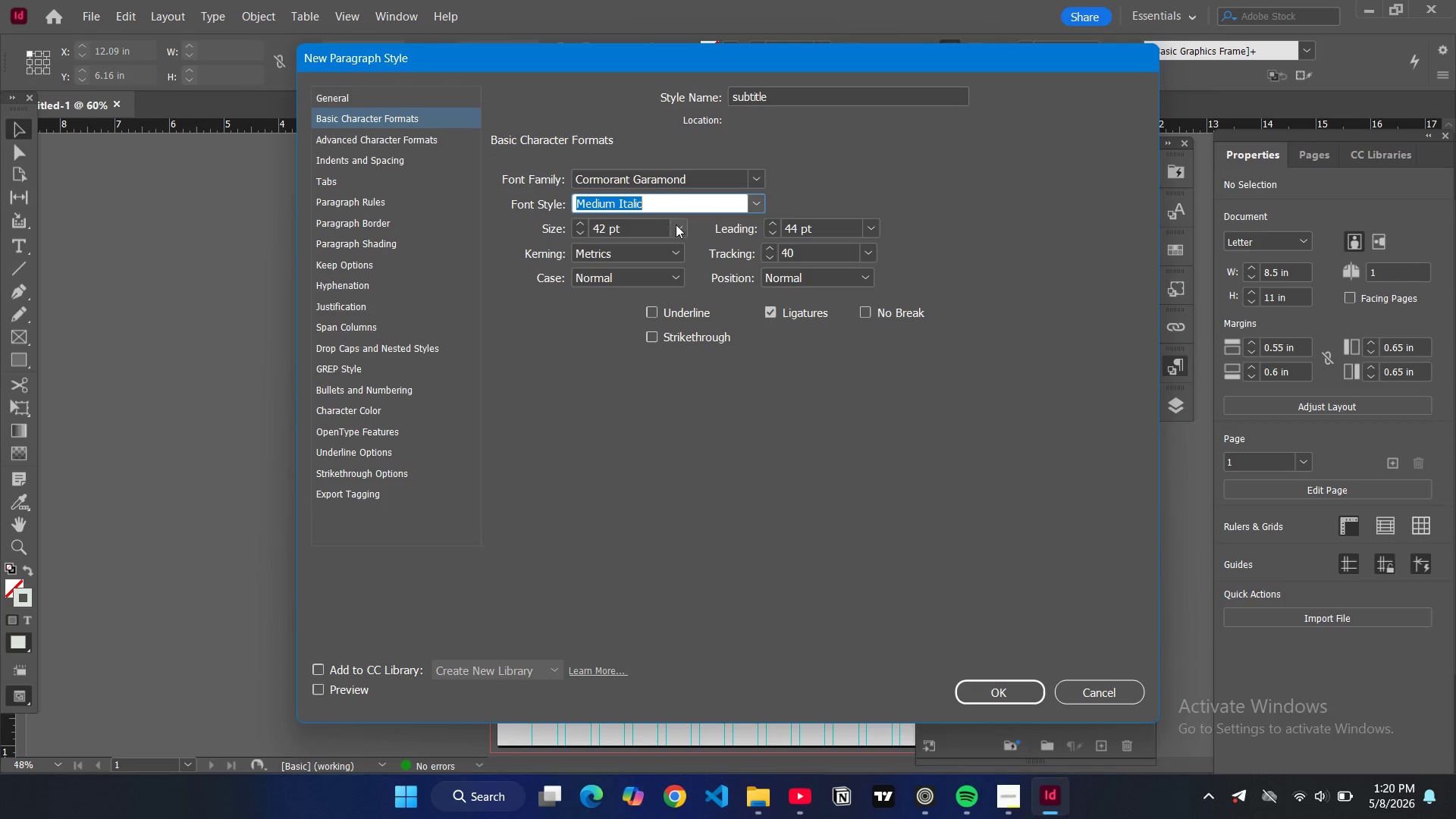 
left_click([675, 224])
 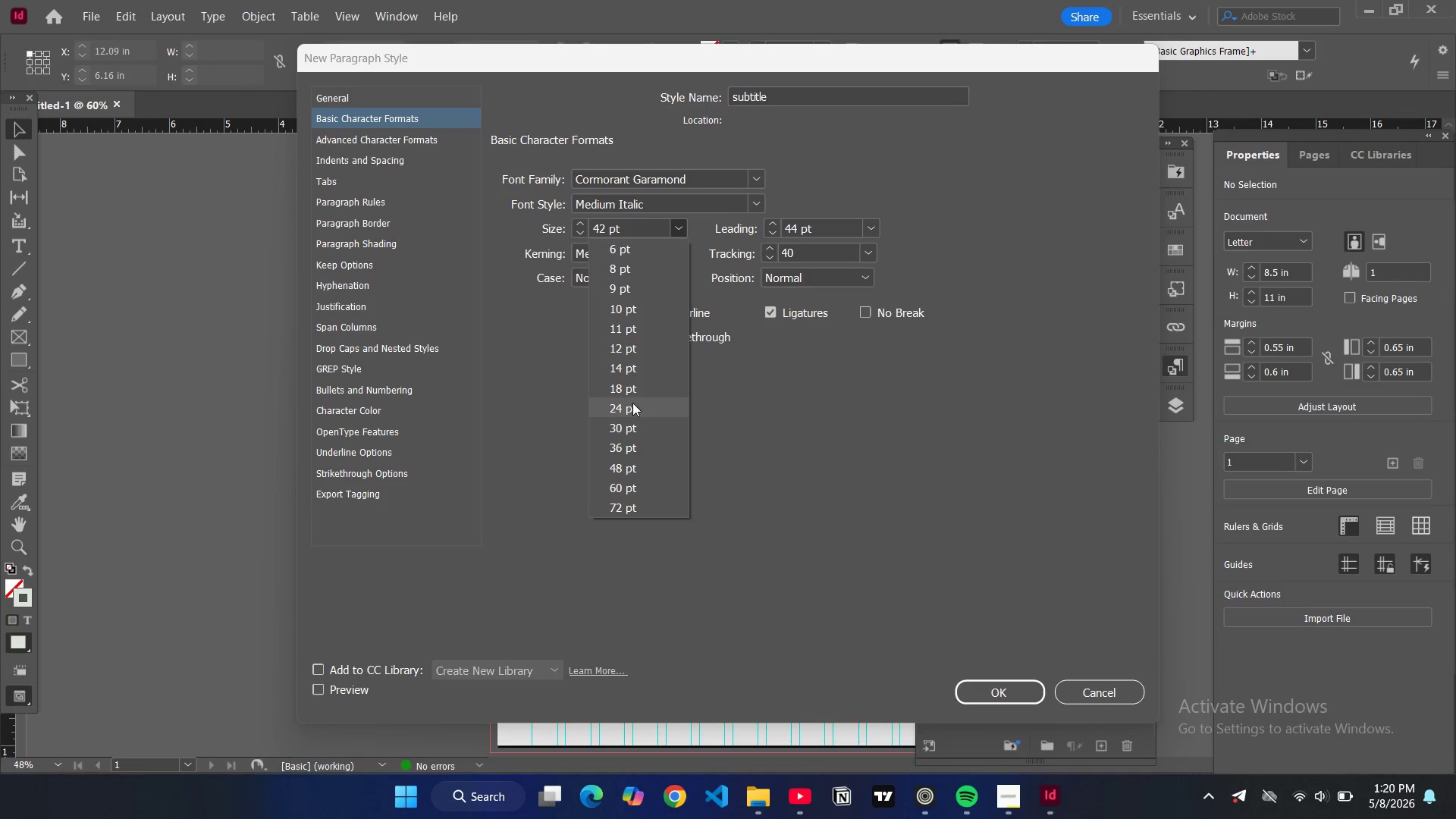 
left_click([631, 387])
 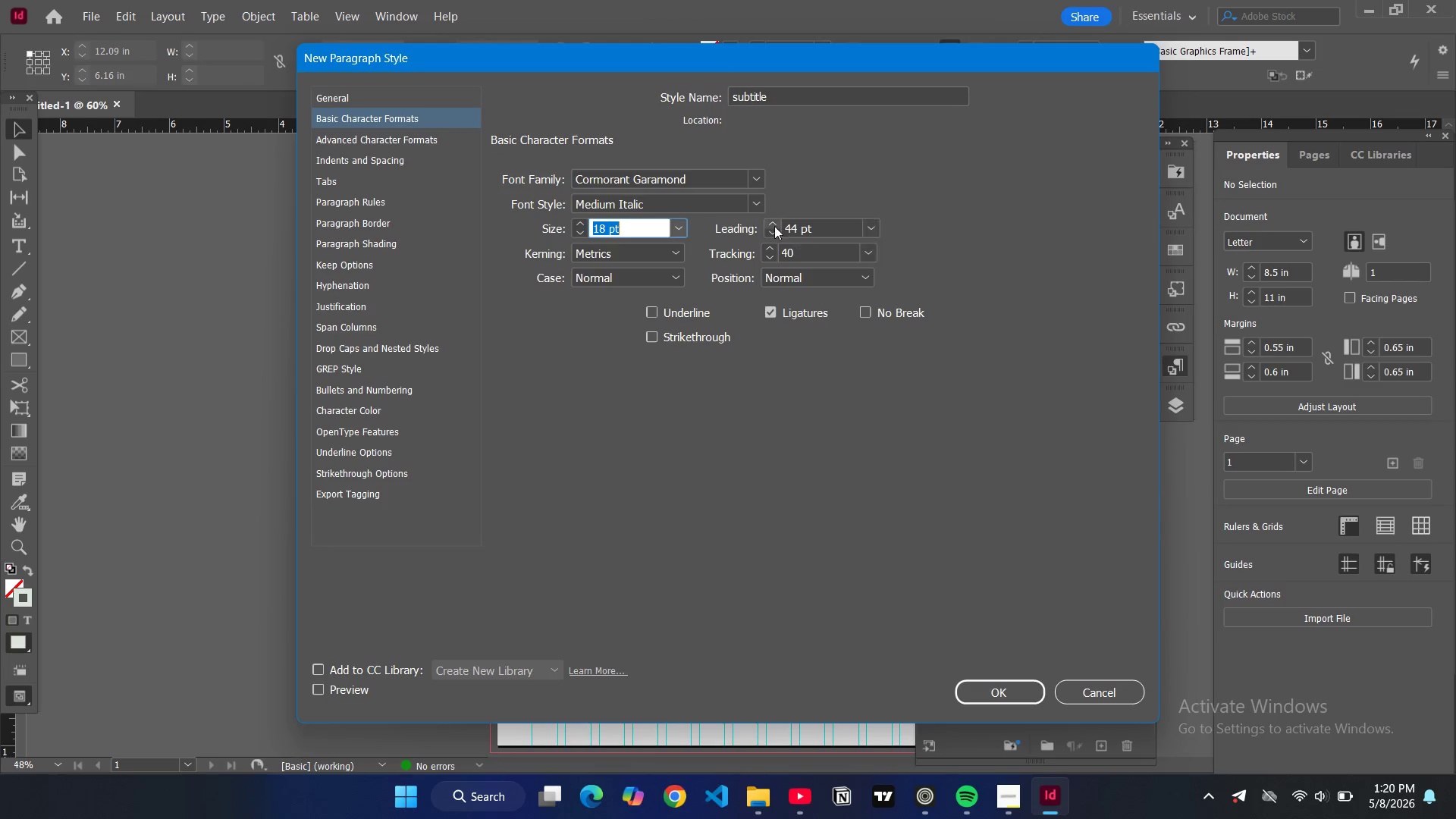 
left_click([802, 226])
 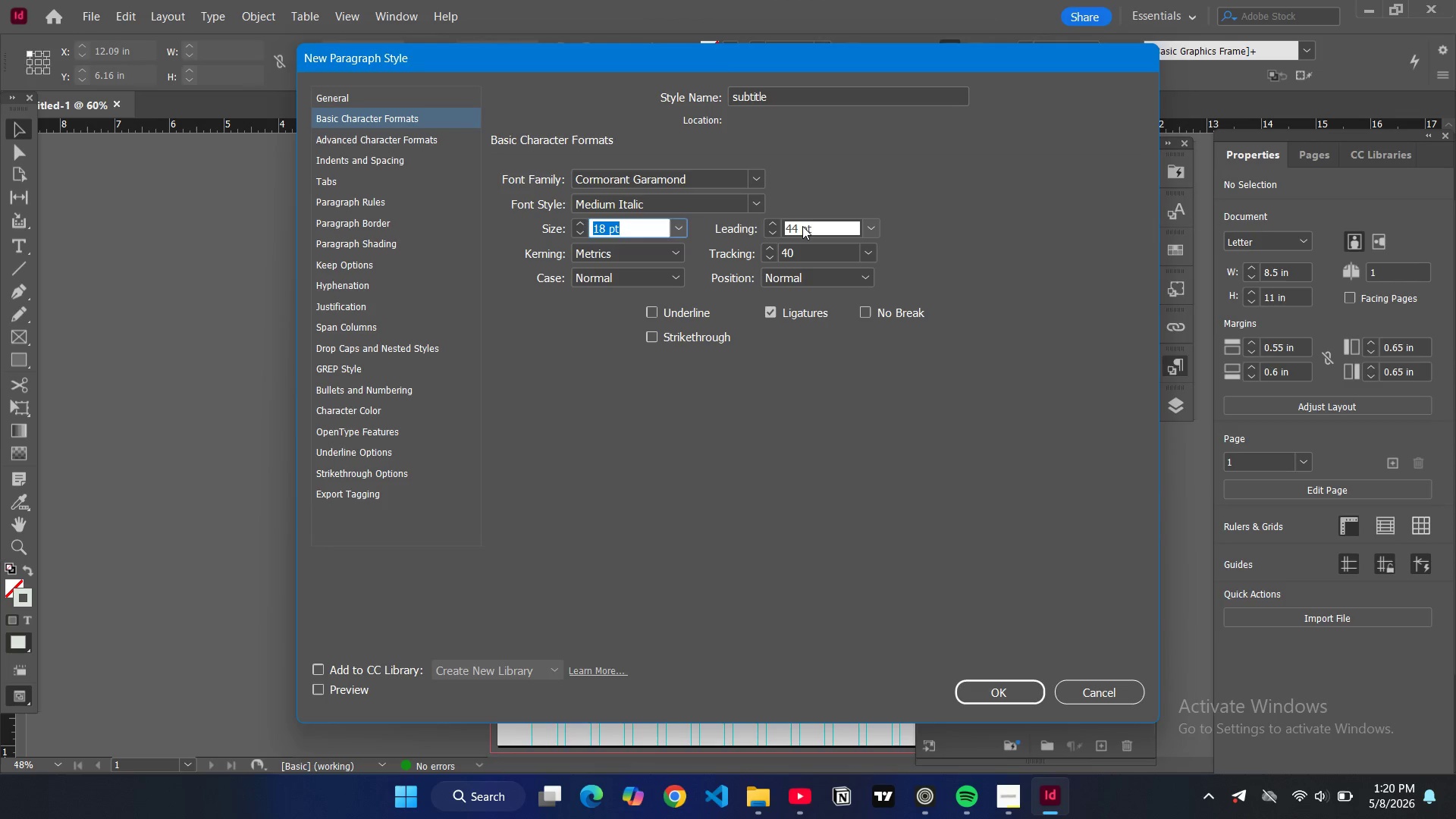 
triple_click([802, 226])
 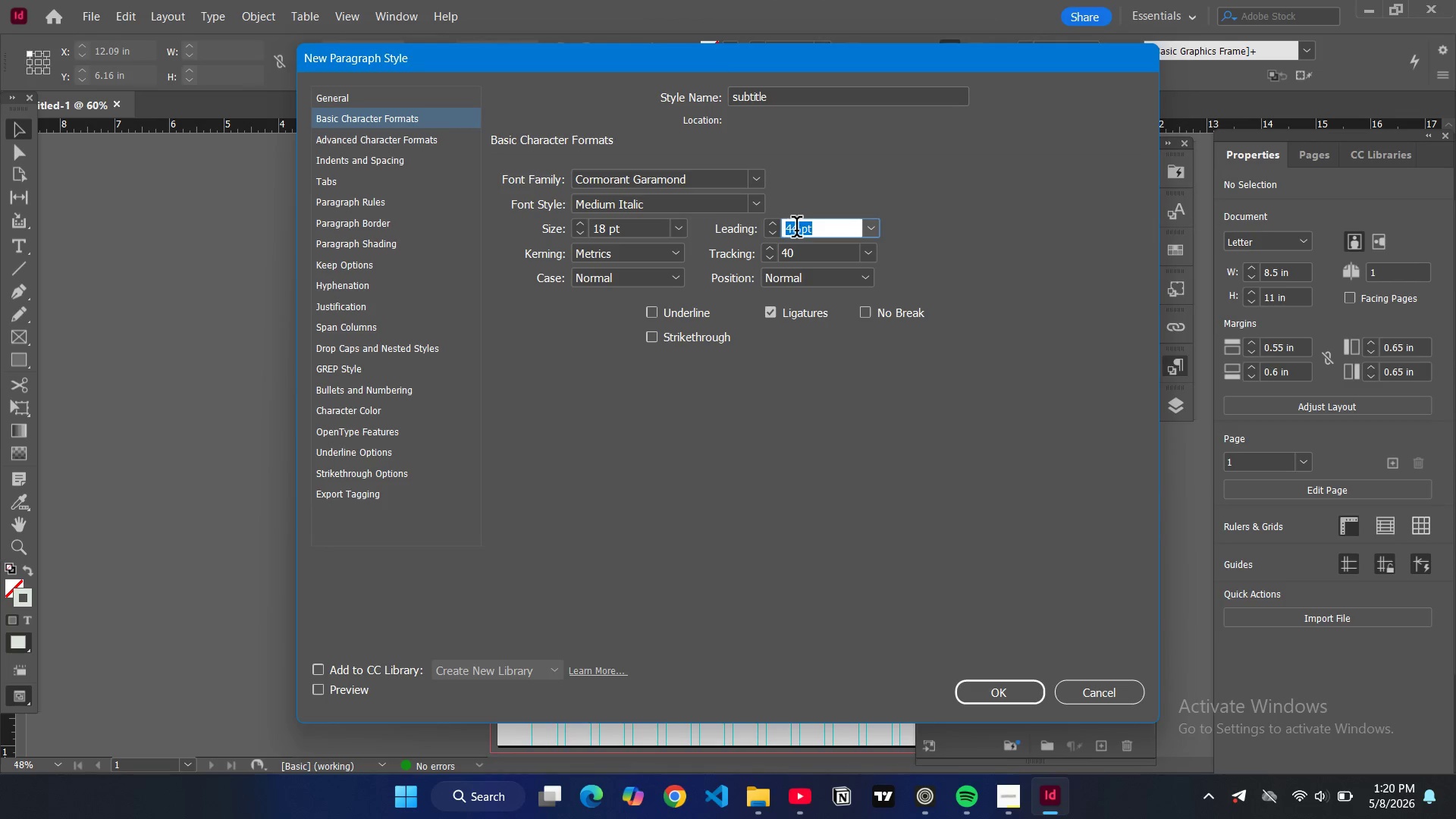 
type(24)
 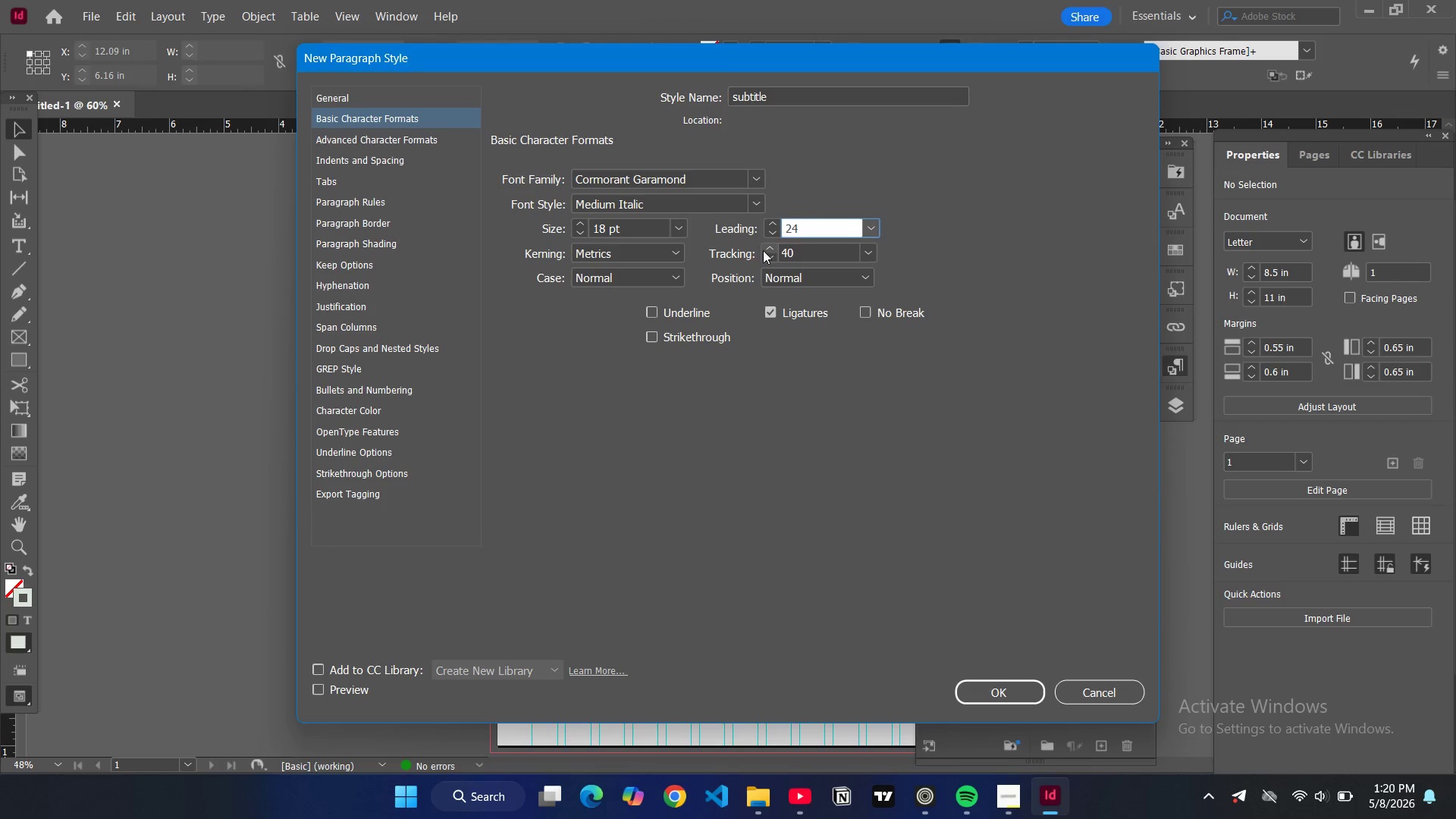 
double_click([769, 258])
 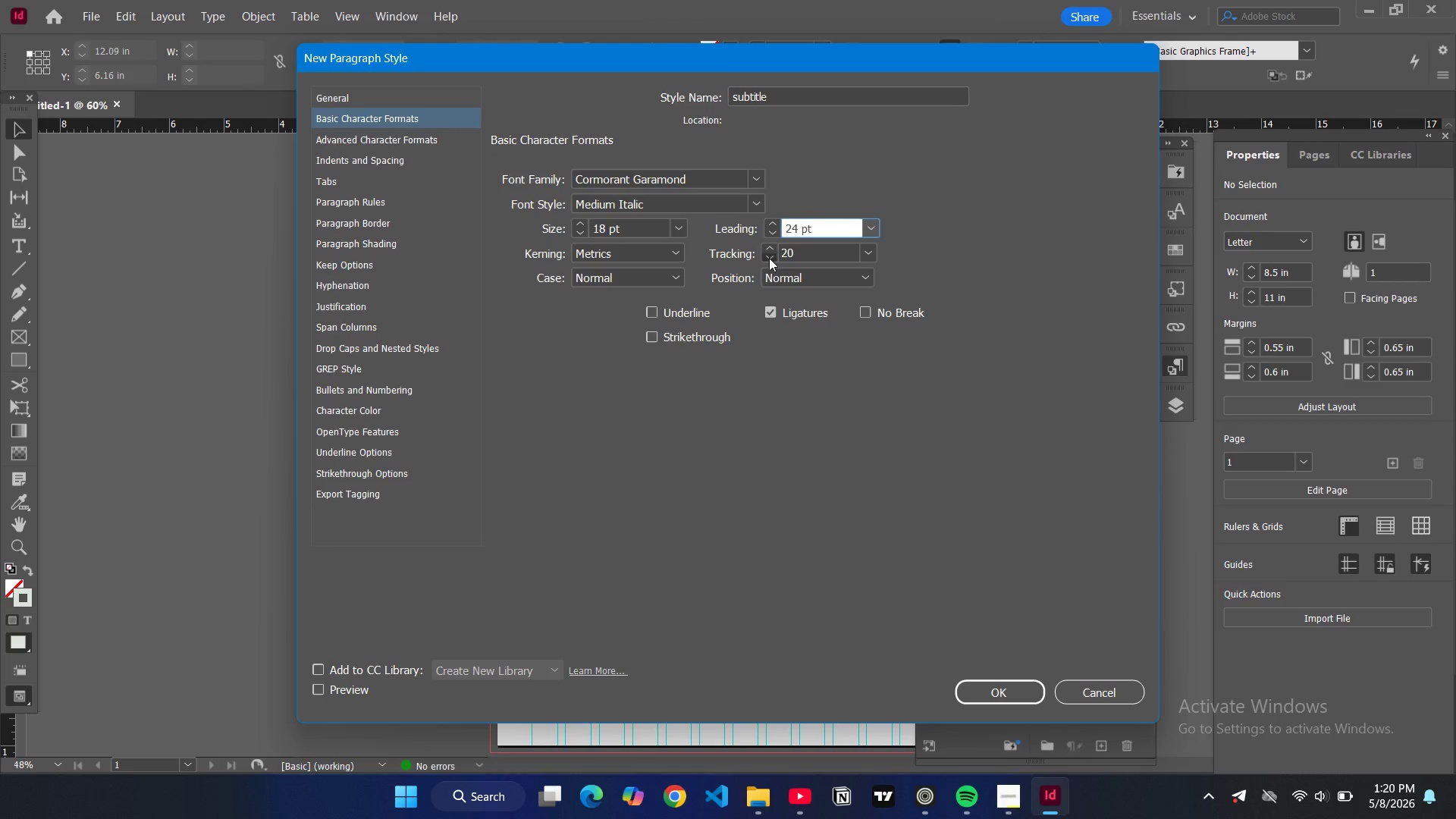 
triple_click([769, 258])
 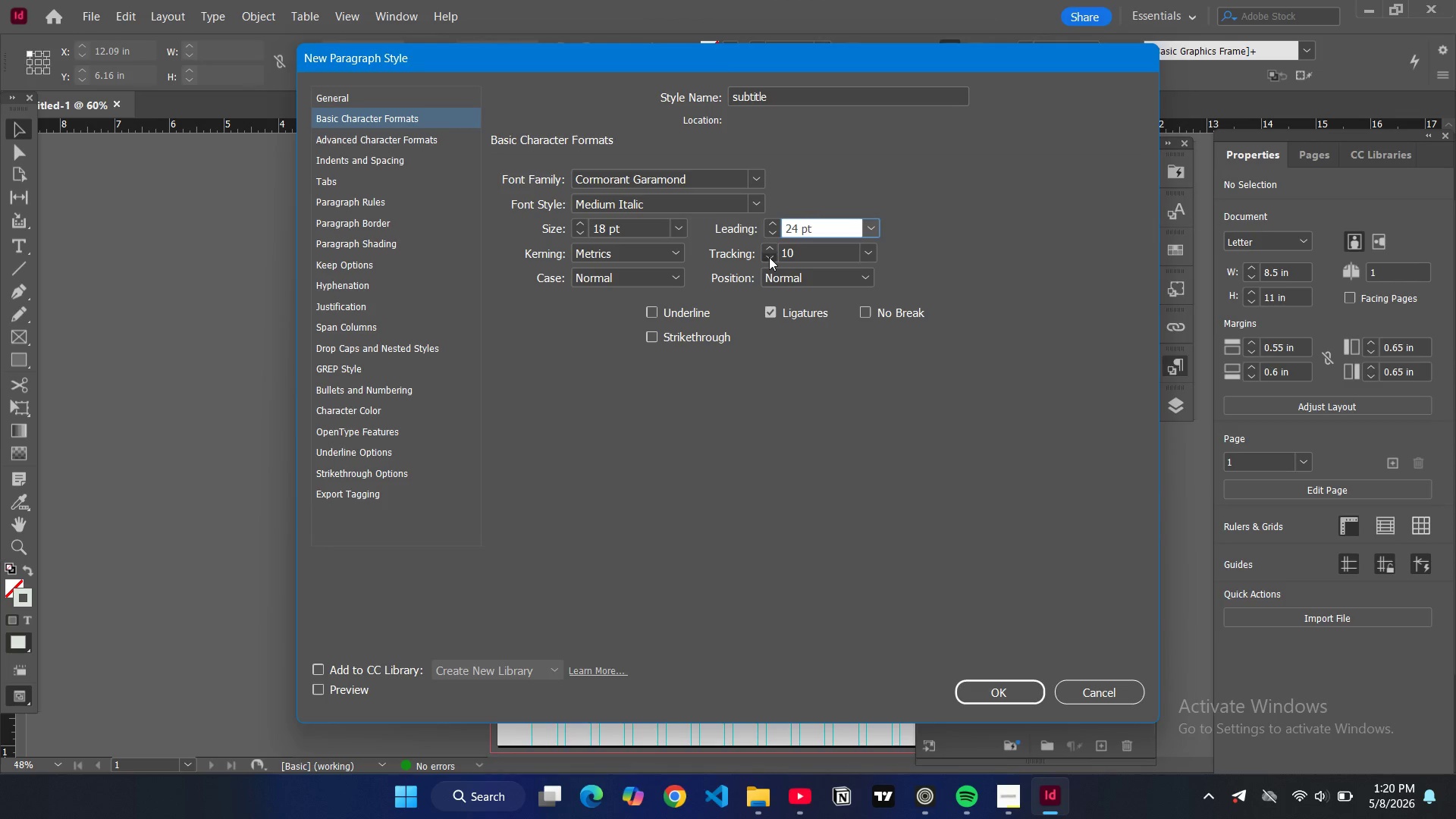 
triple_click([769, 257])
 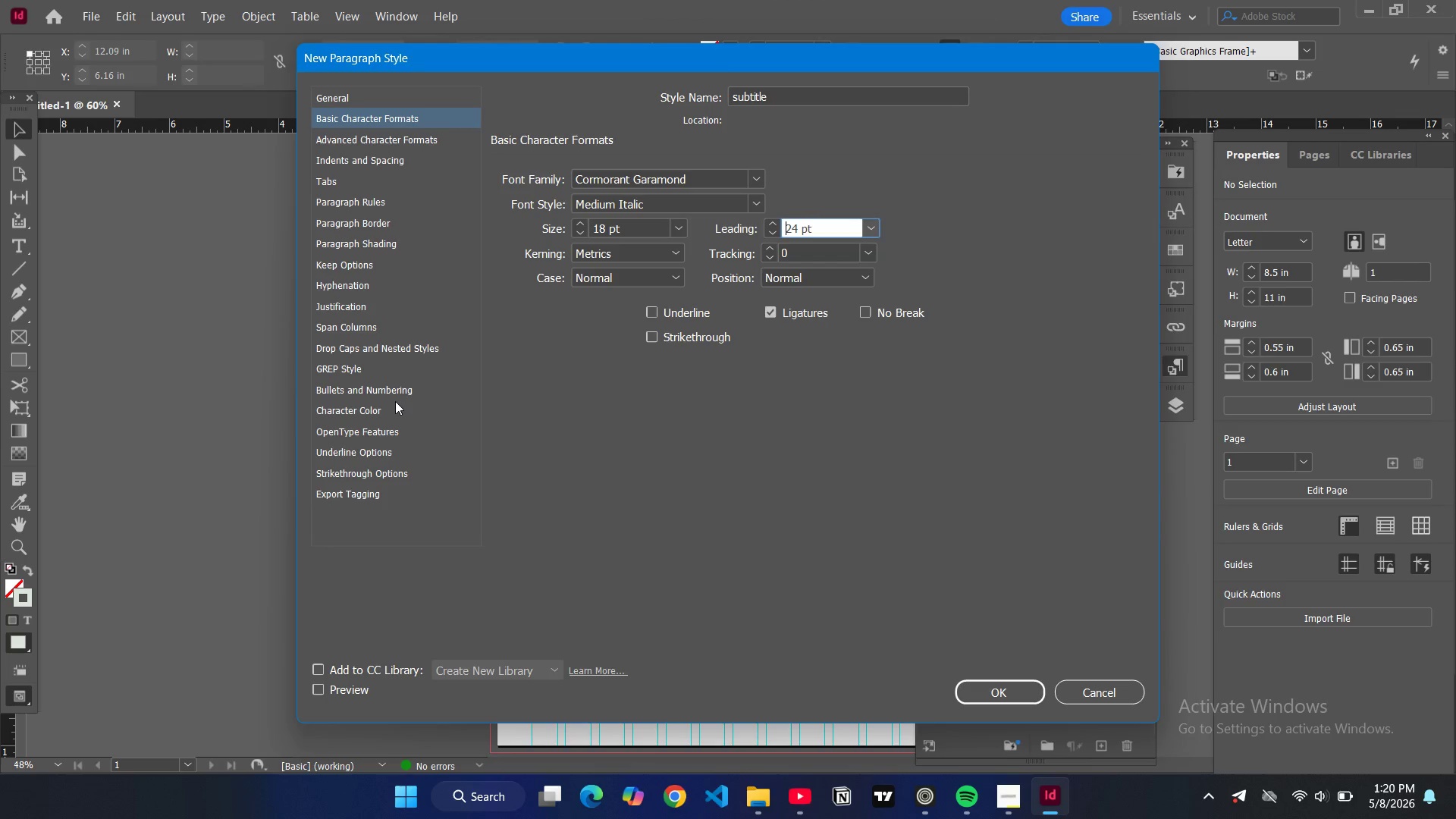 
left_click([396, 406])
 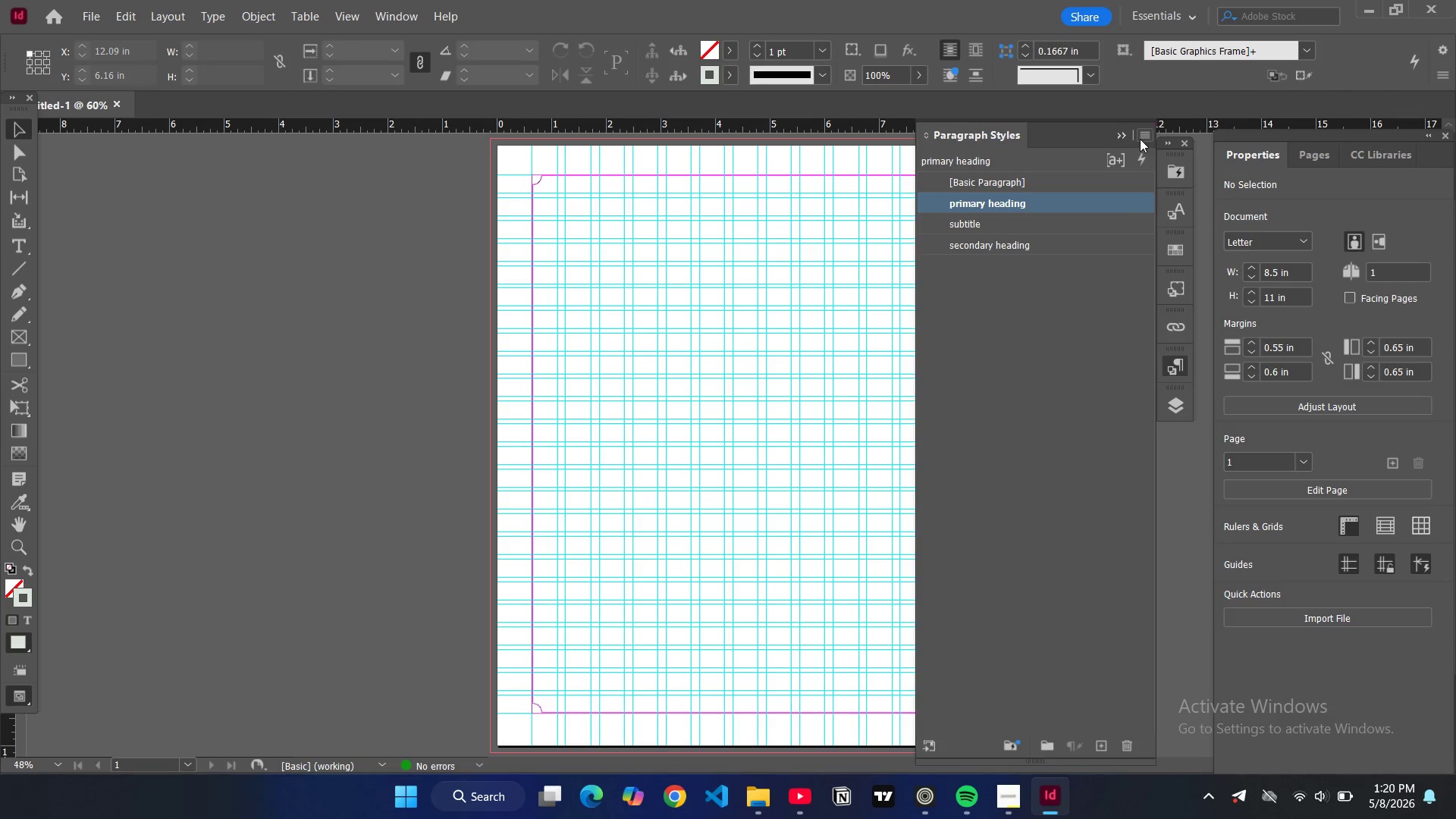 
wait(6.06)
 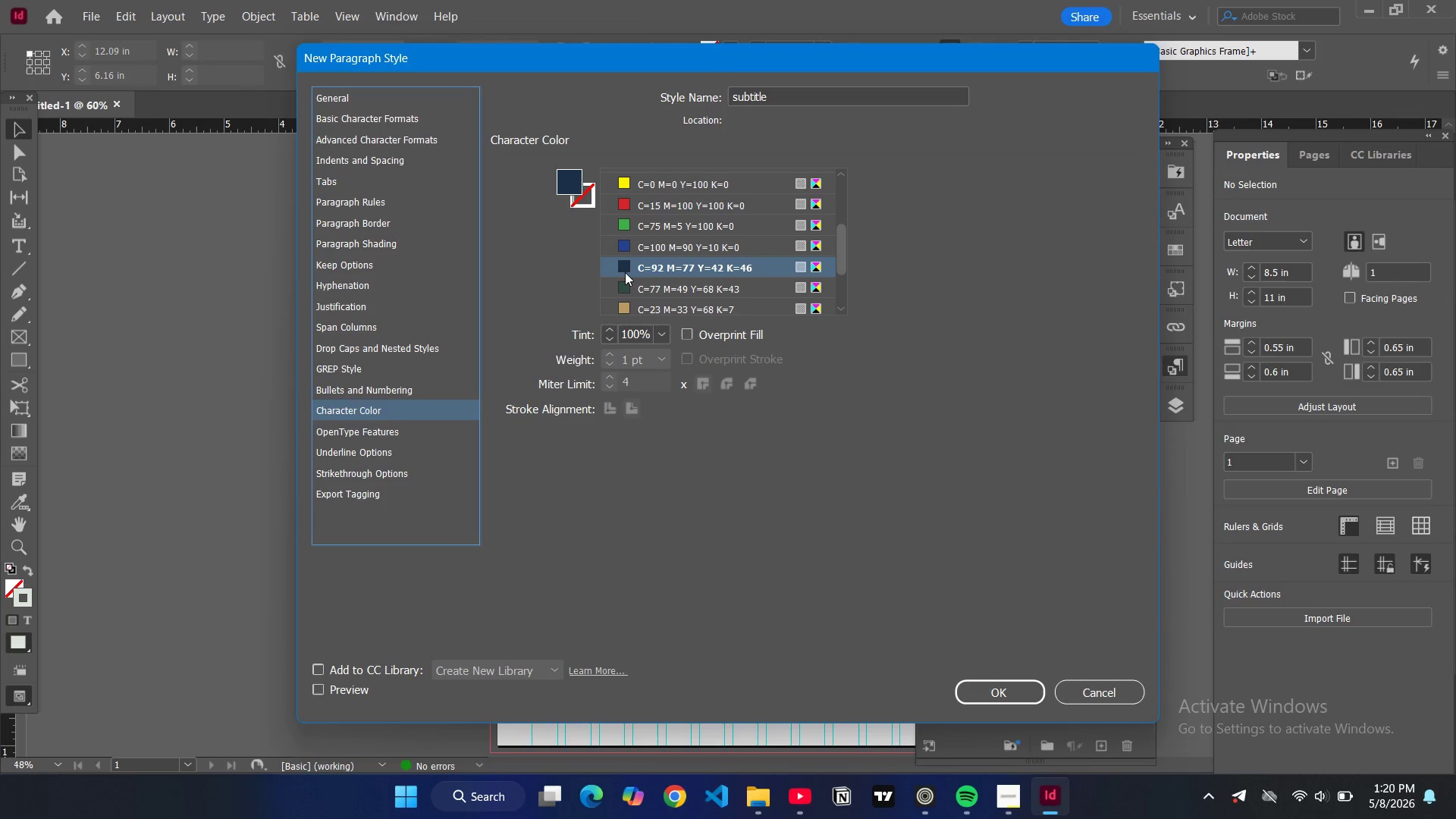 
left_click([1142, 135])
 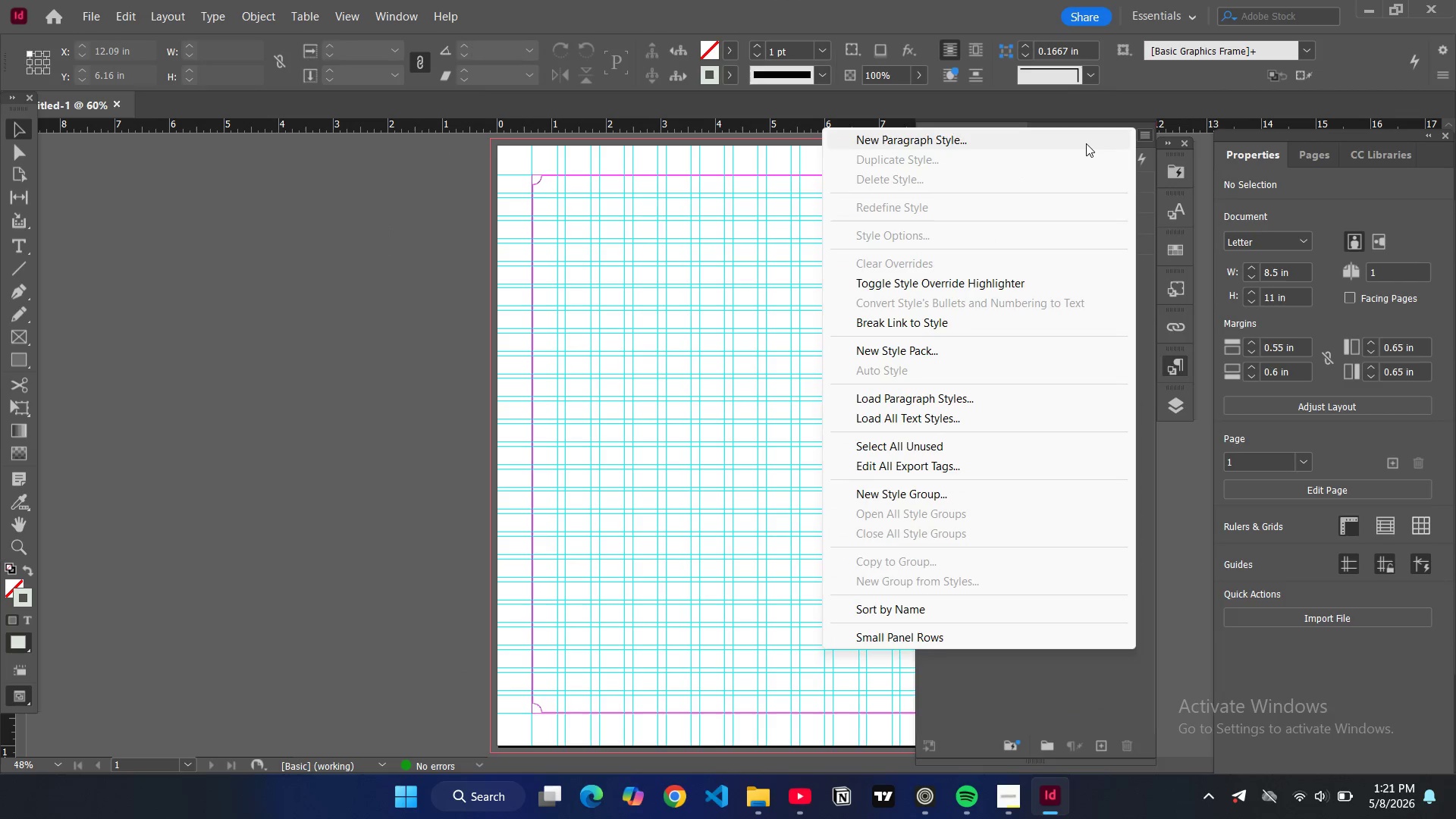 
mouse_move([1029, 191])
 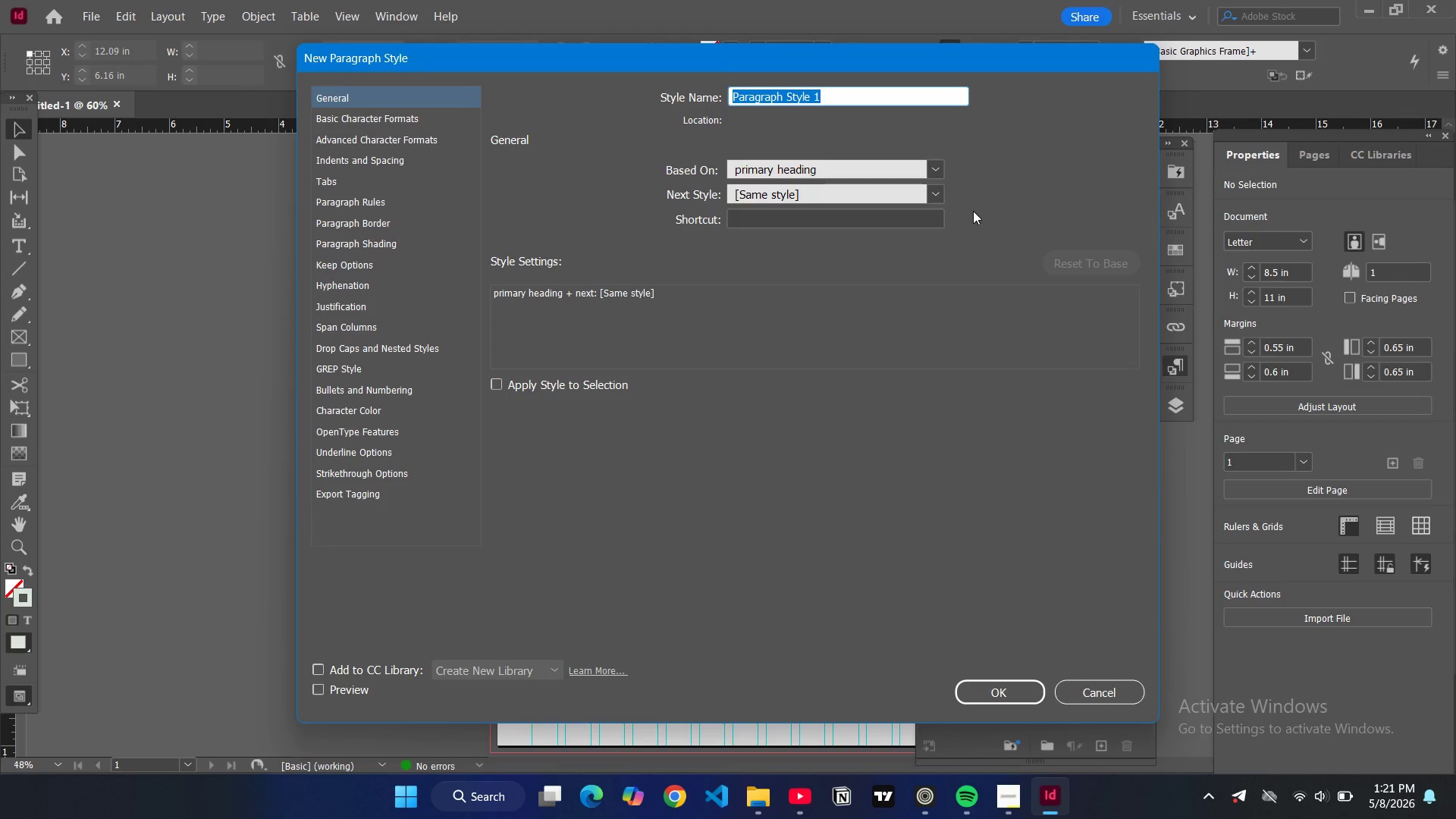 
type(into paragrao)
 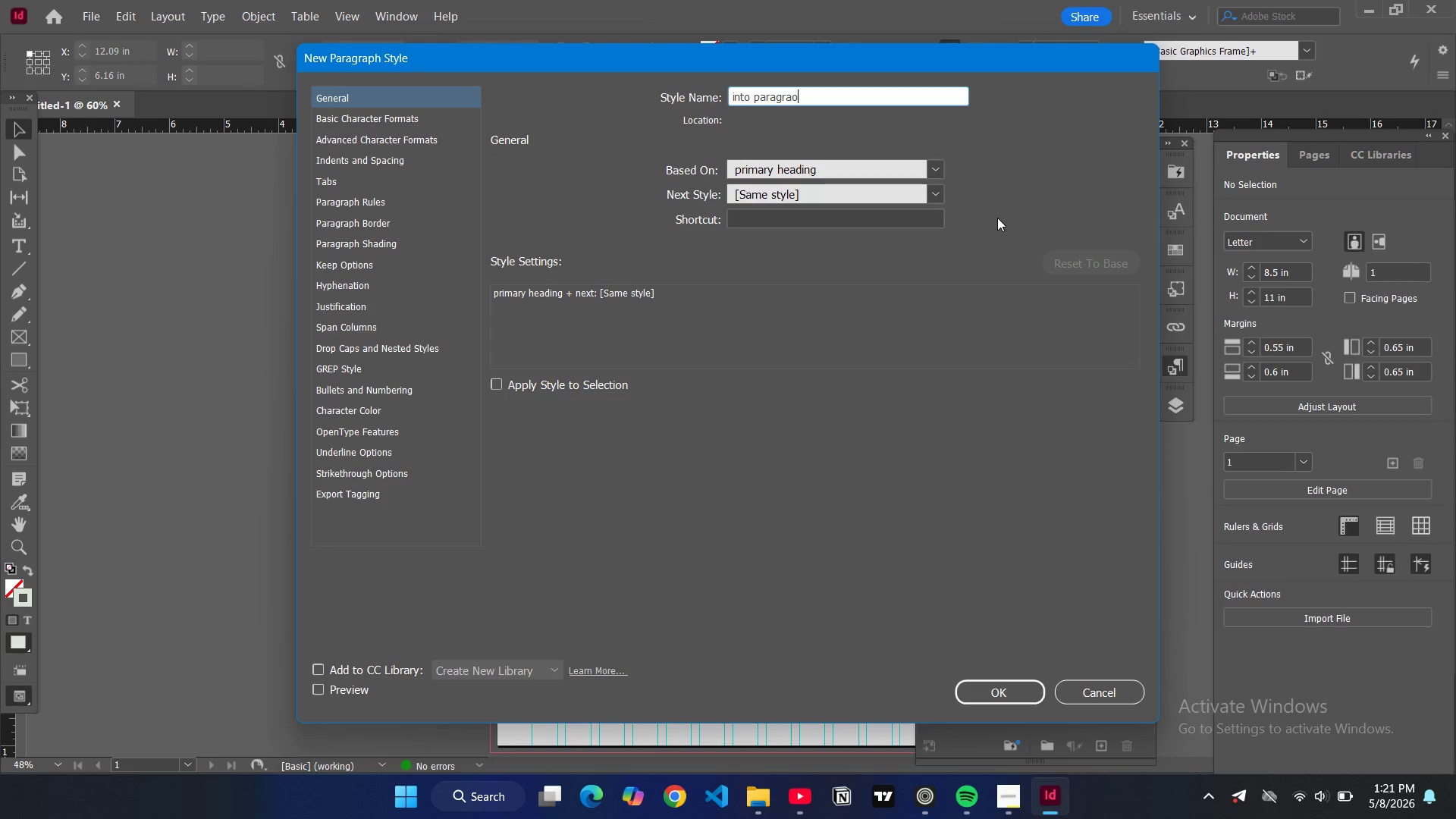 
key(Backspace)
 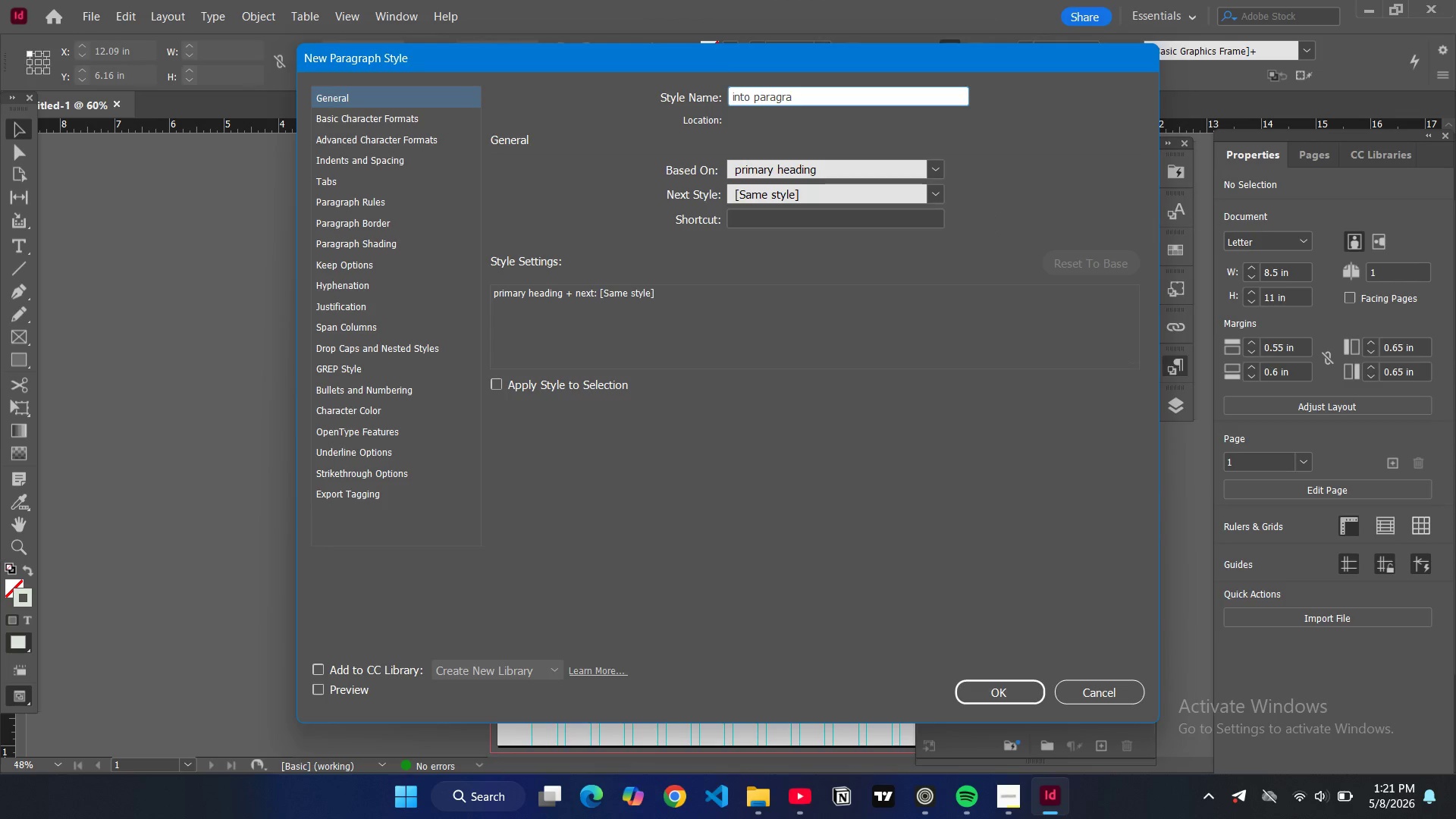 
key(P)
 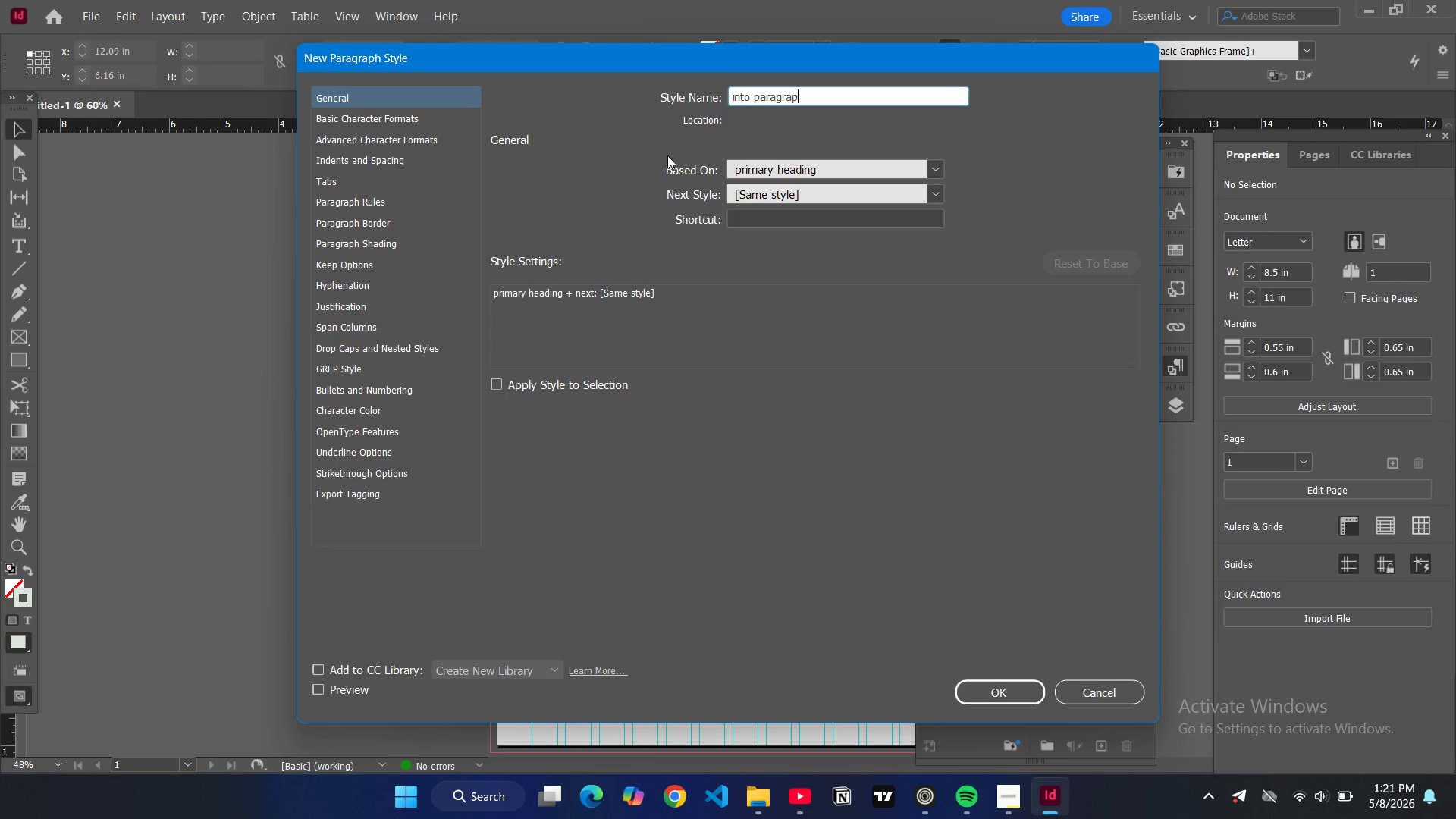 
key(H)
 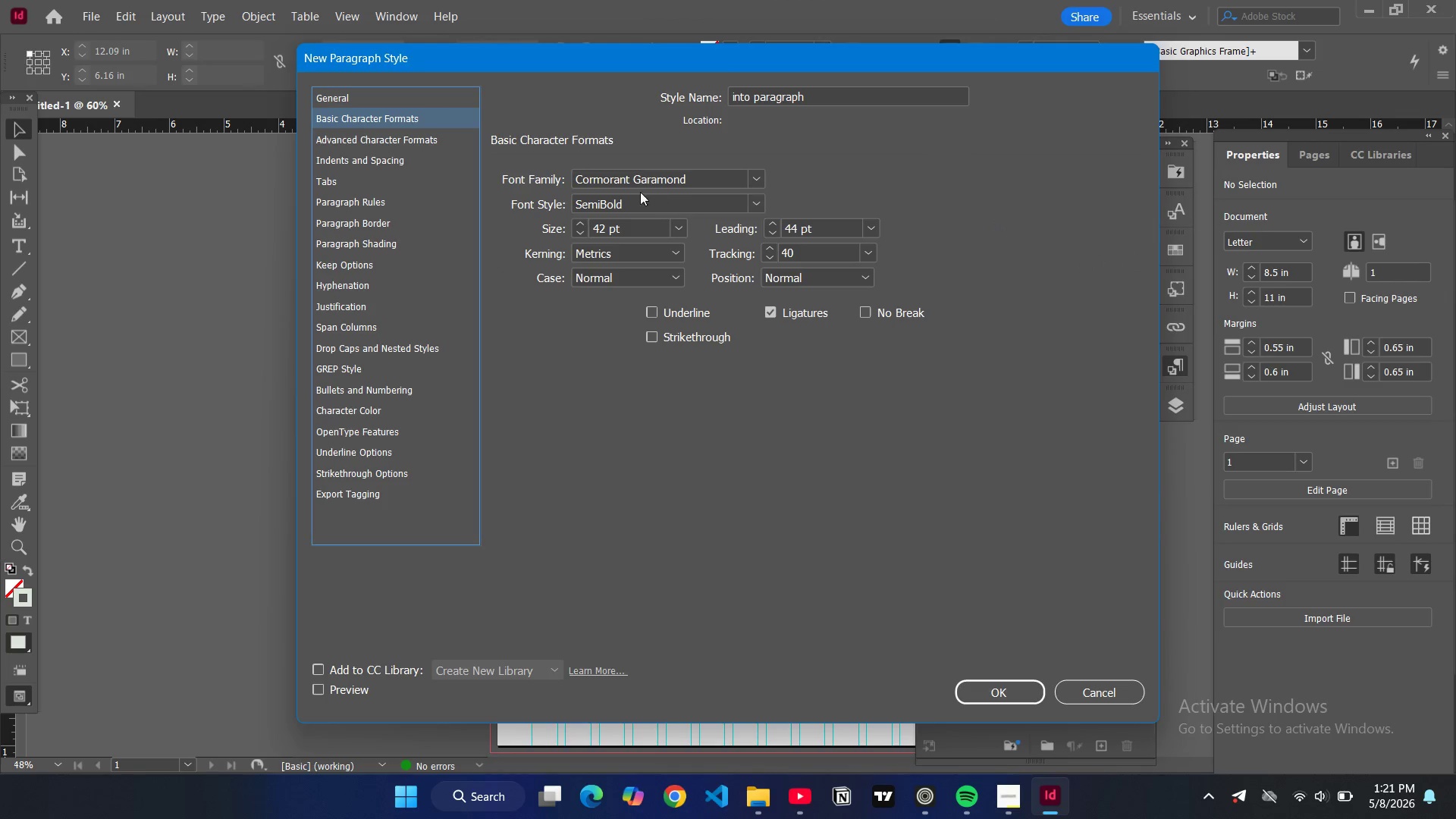 
key(Control+ControlLeft)
 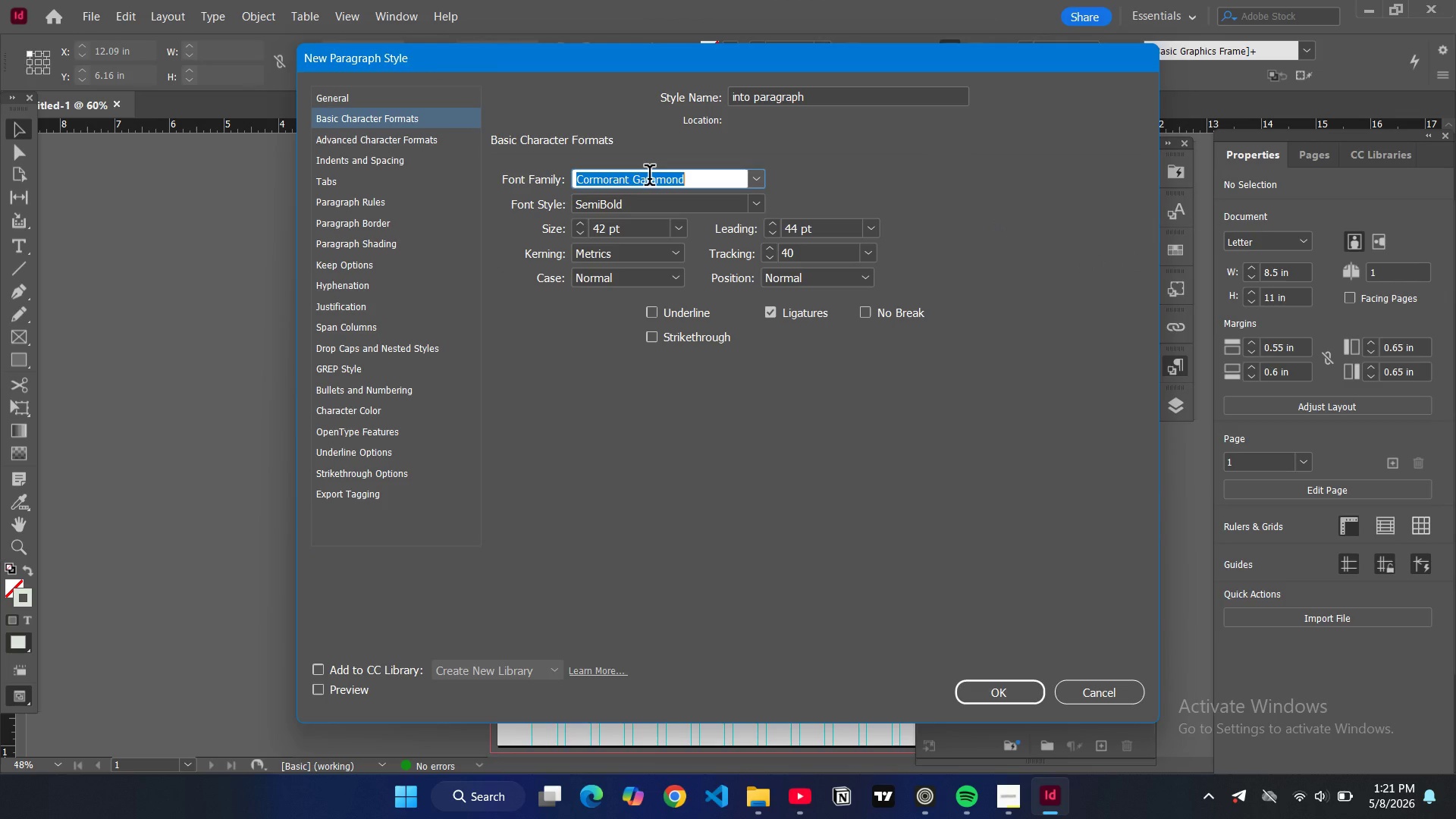 
key(Control+A)
 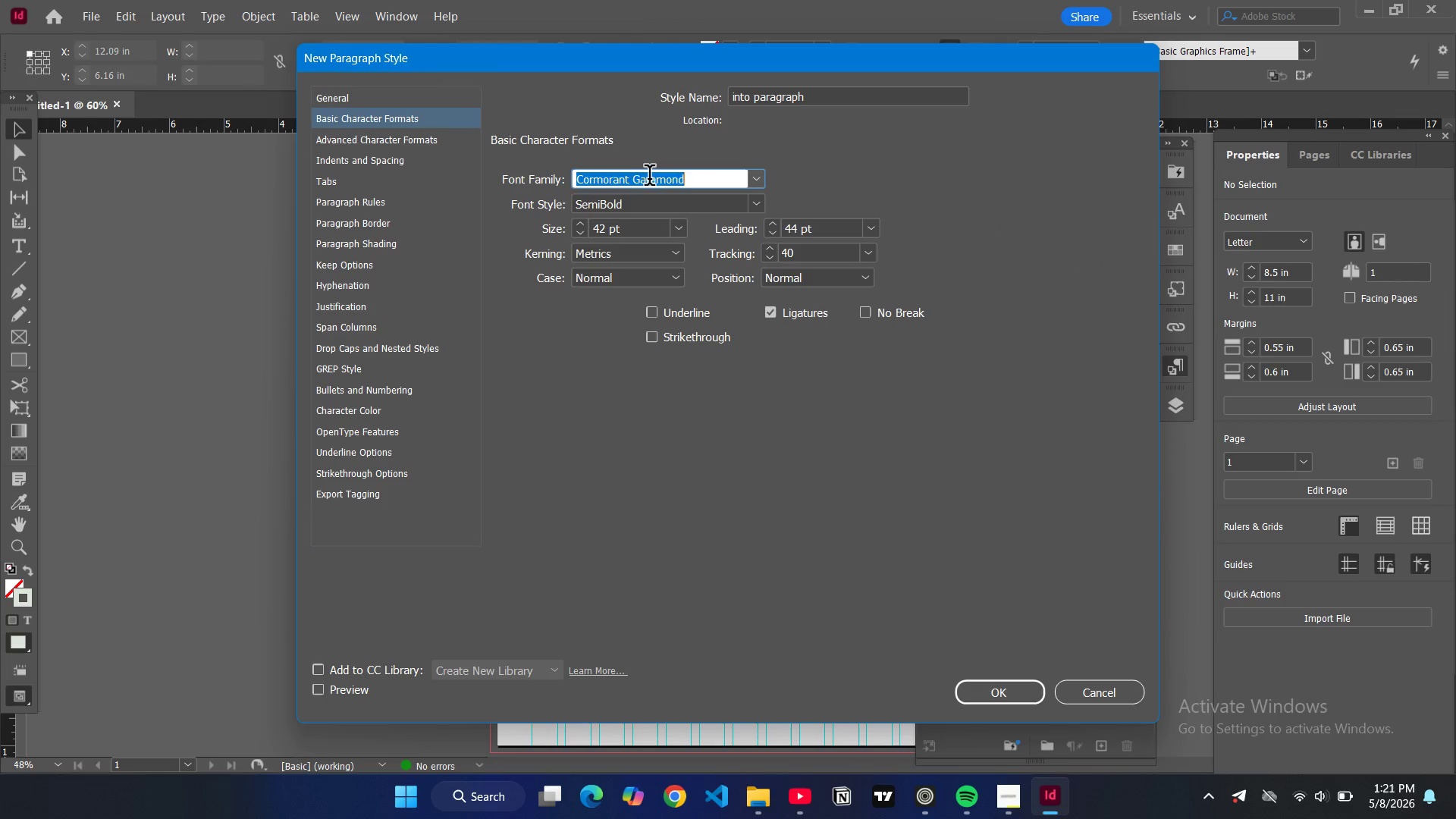 
type(si)
 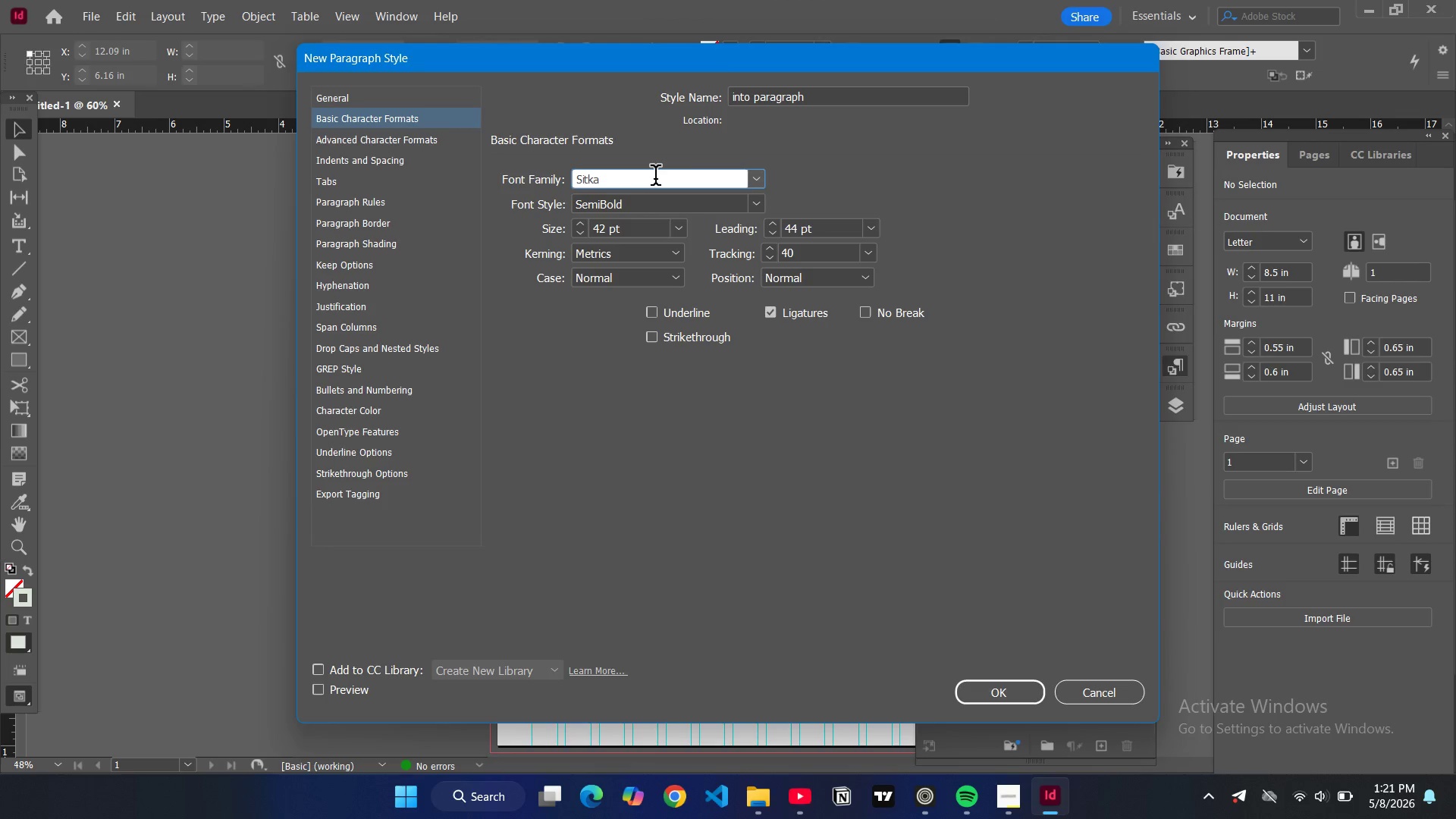 
key(Control+ControlLeft)
 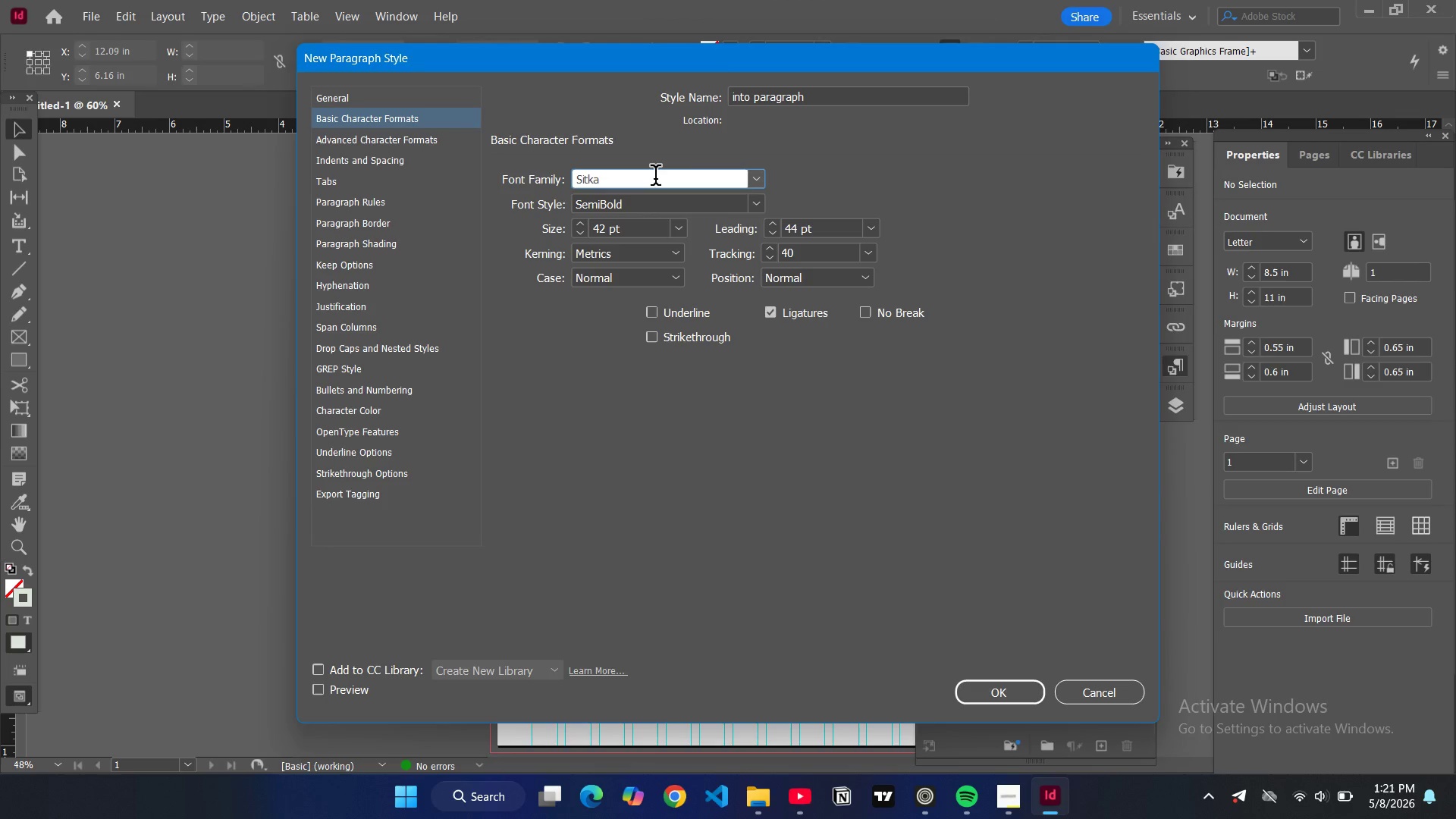 
key(Control+A)
 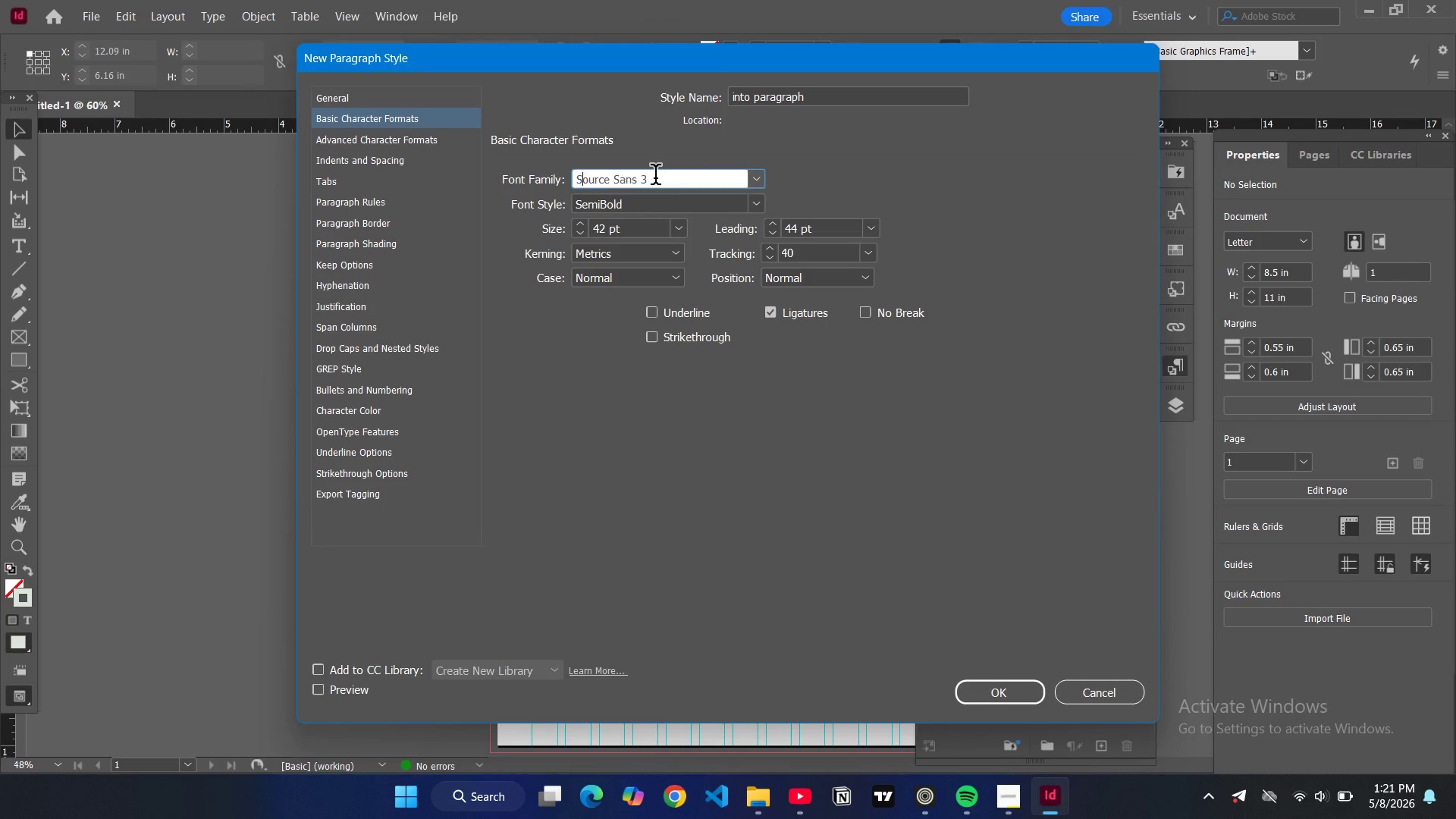 
key(S)
 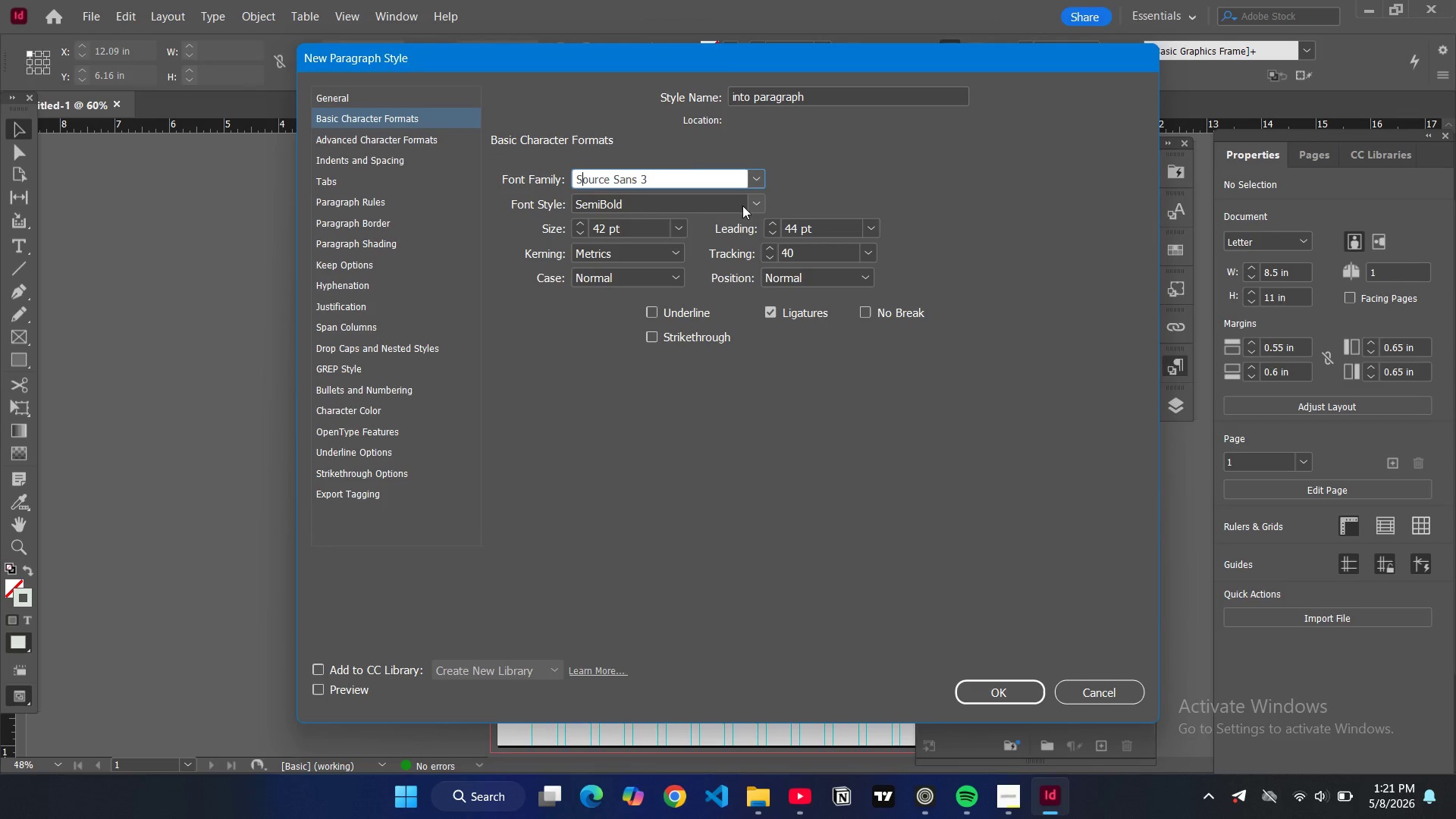 
left_click([758, 205])
 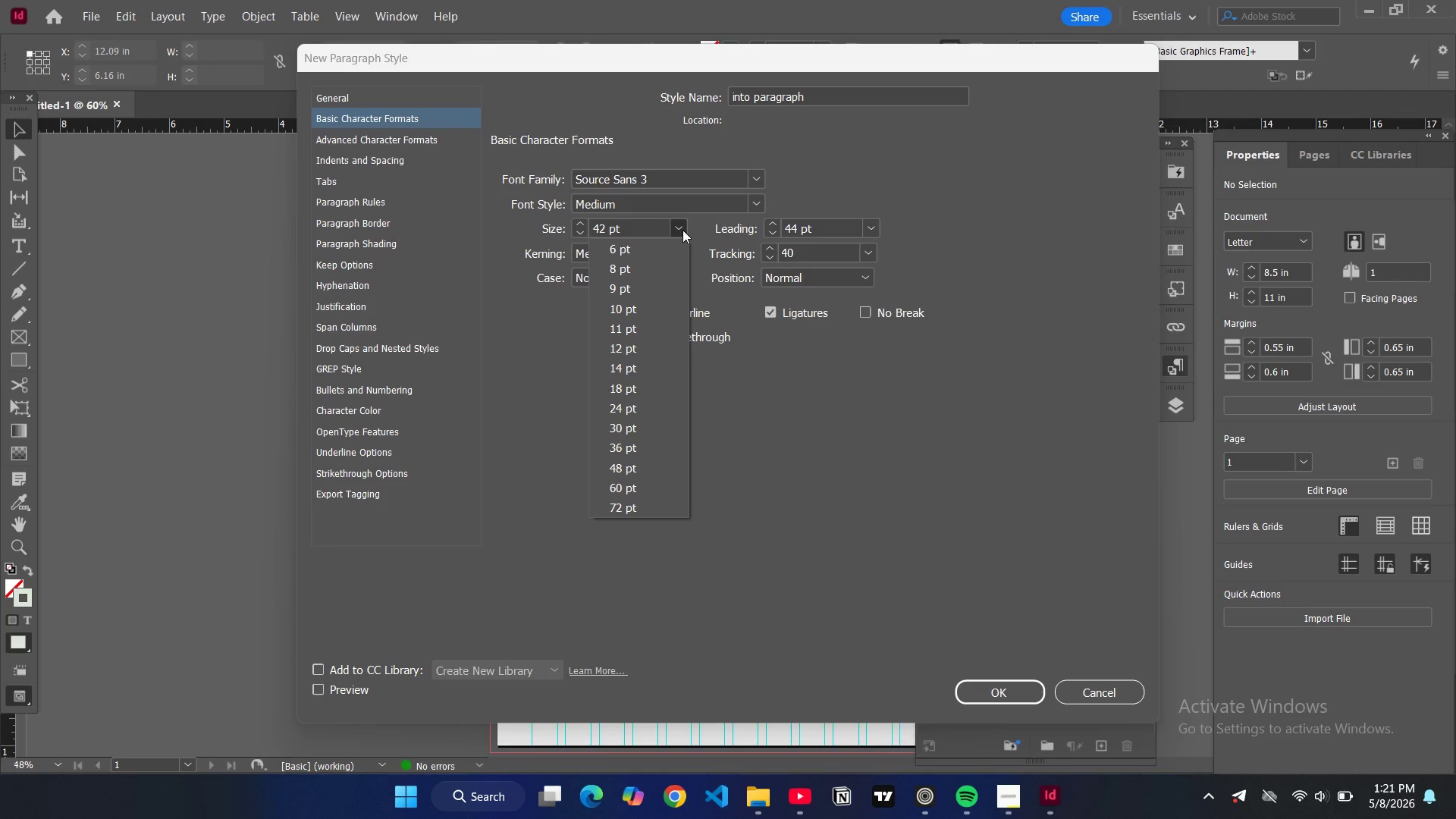 
wait(5.31)
 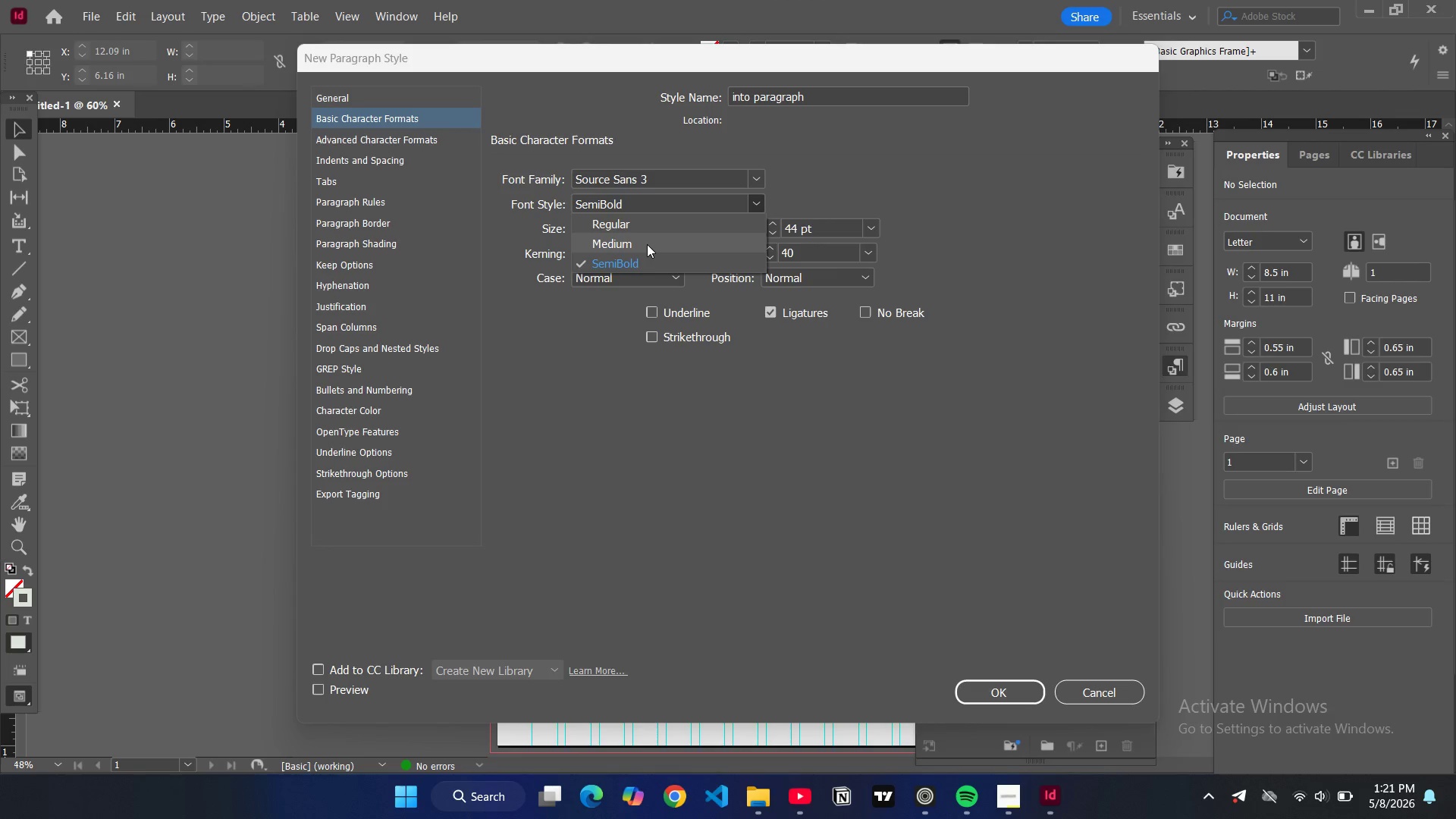 
left_click([639, 353])
 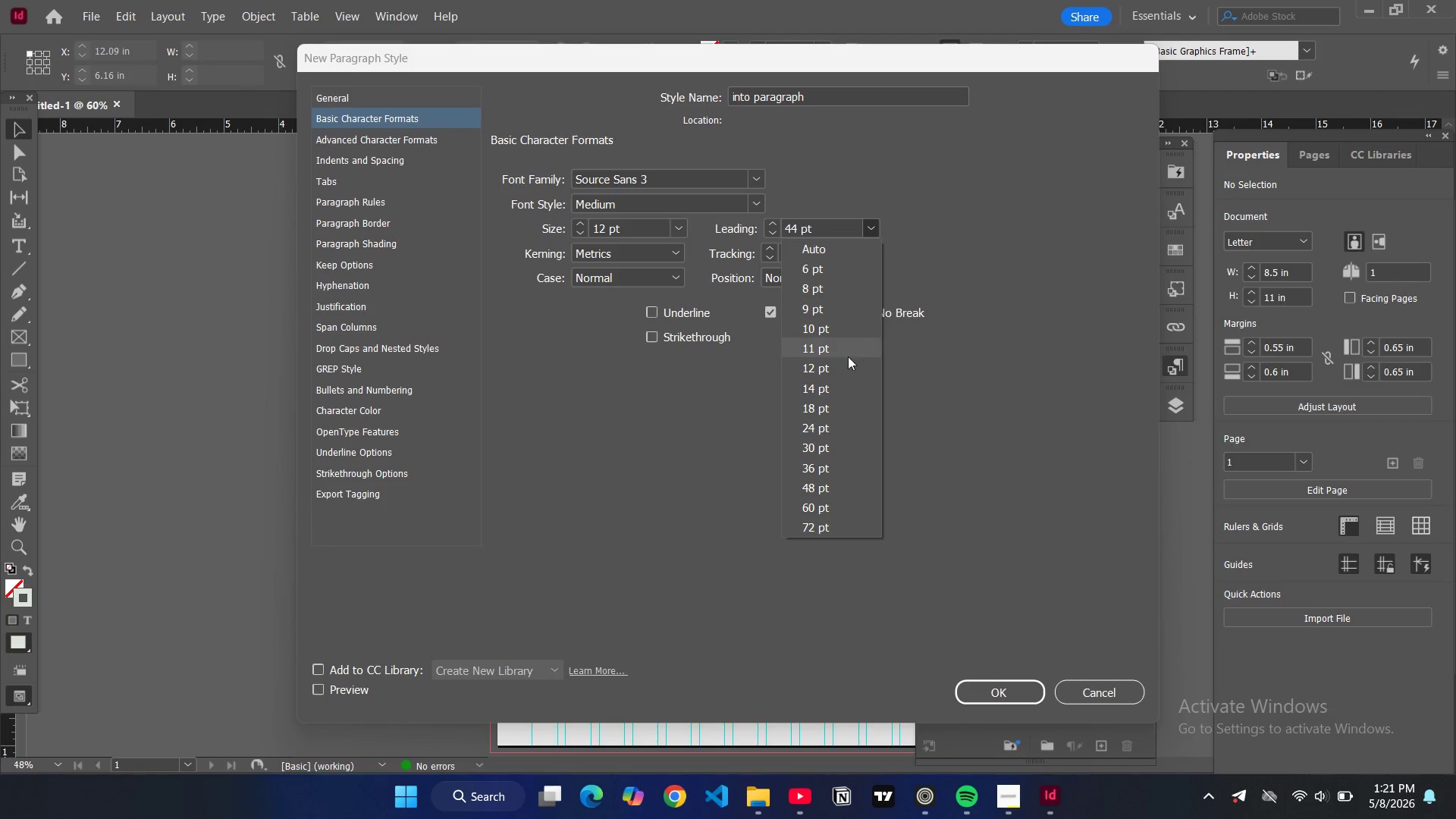 
left_click([837, 410])
 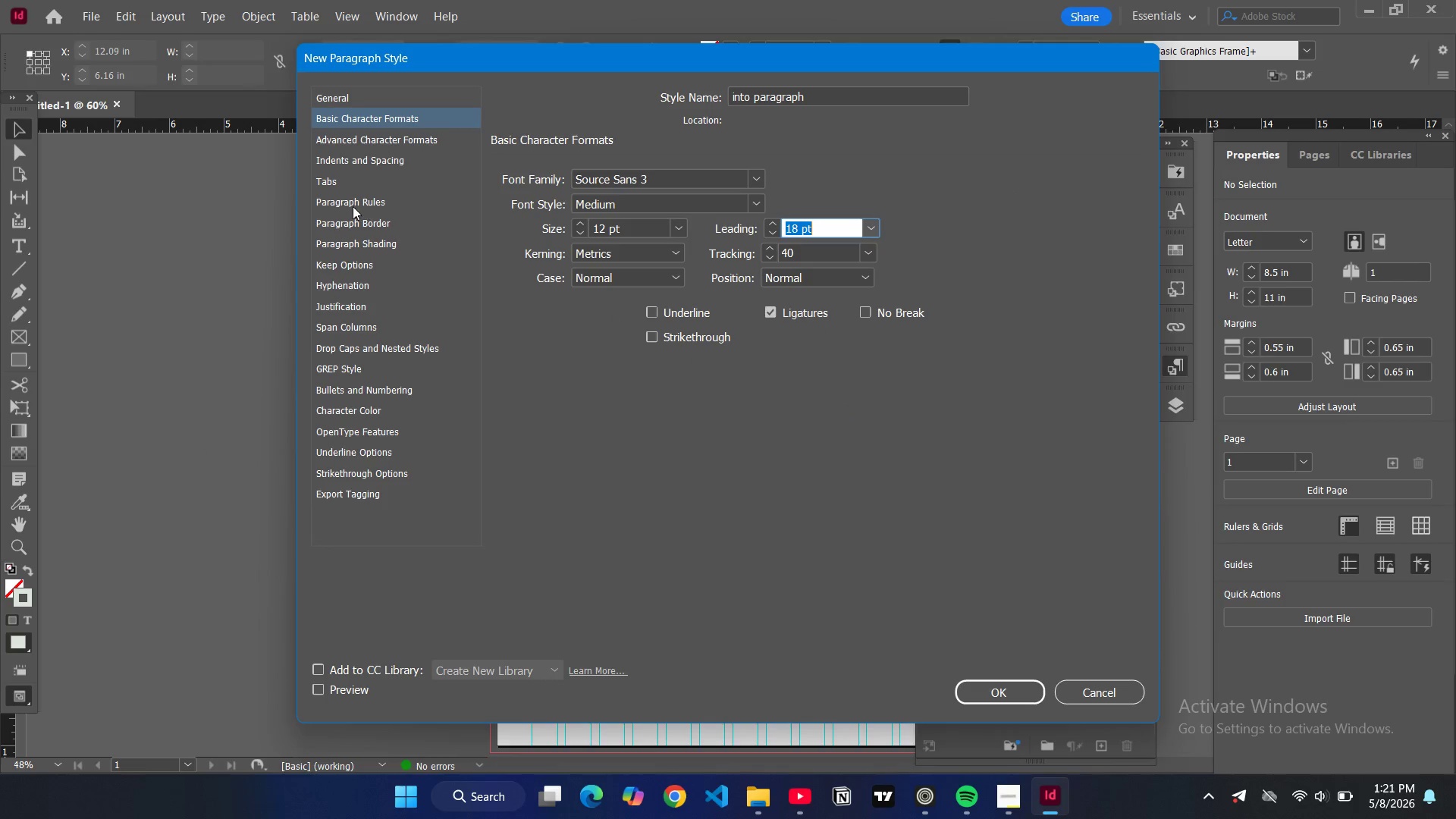 
wait(7.49)
 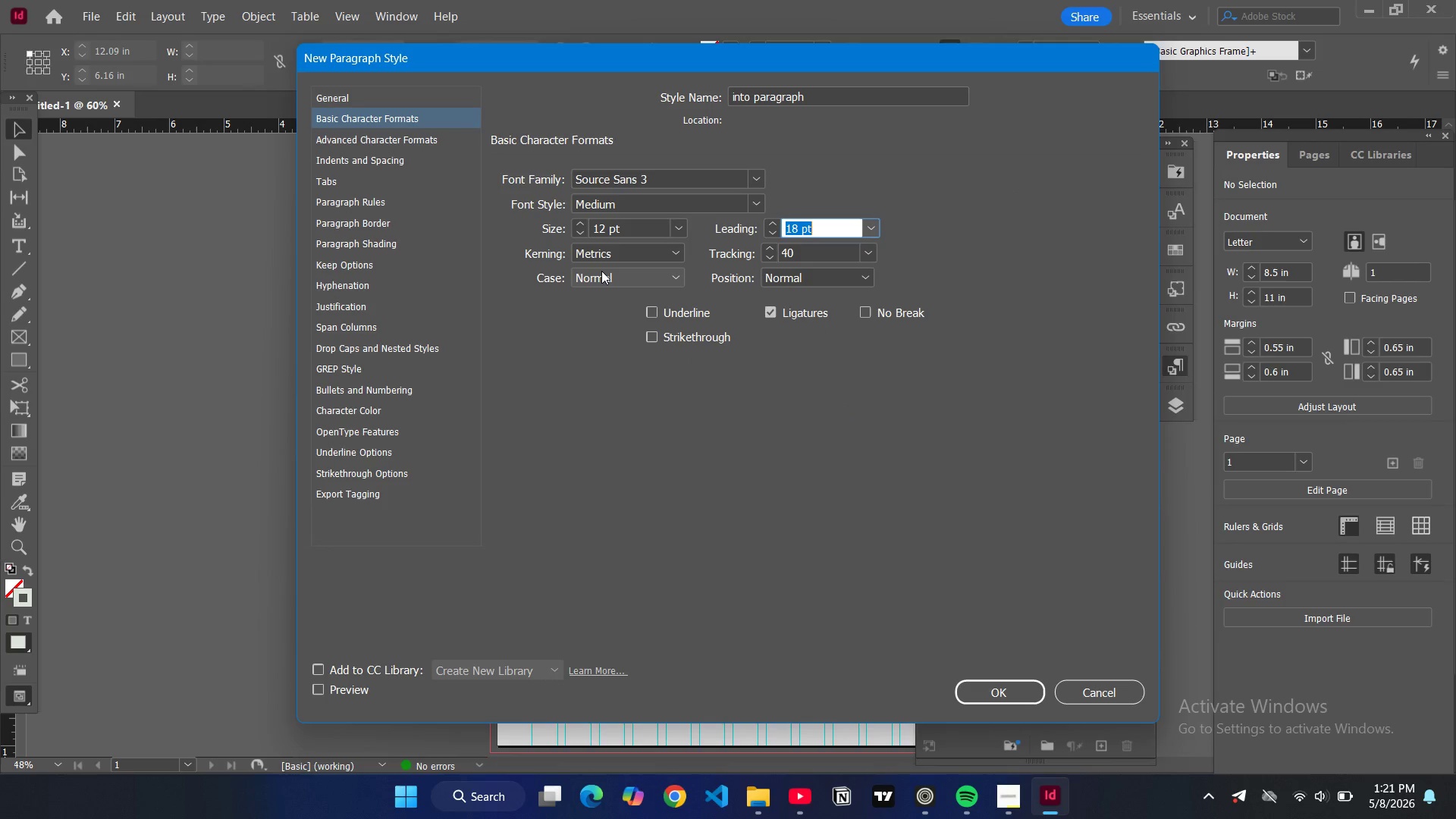 
left_click([770, 260])
 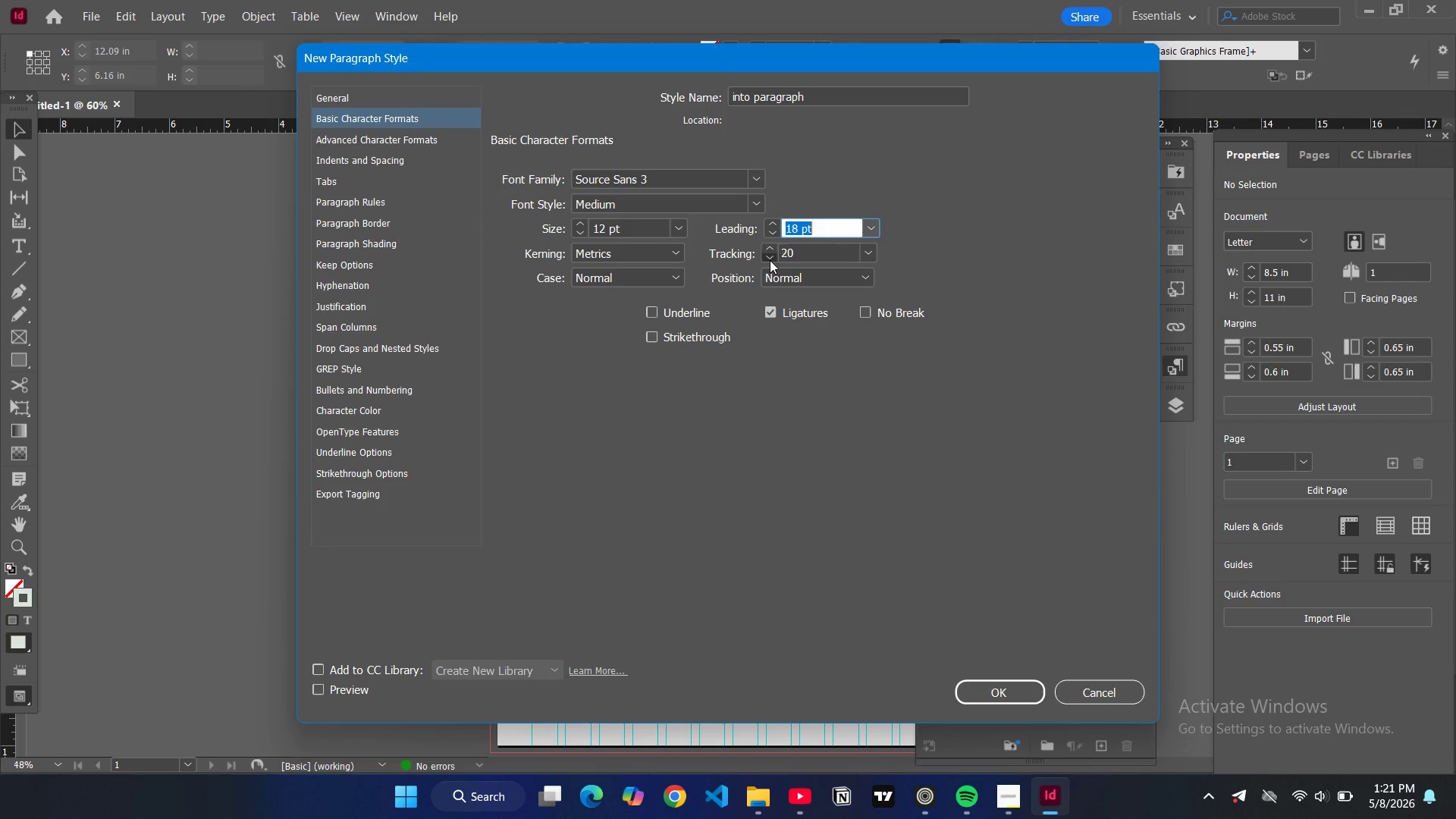 
double_click([770, 260])
 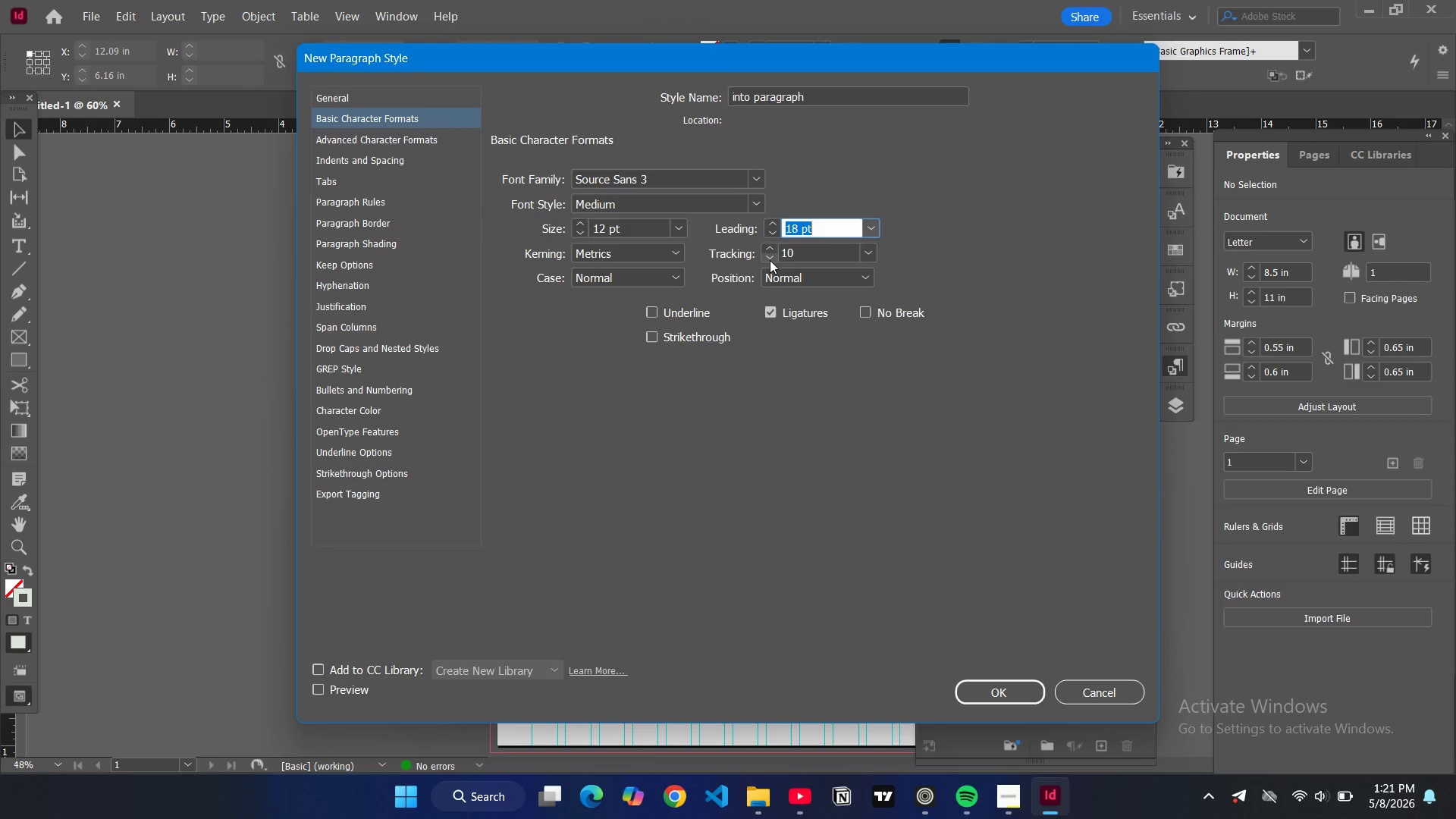 
triple_click([770, 260])
 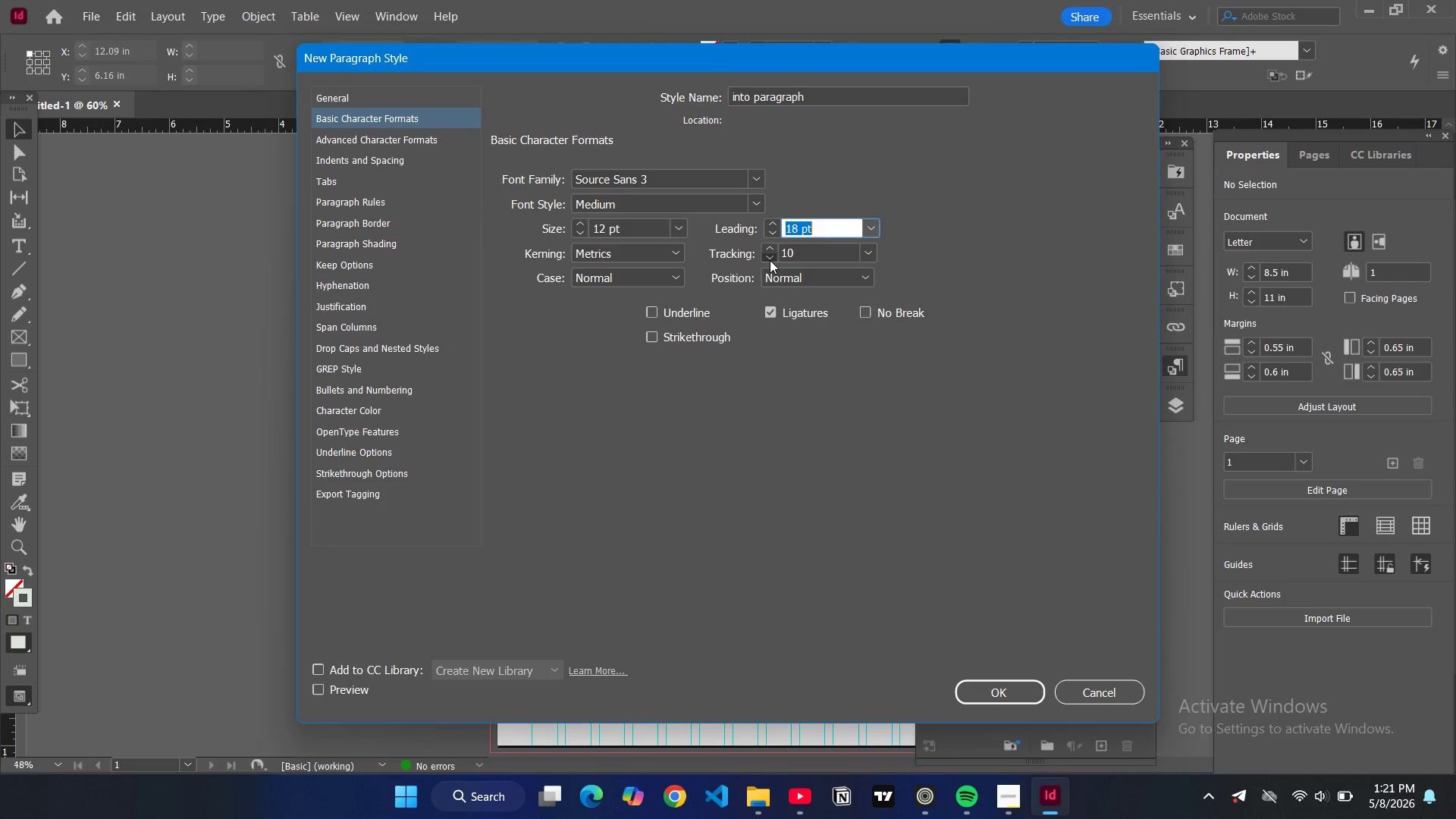 
left_click([770, 260])
 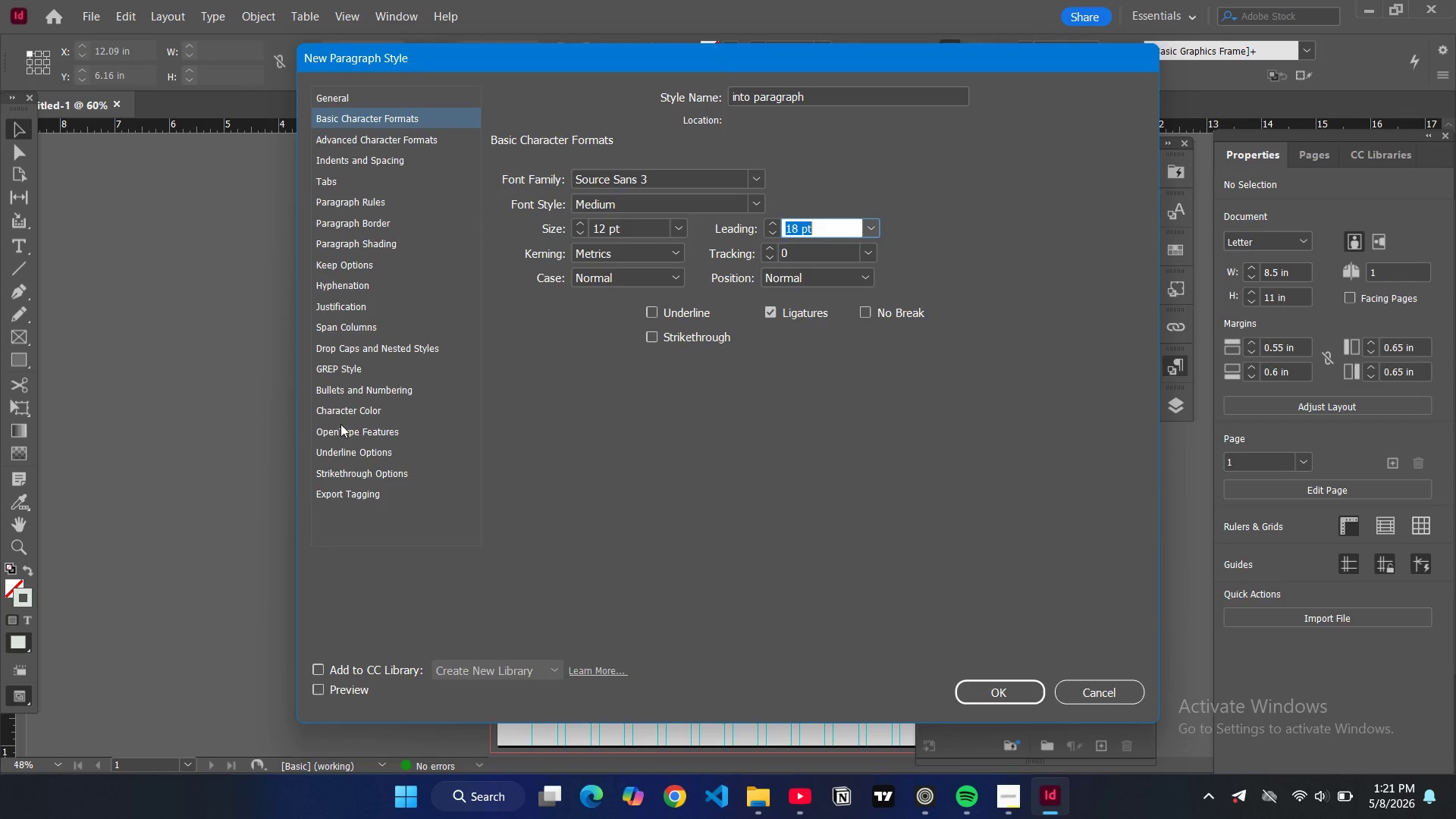 
left_click([349, 414])
 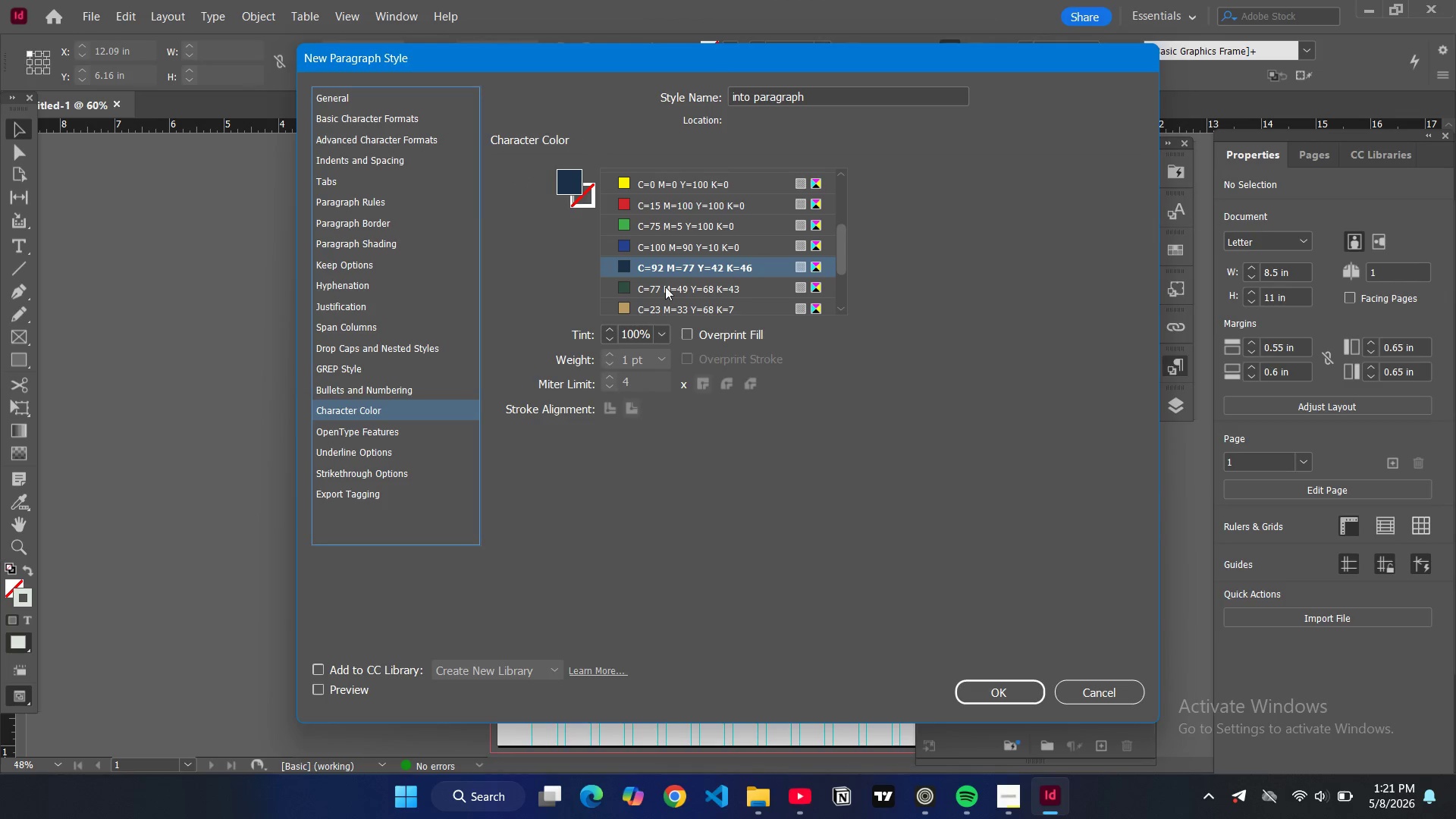 
scroll: coordinate [656, 303], scroll_direction: down, amount: 6.0
 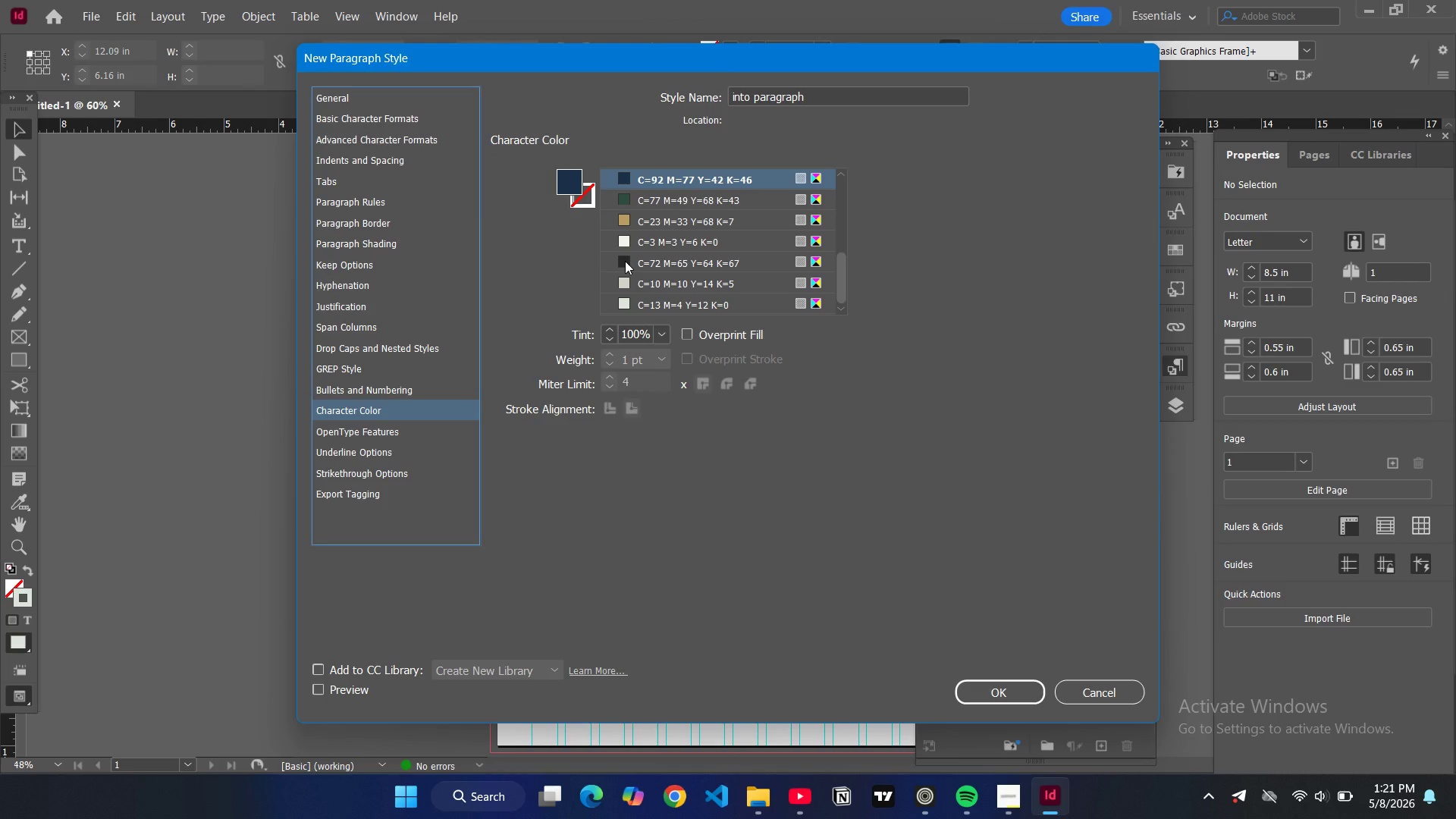 
left_click([625, 261])
 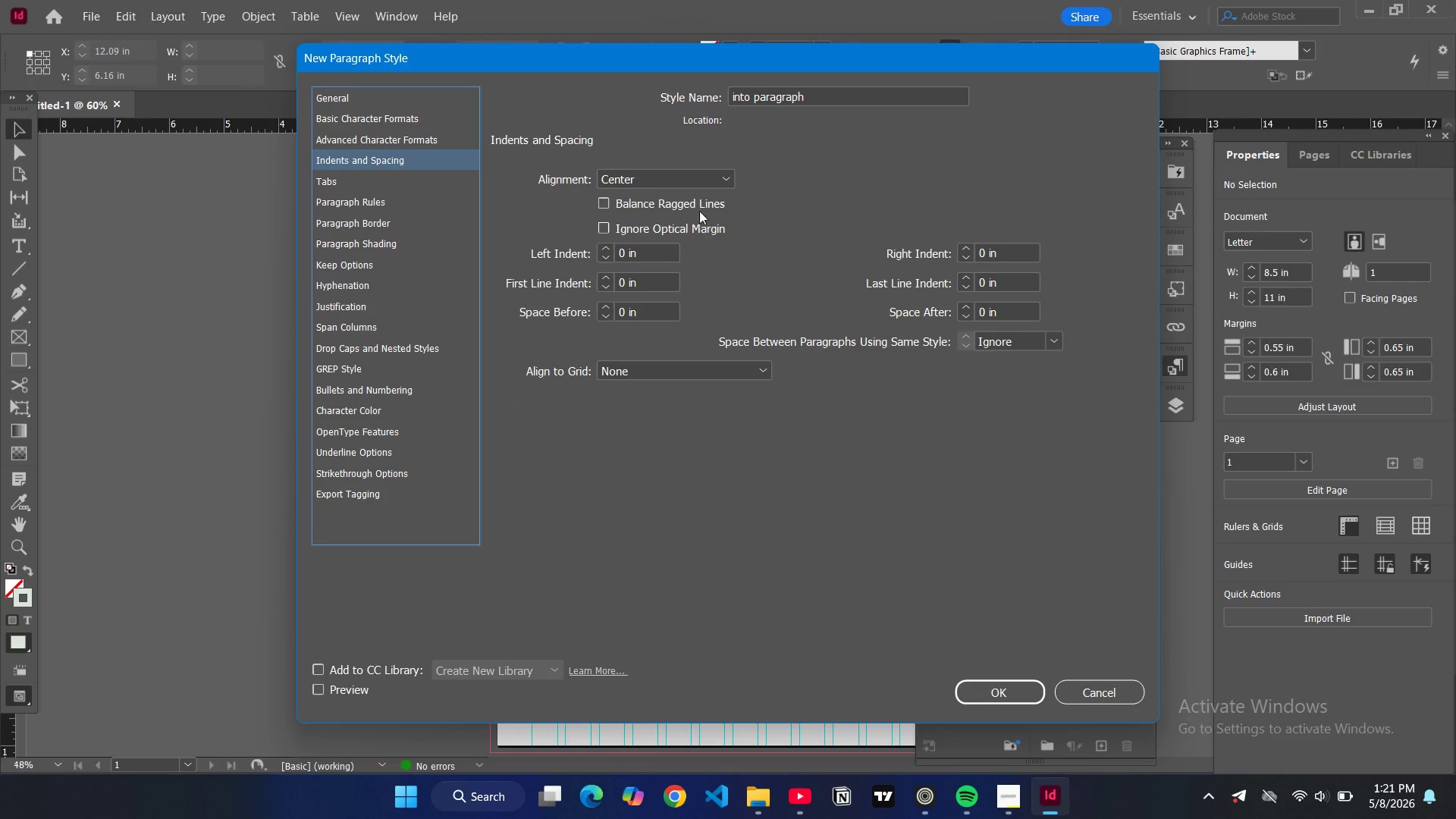 
wait(6.06)
 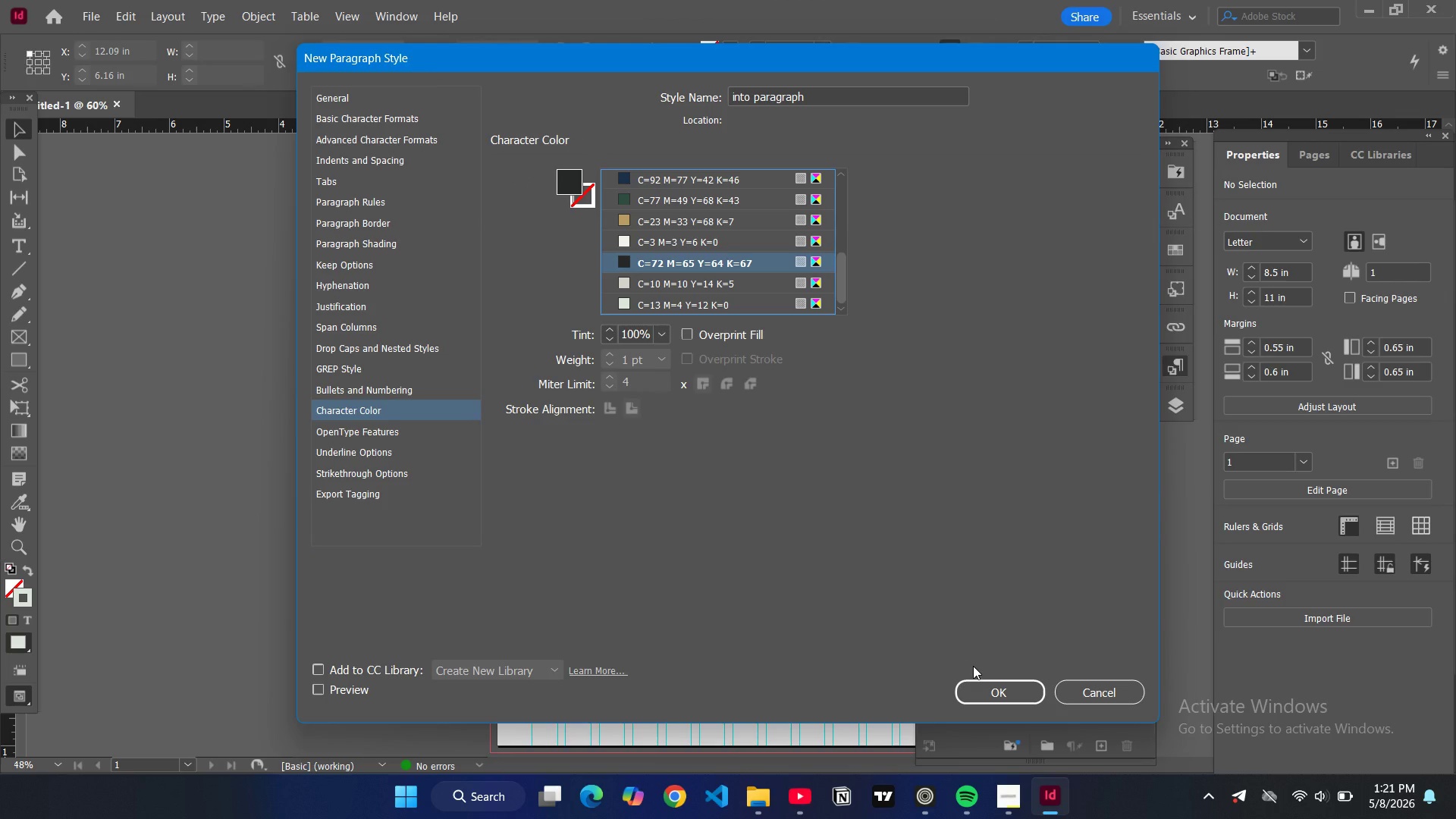 
left_click([1003, 689])
 